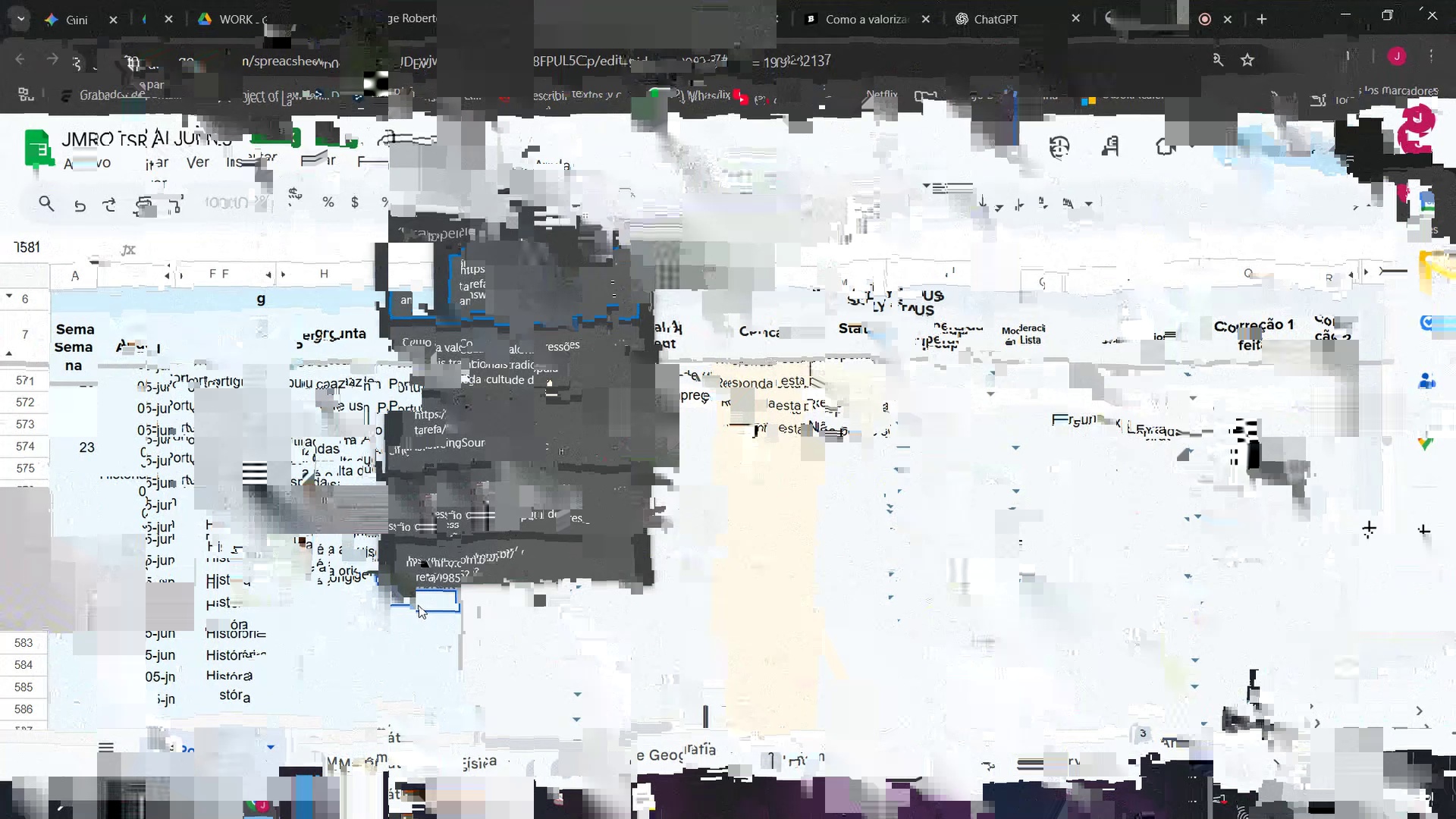 
double_click([335, 604])
 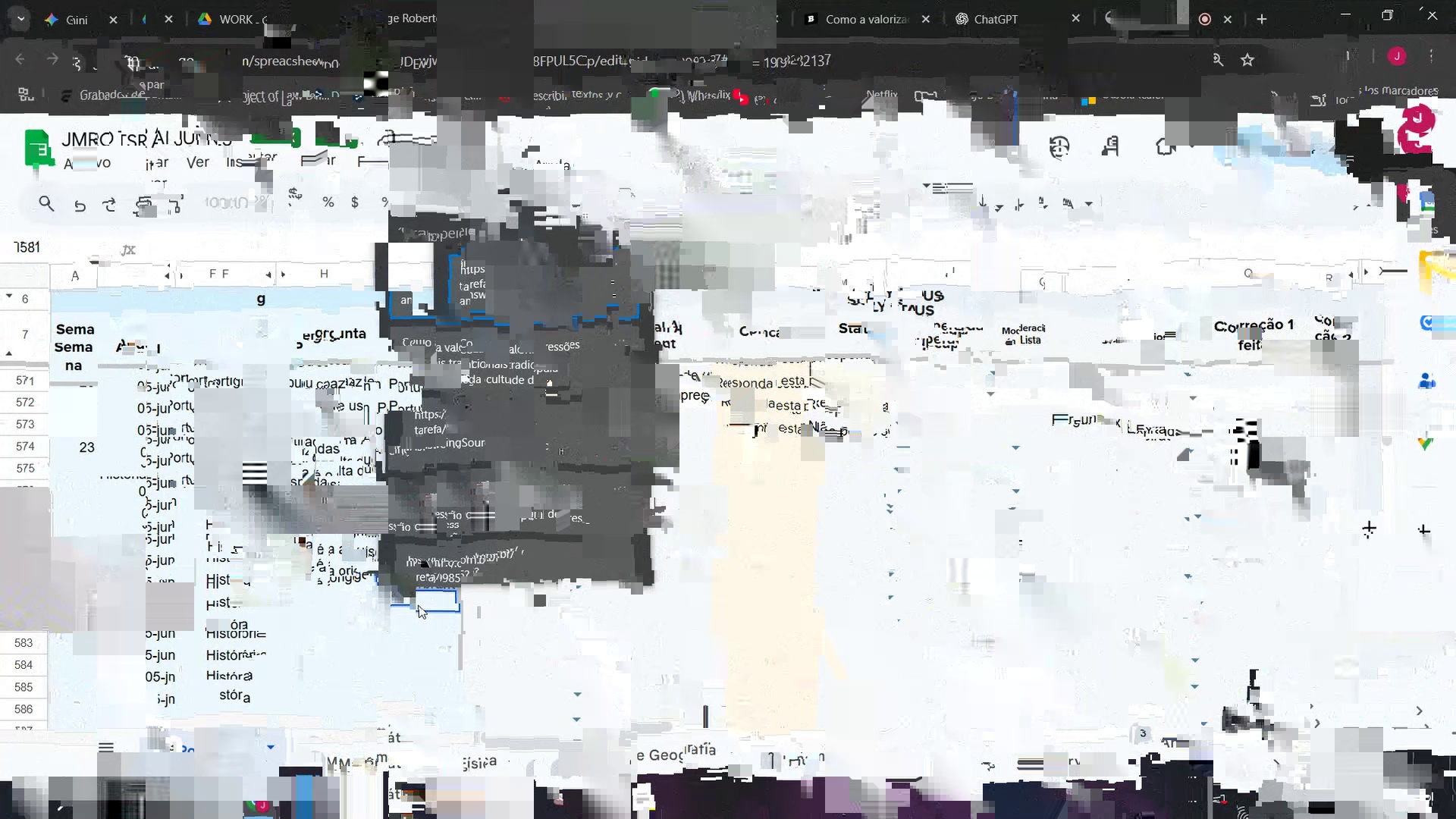 
key(Meta+V)
 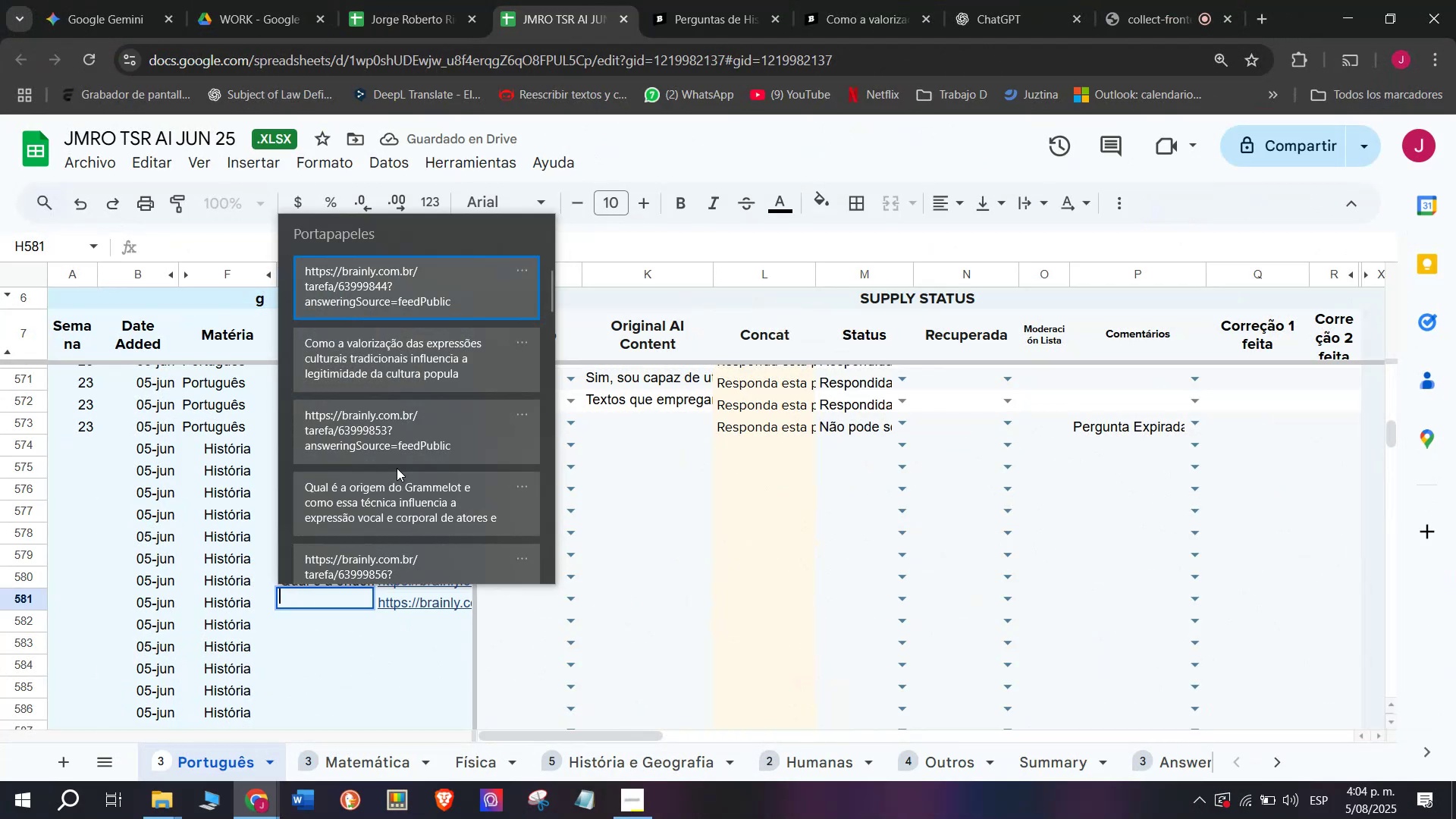 
left_click([424, 381])
 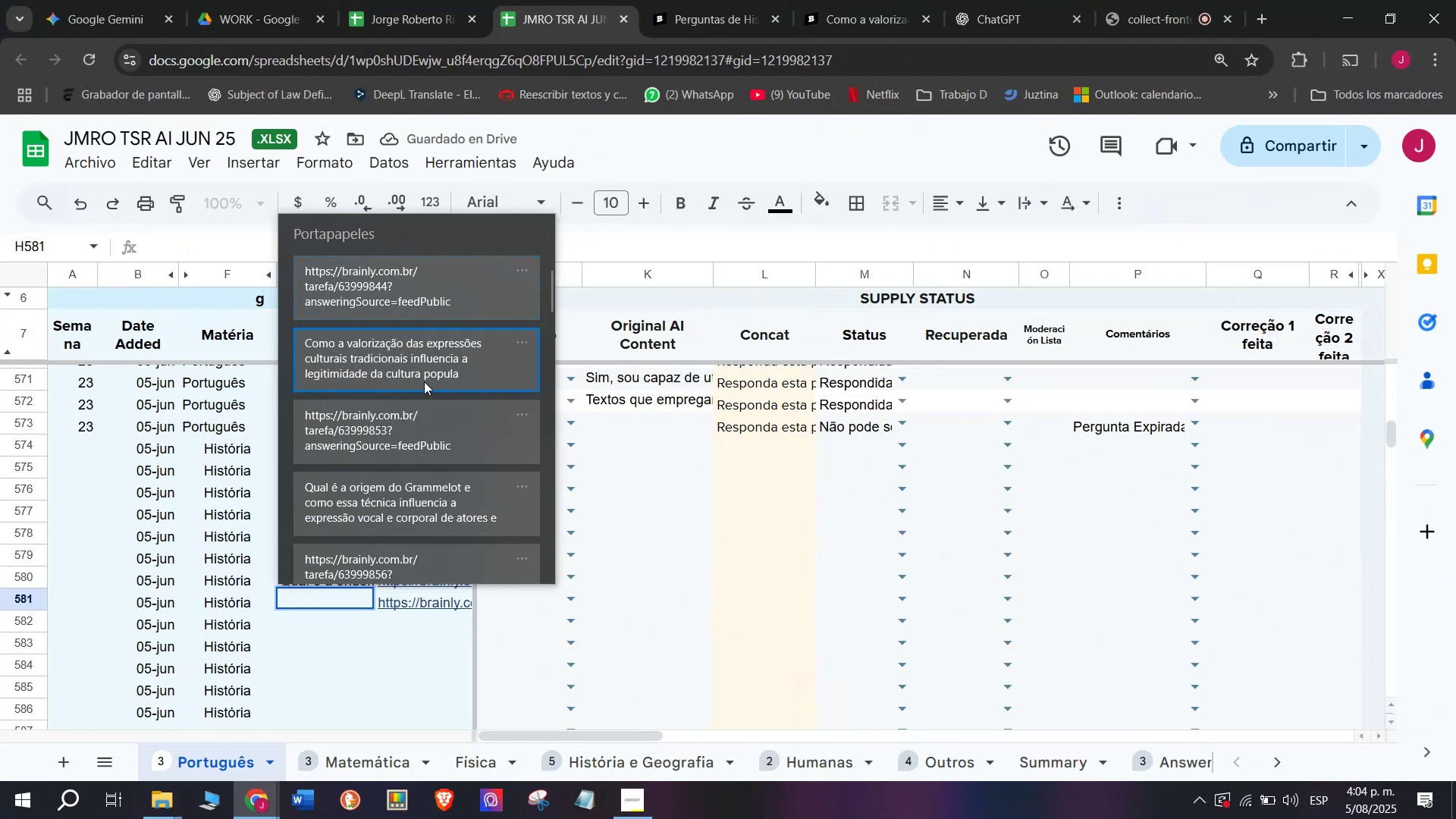 
key(Control+ControlLeft)
 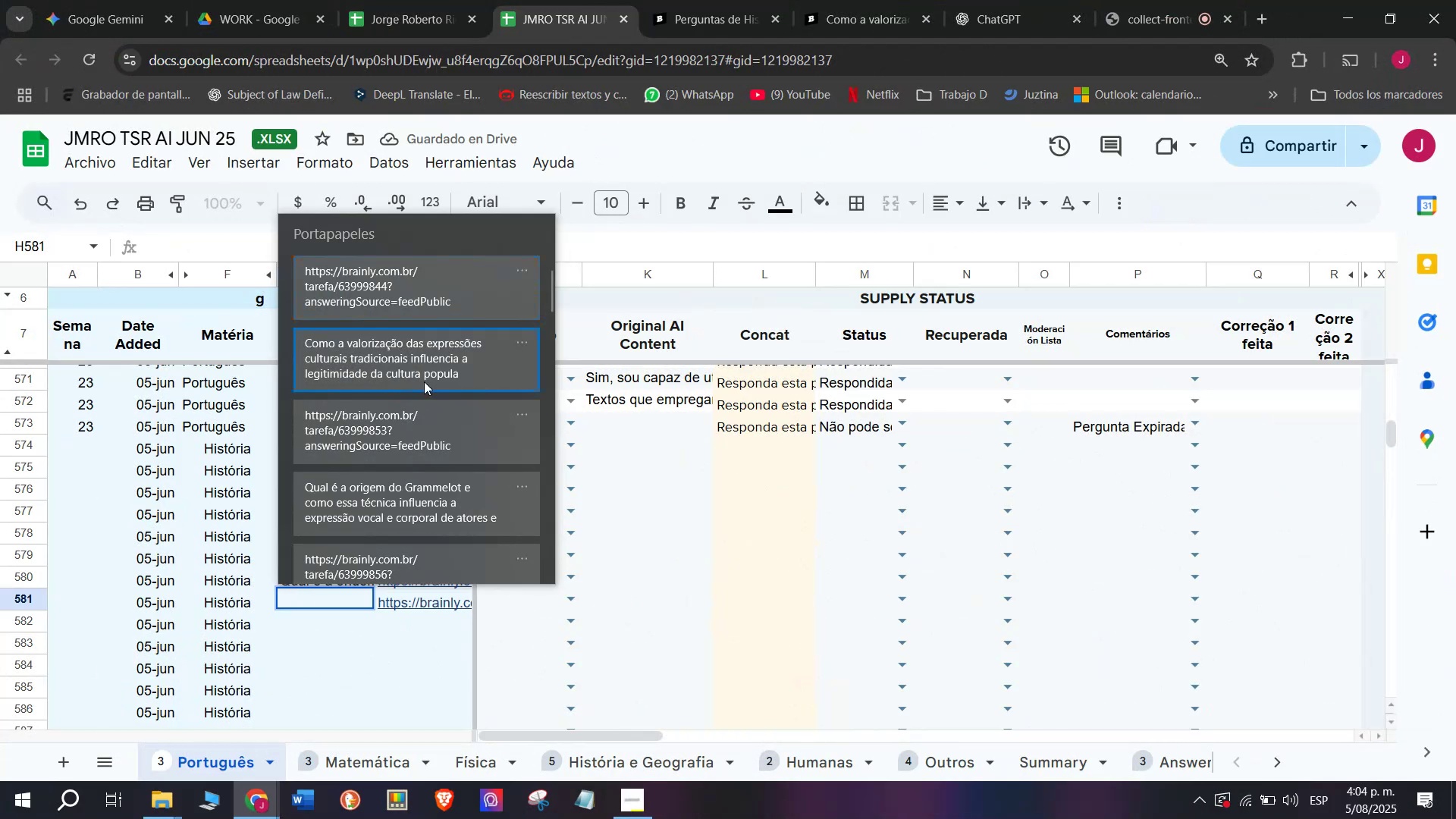 
key(Control+V)
 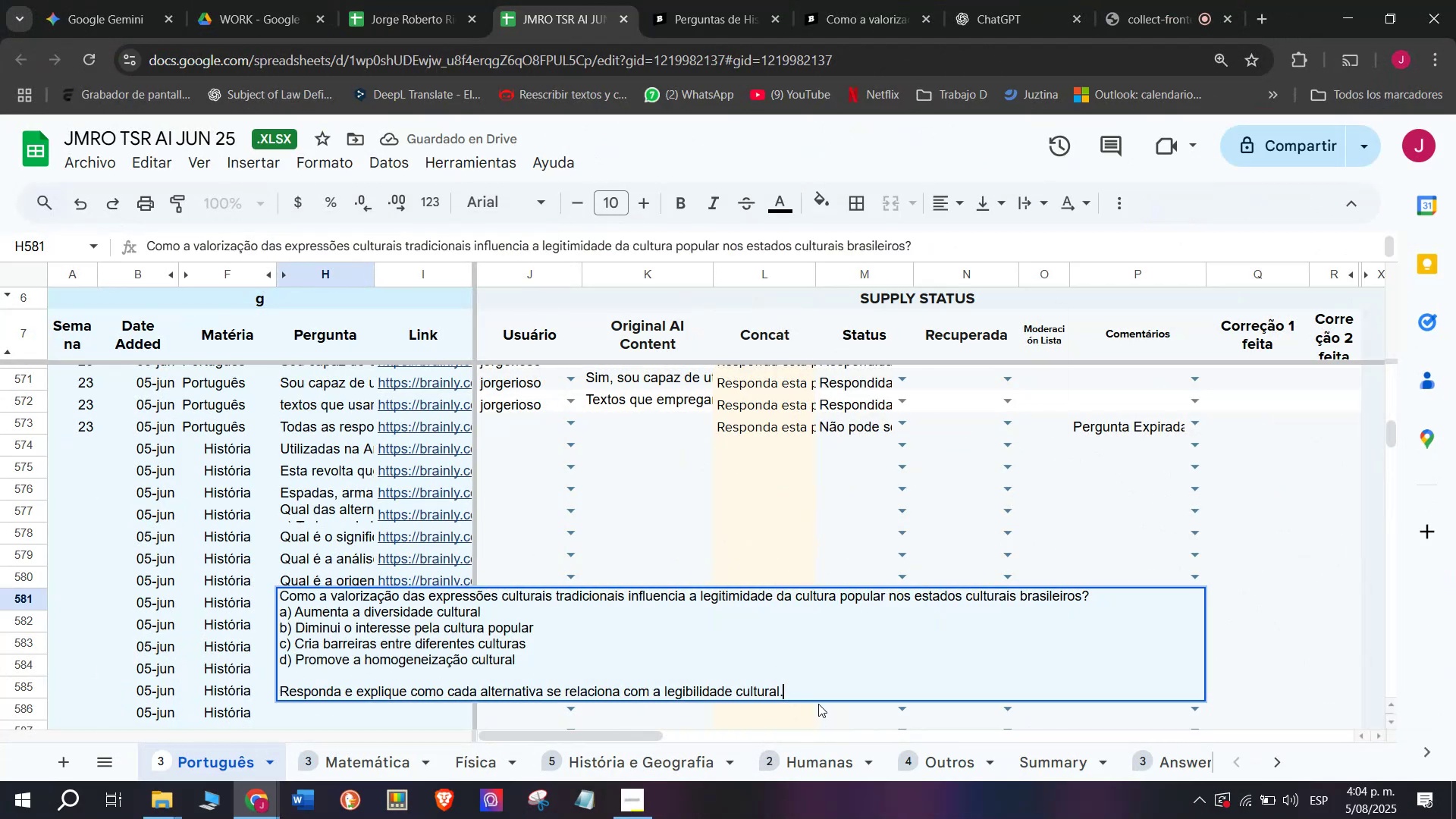 
key(Enter)
 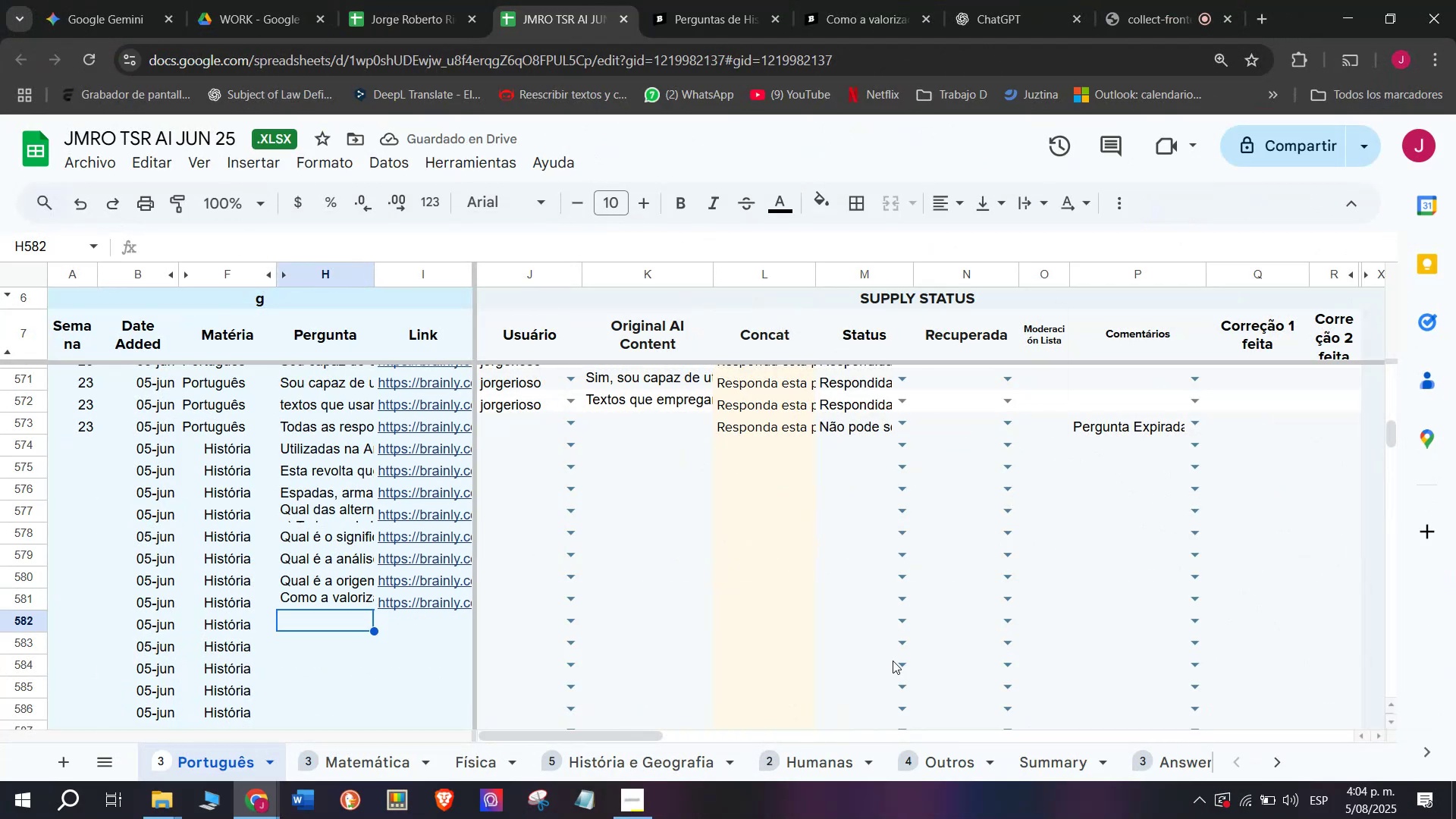 
left_click([830, 0])
 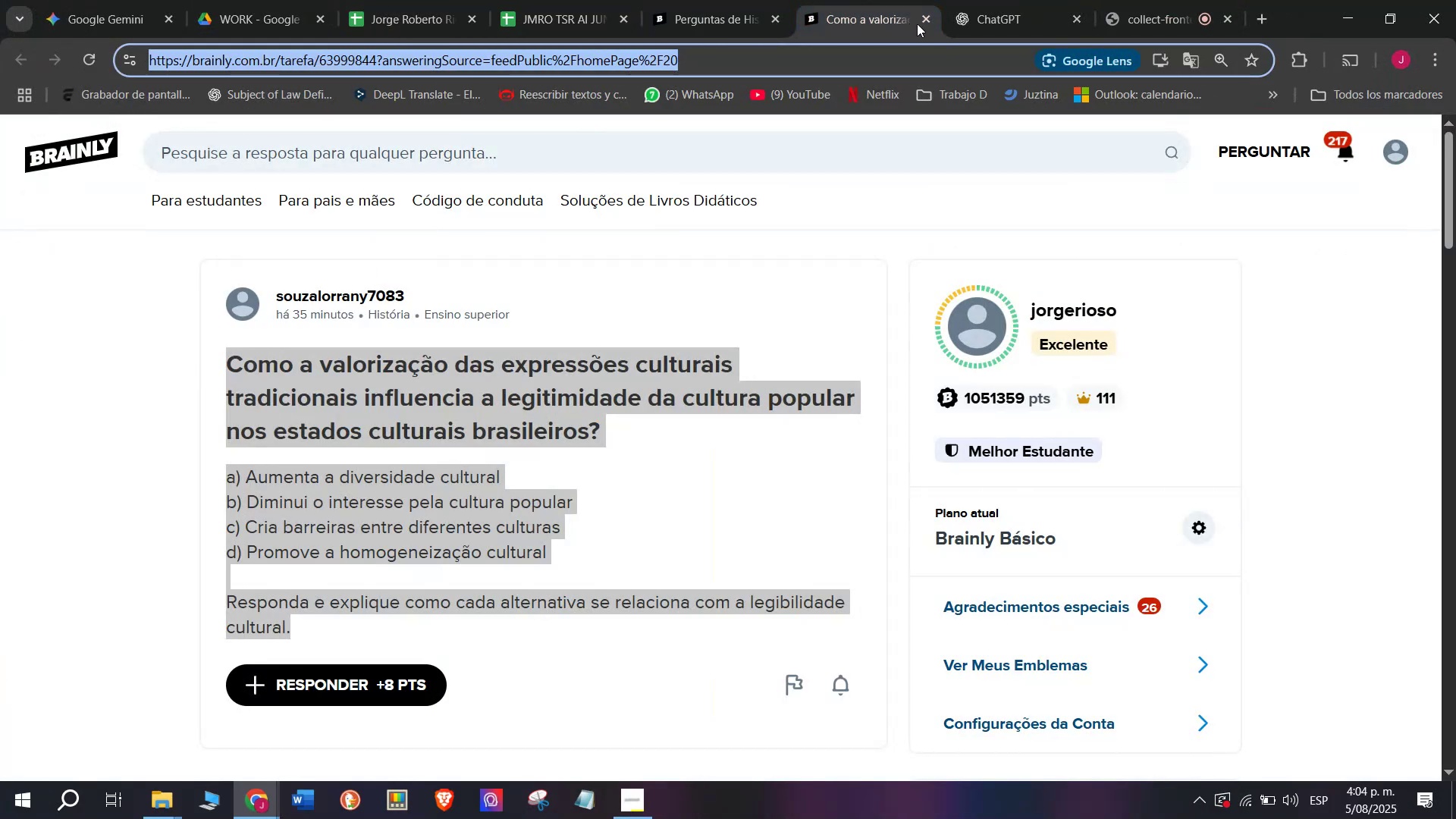 
left_click([924, 23])
 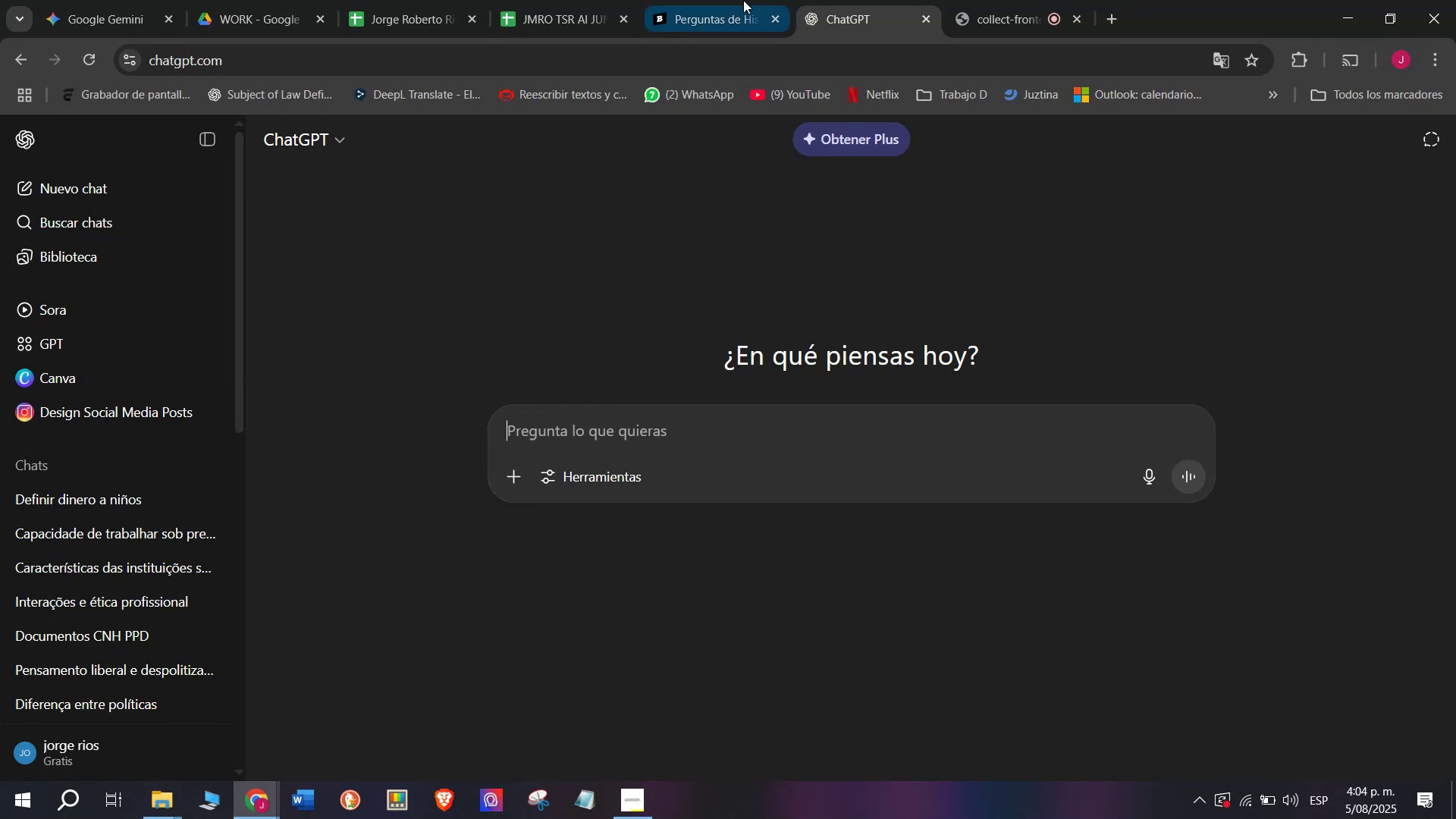 
double_click([708, 0])
 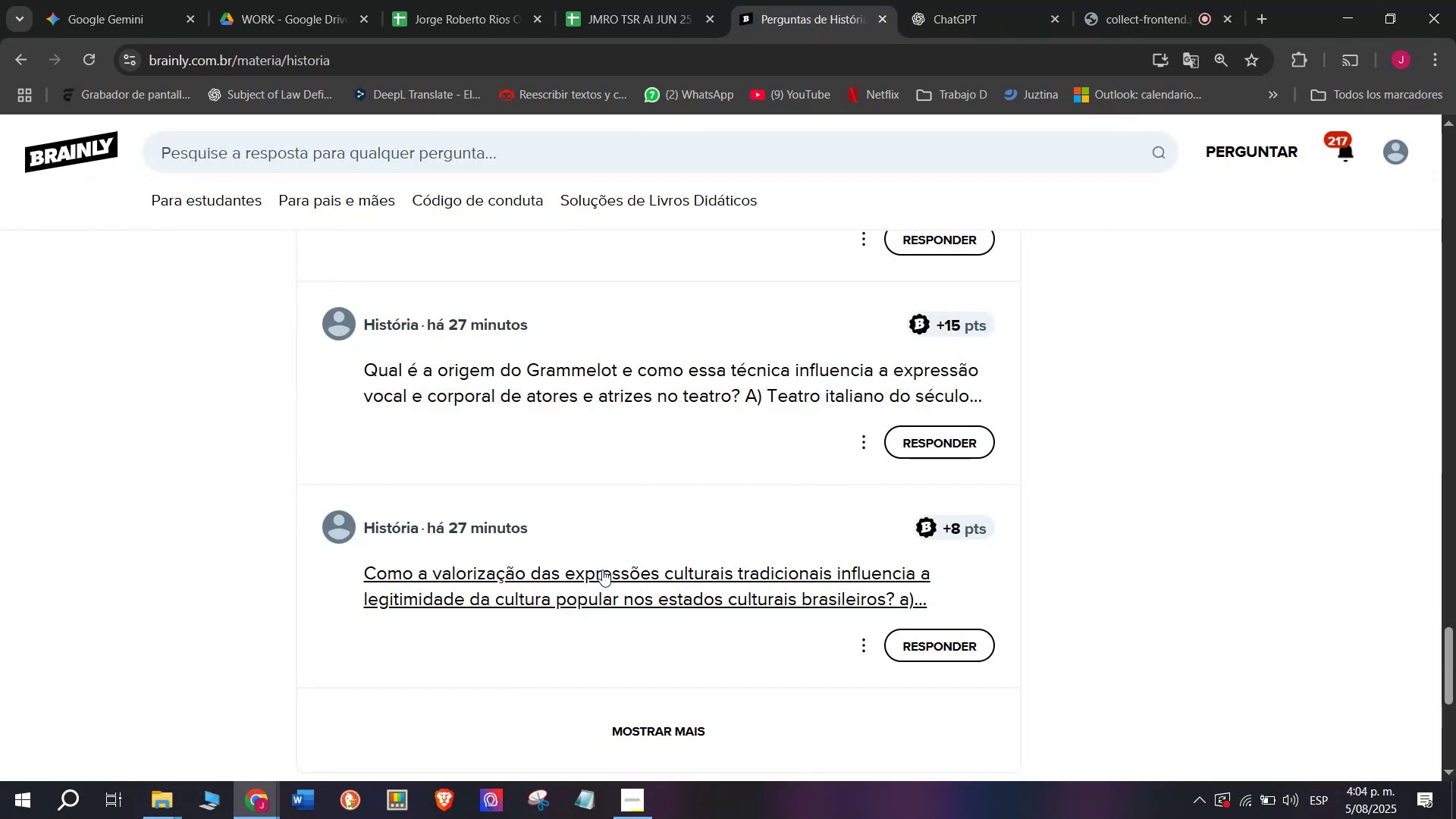 
right_click([602, 580])
 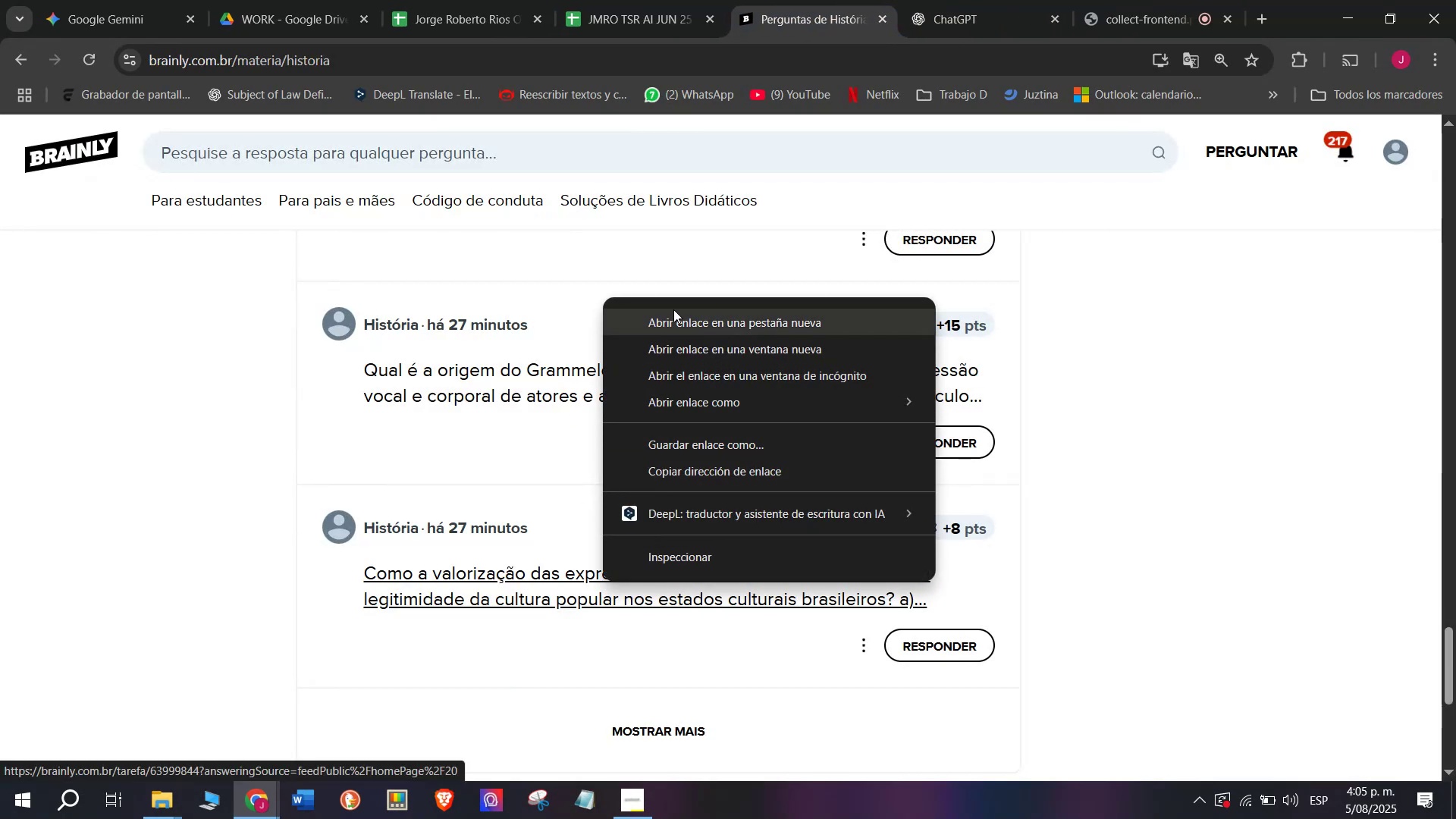 
left_click([667, 324])
 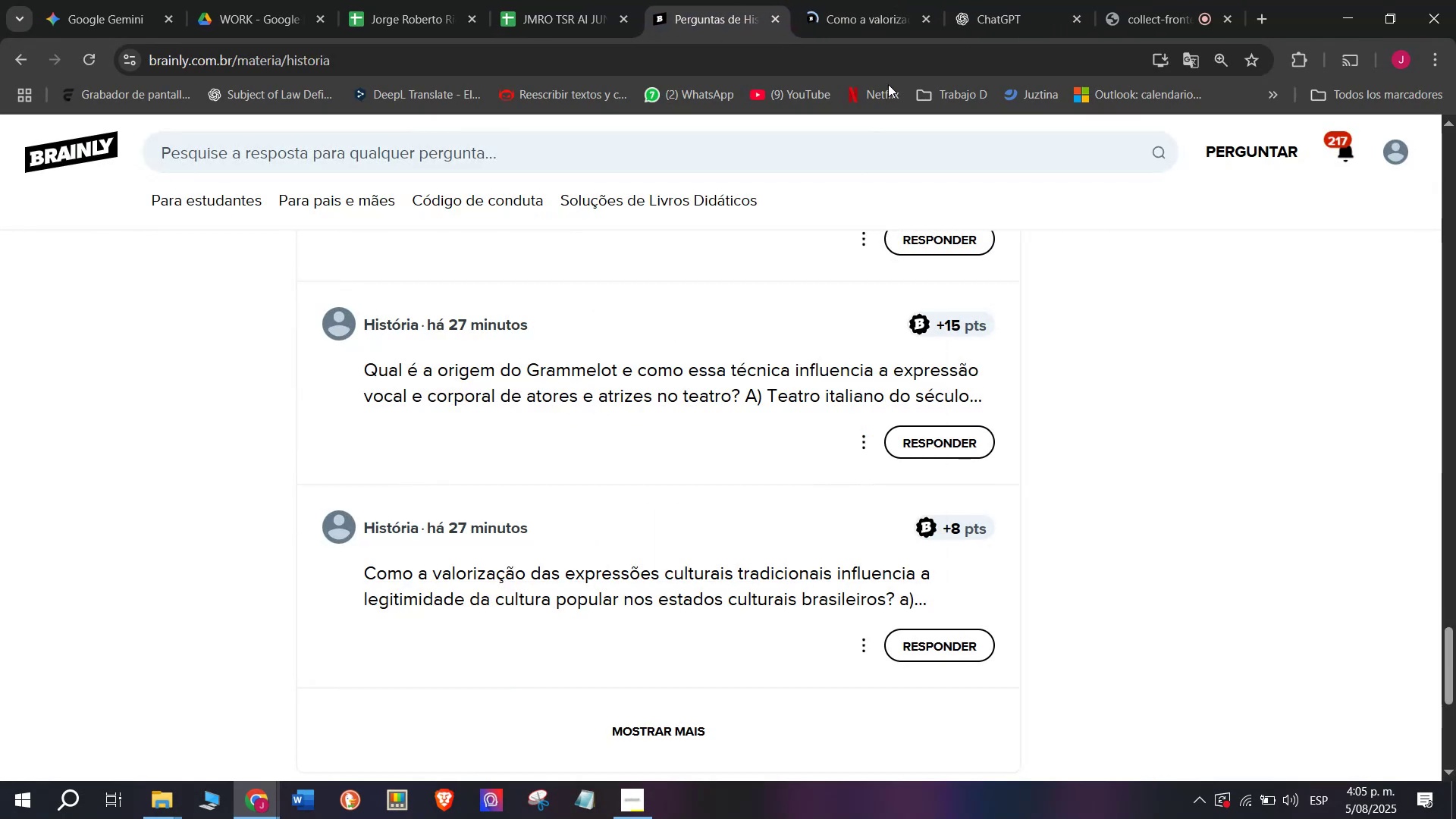 
left_click([897, 0])
 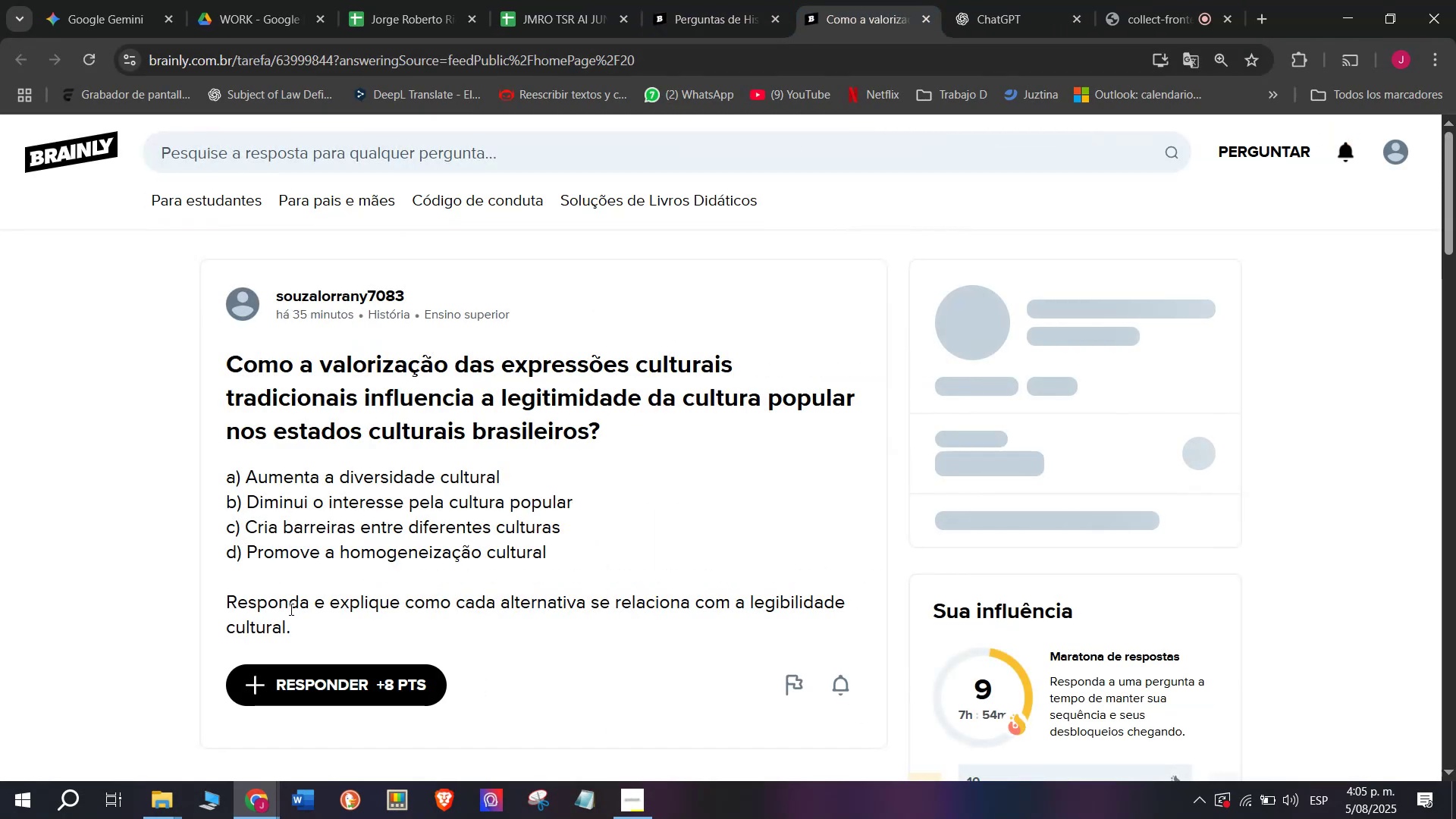 
left_click_drag(start_coordinate=[298, 632], to_coordinate=[187, 363])
 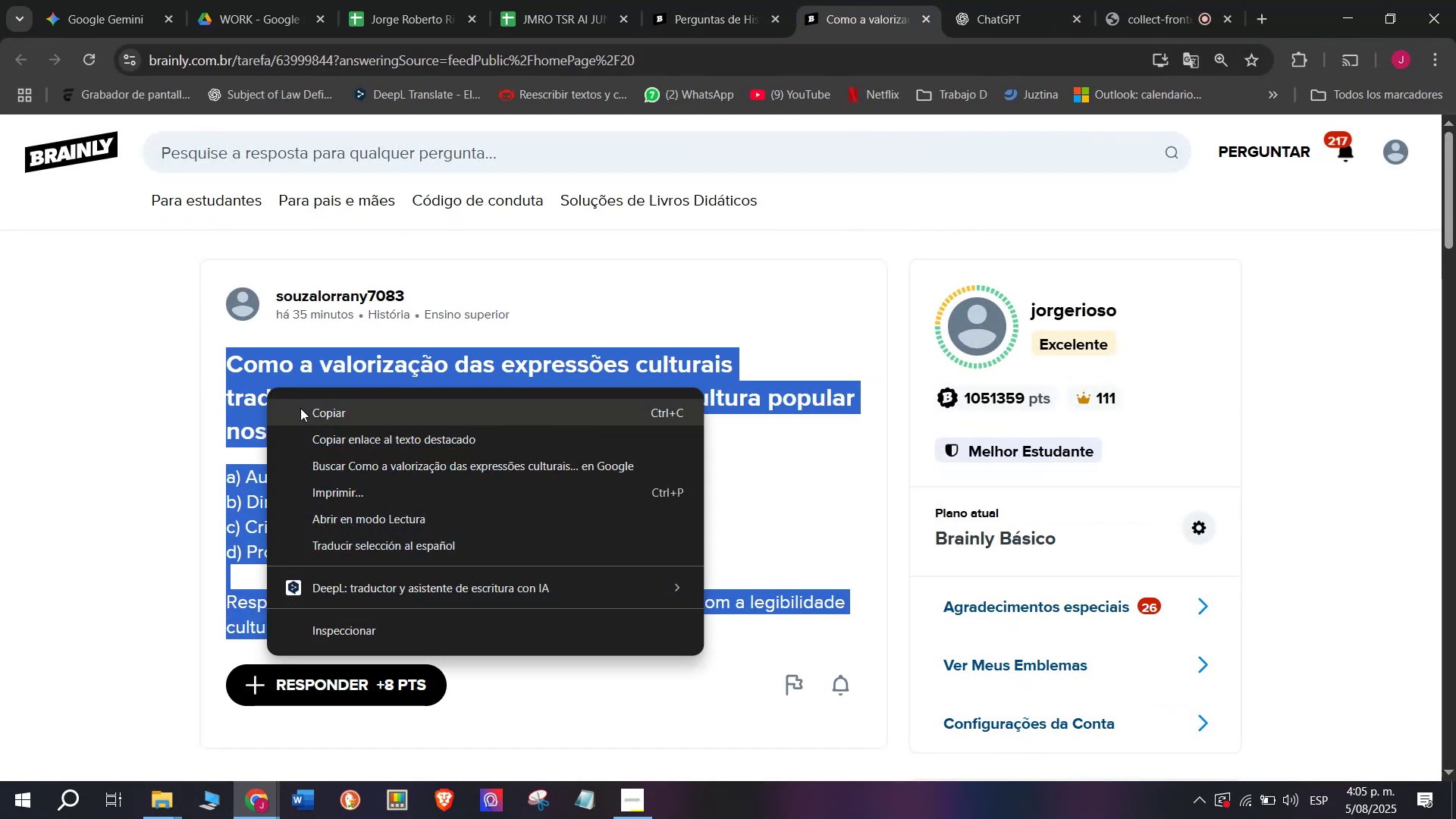 
left_click([306, 413])
 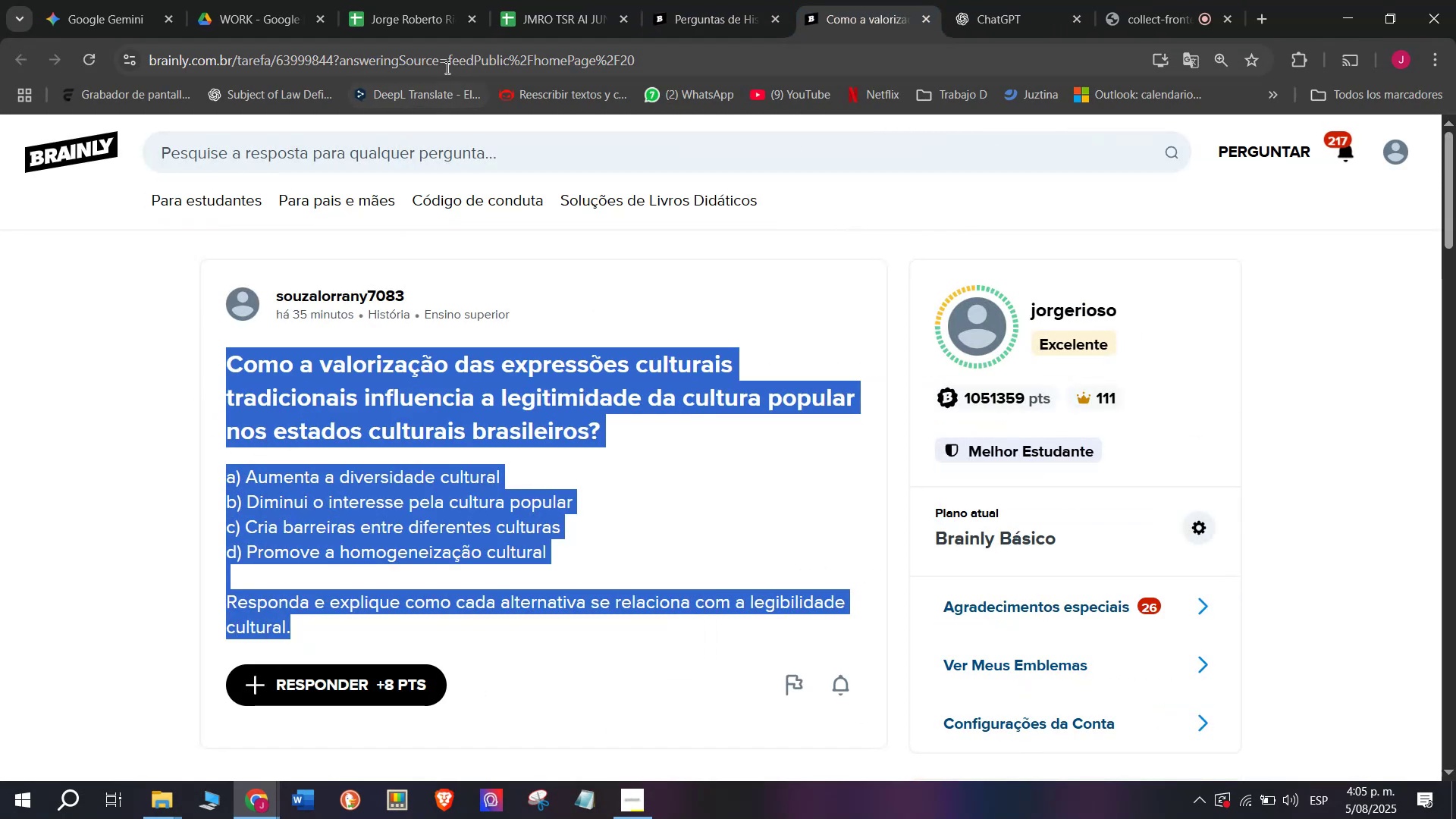 
double_click([447, 62])
 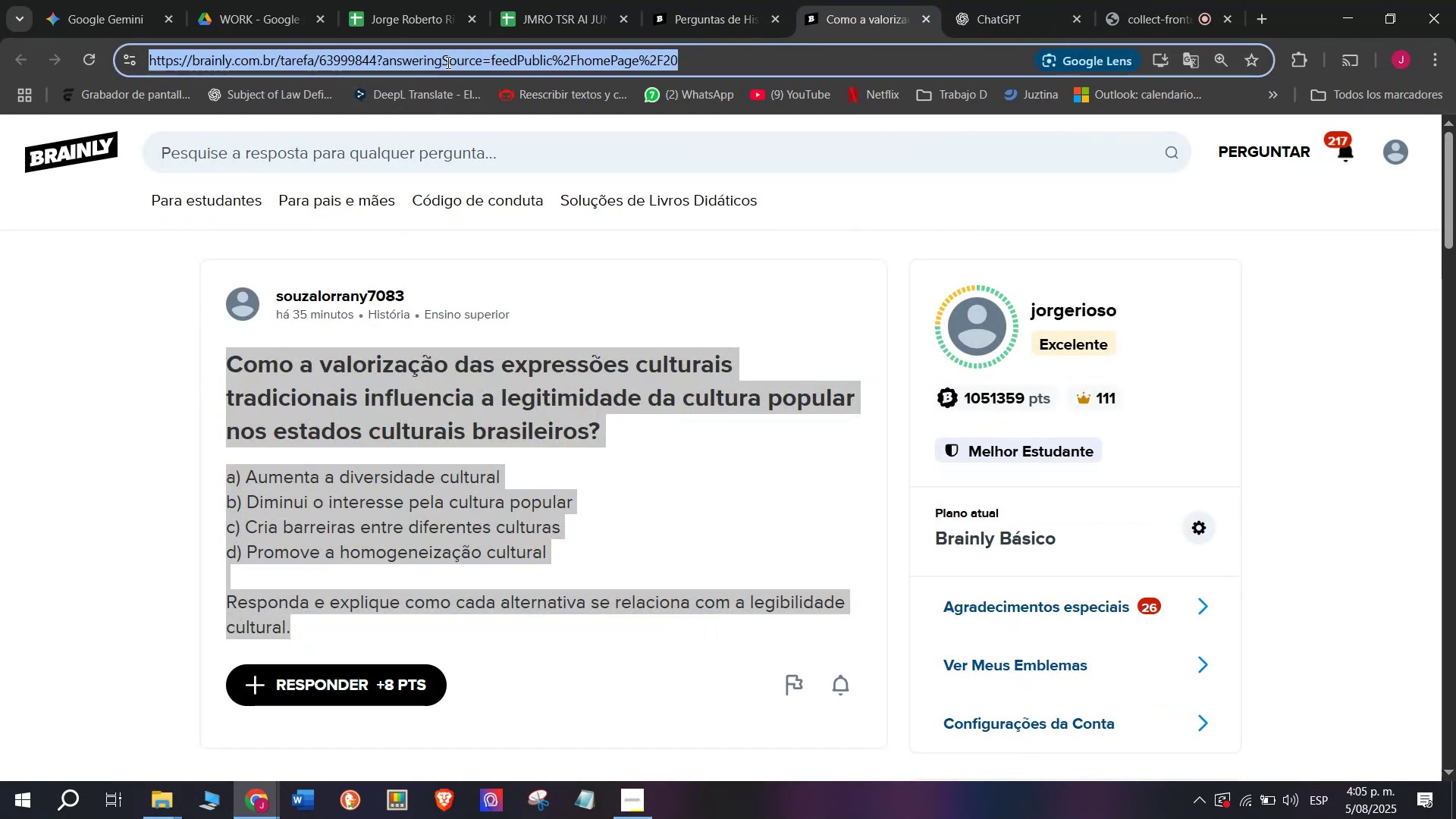 
triple_click([447, 62])
 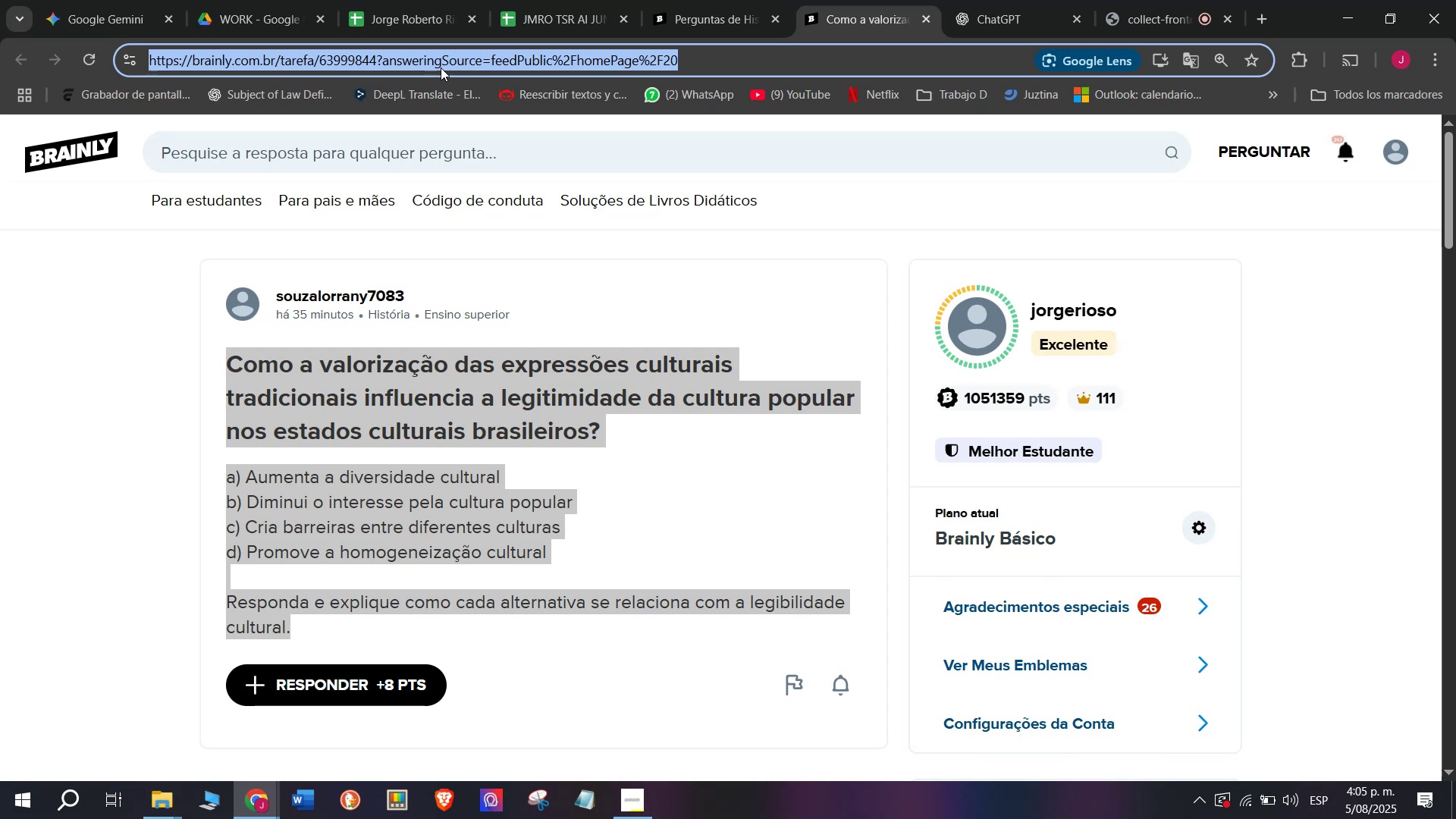 
key(Control+C)
 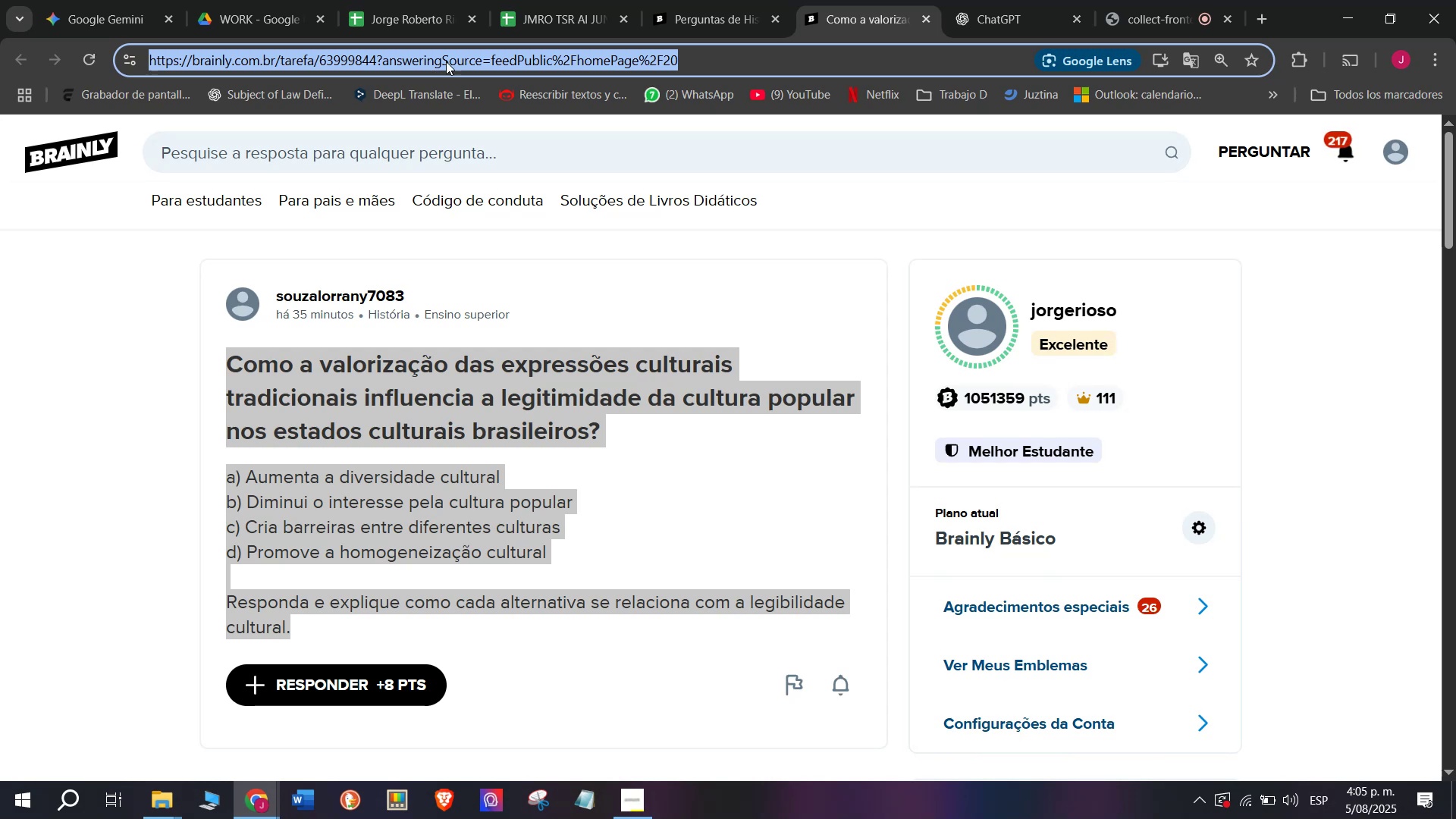 
left_click([698, 0])
 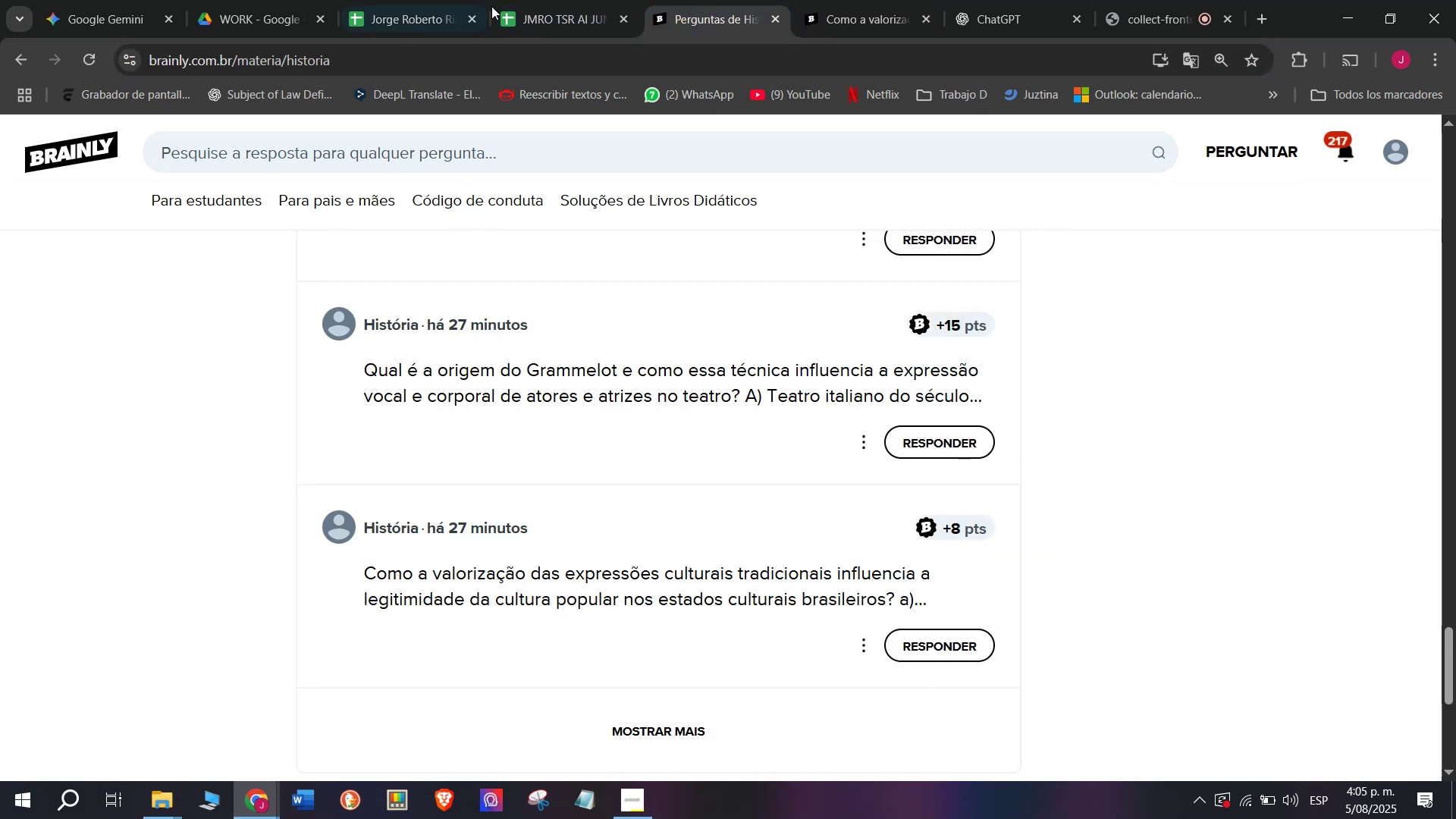 
left_click([513, 0])
 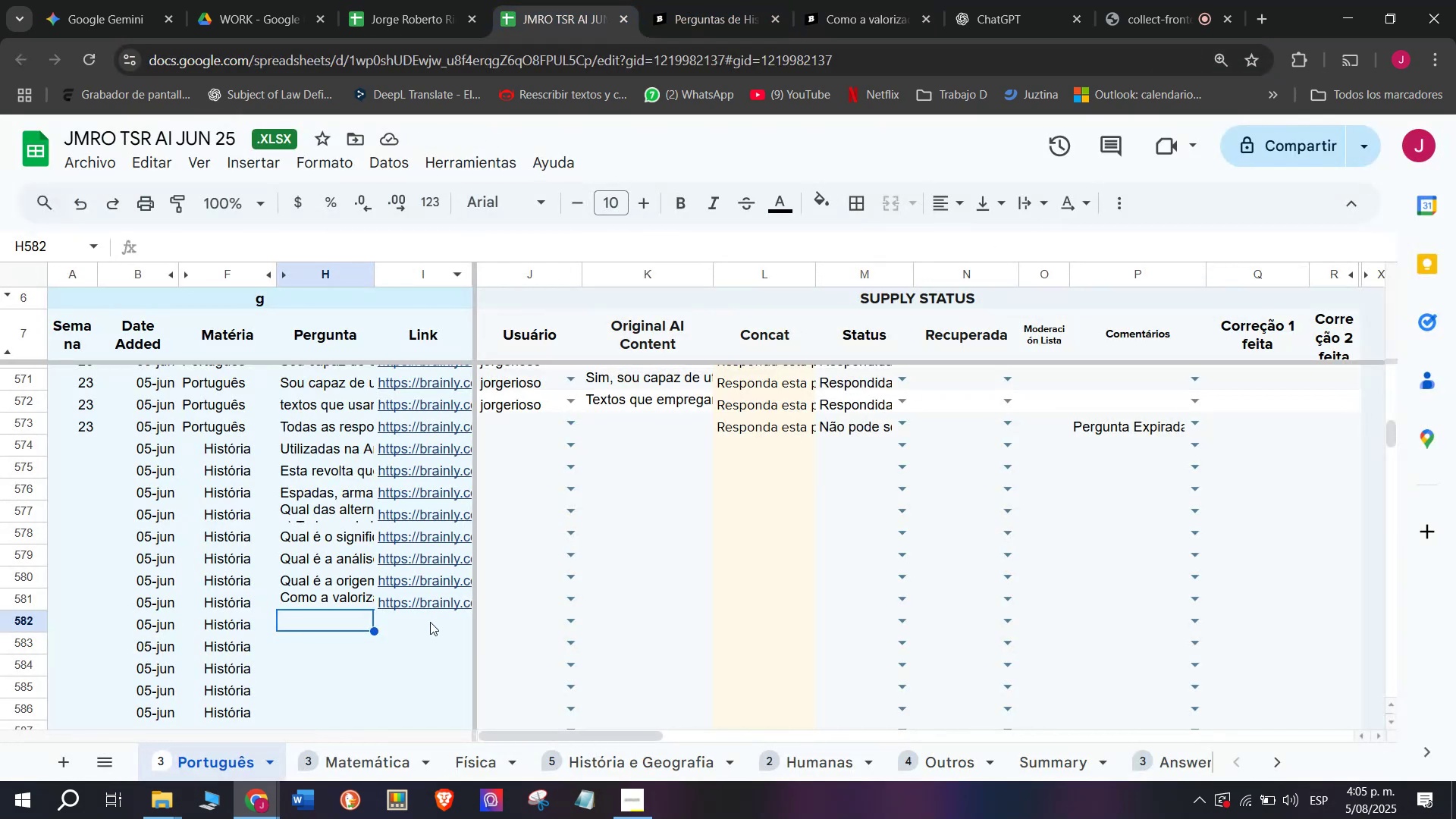 
double_click([430, 622])
 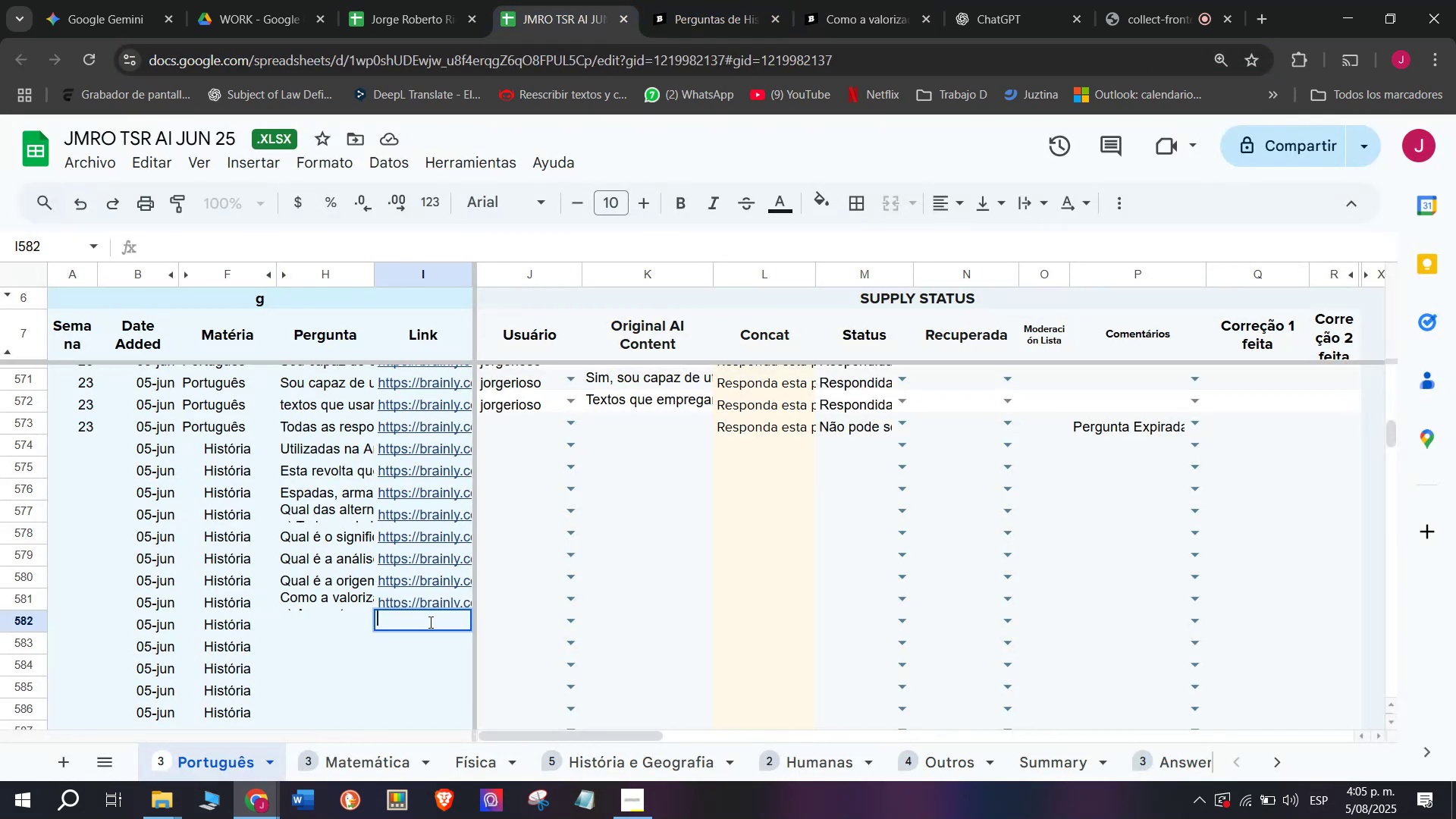 
key(Control+V)
 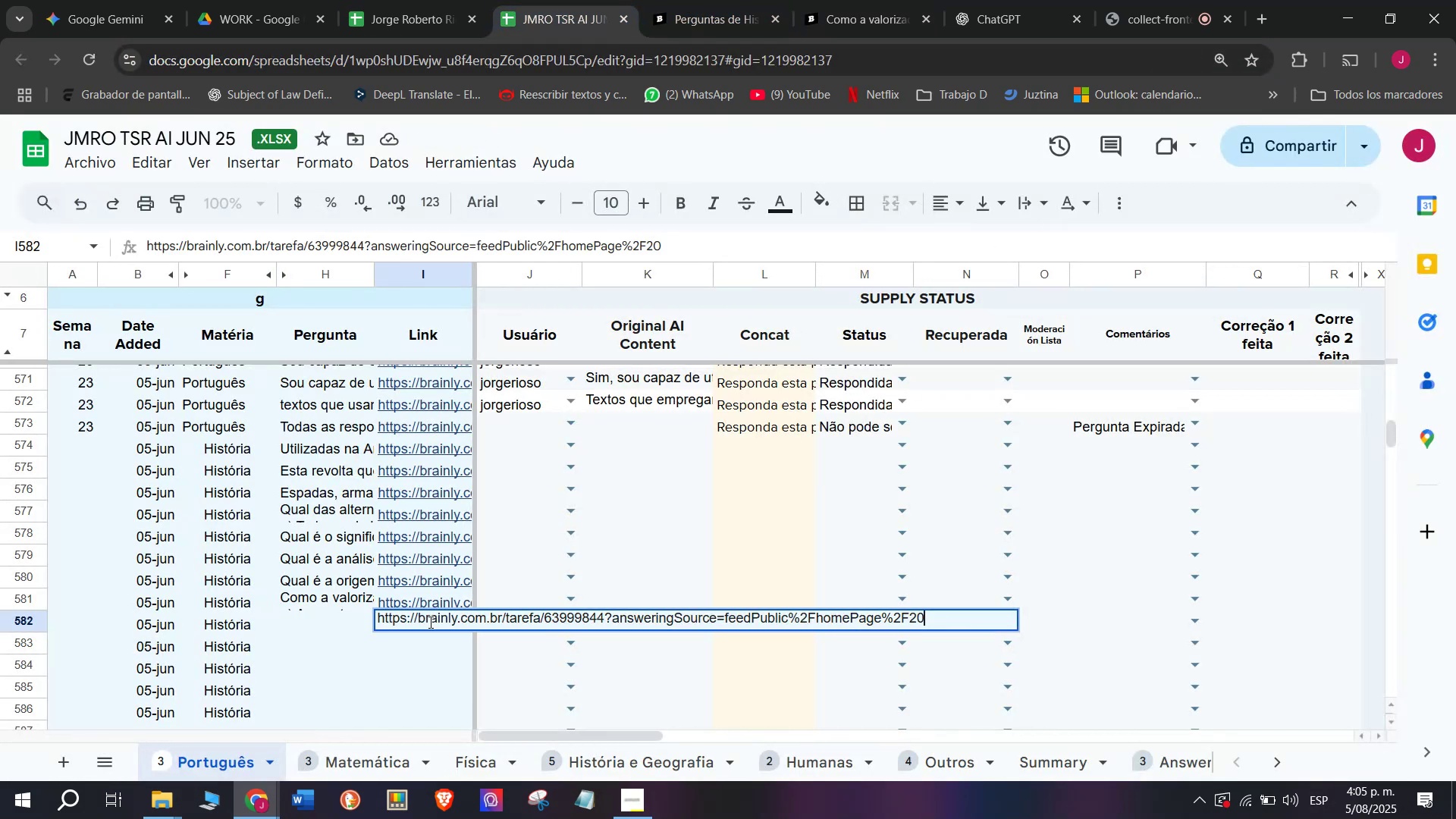 
key(Enter)
 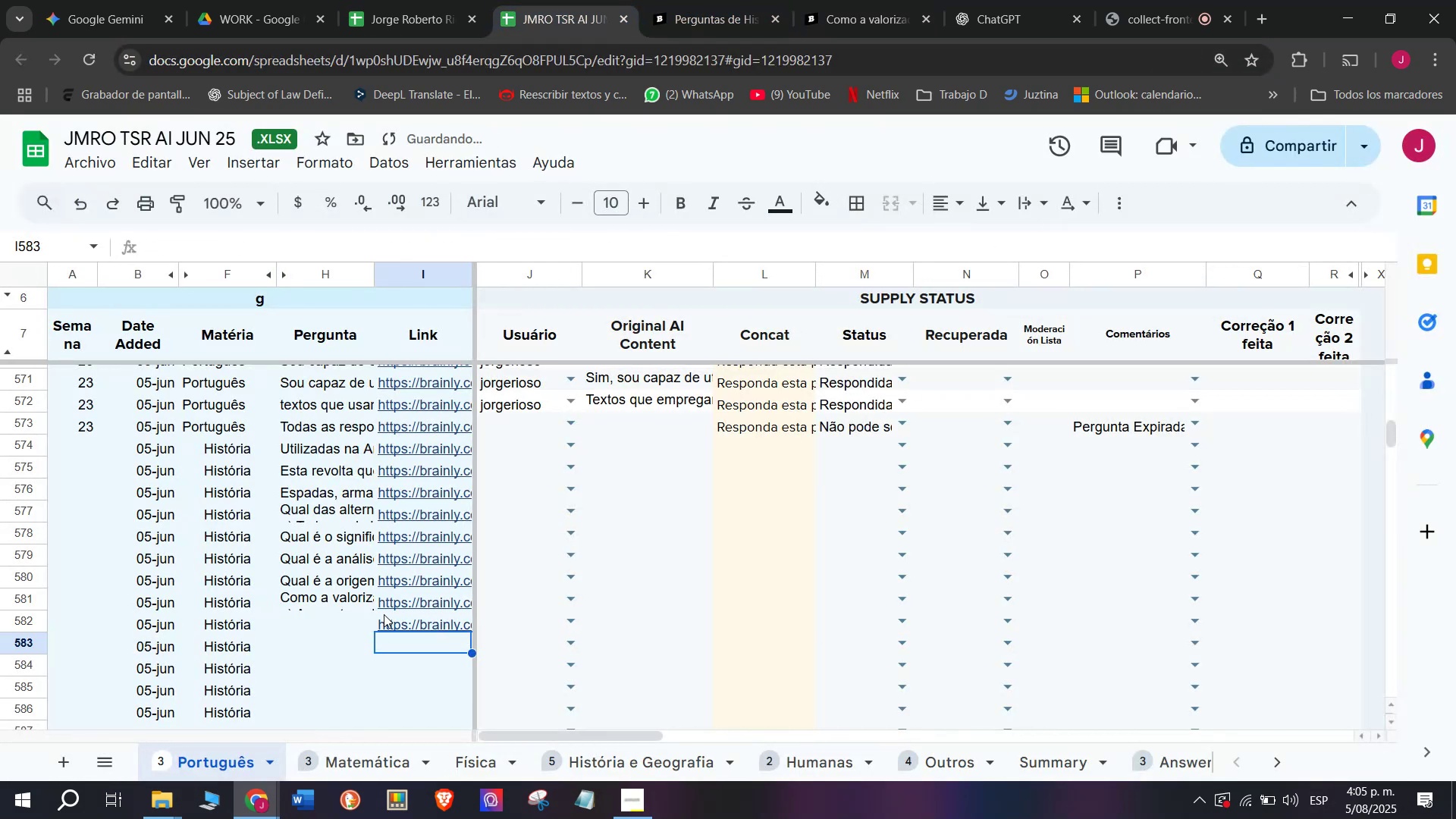 
double_click([340, 624])
 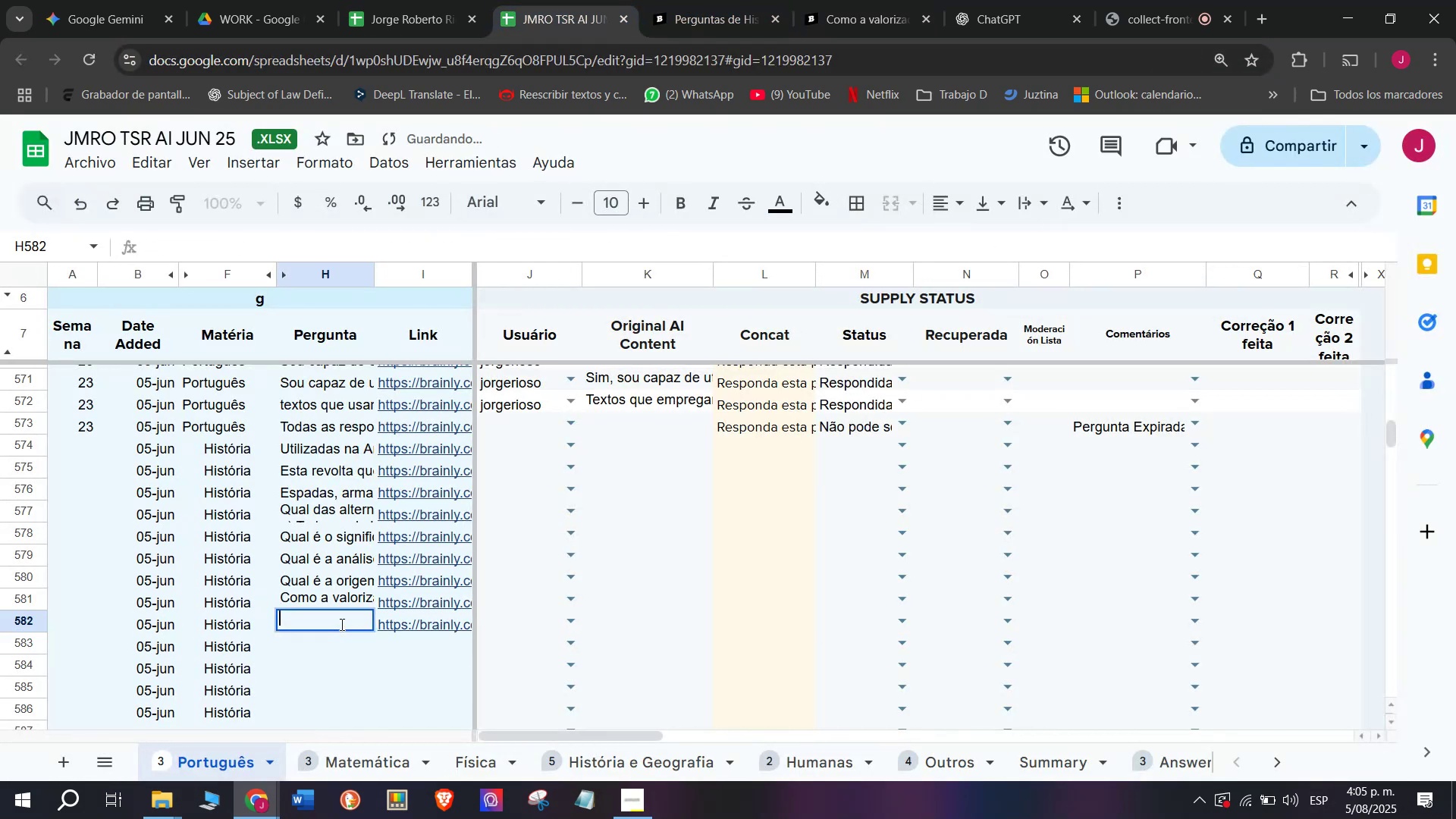 
right_click([340, 624])
 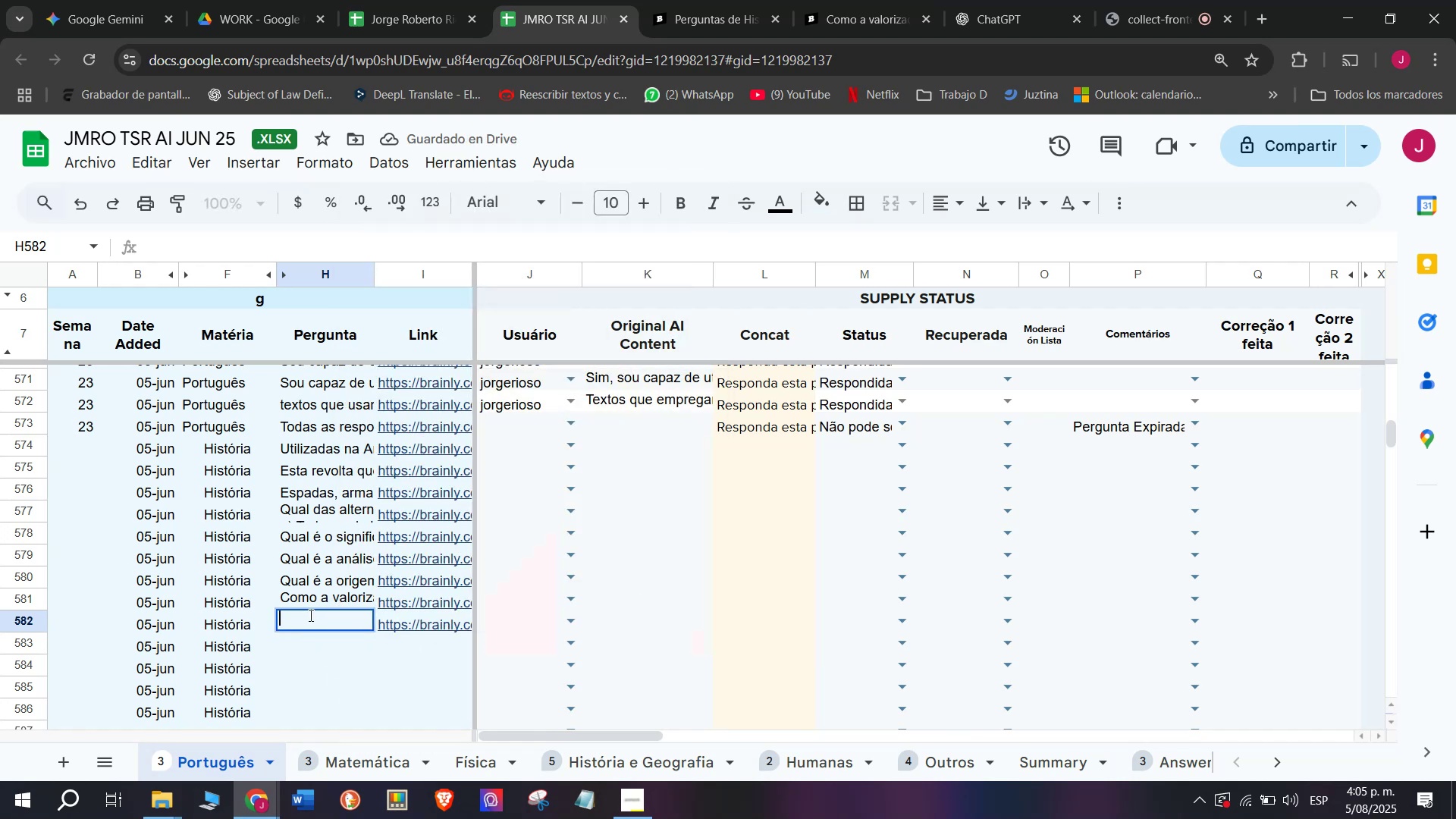 
key(Meta+V)
 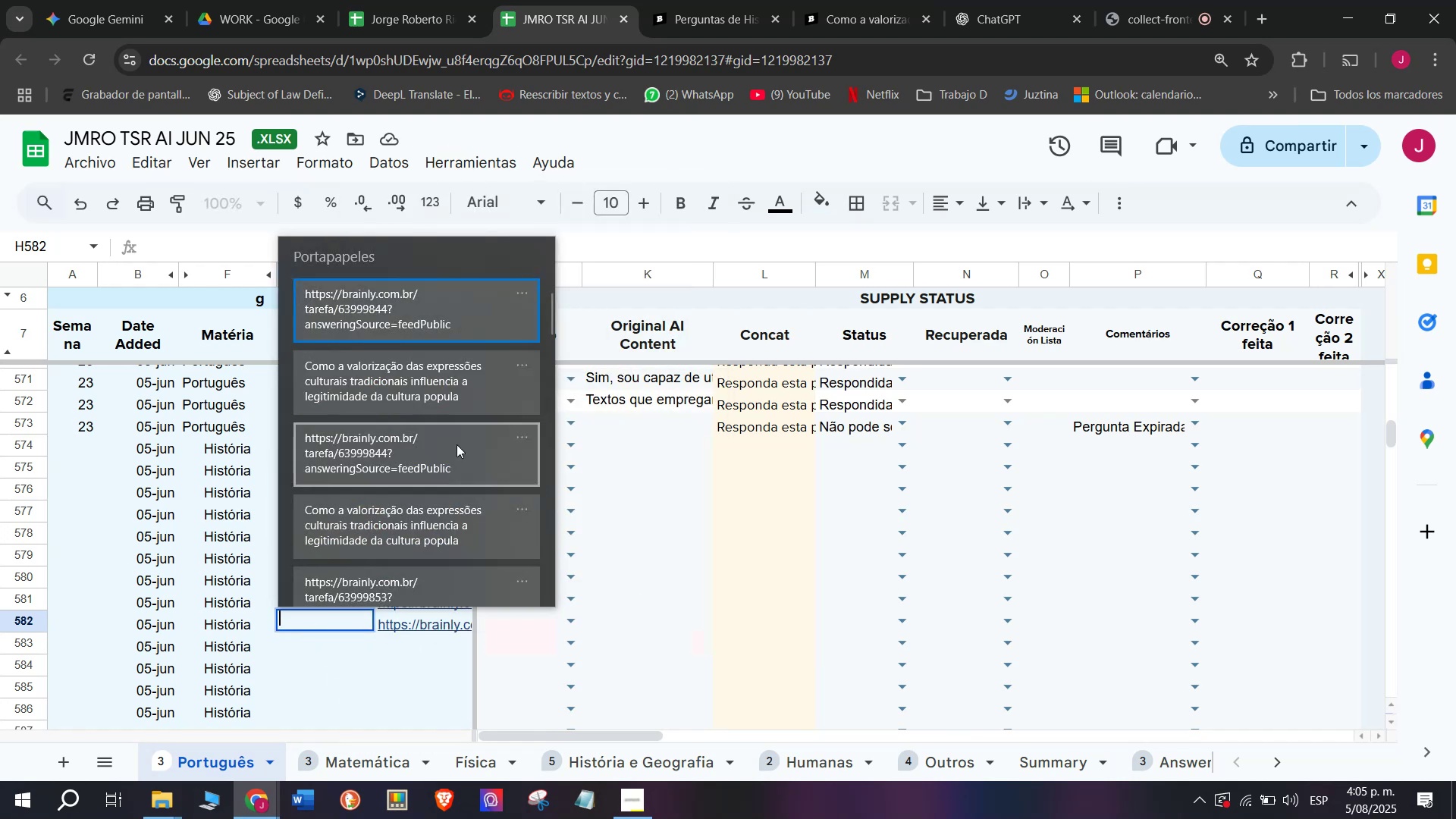 
left_click([421, 366])
 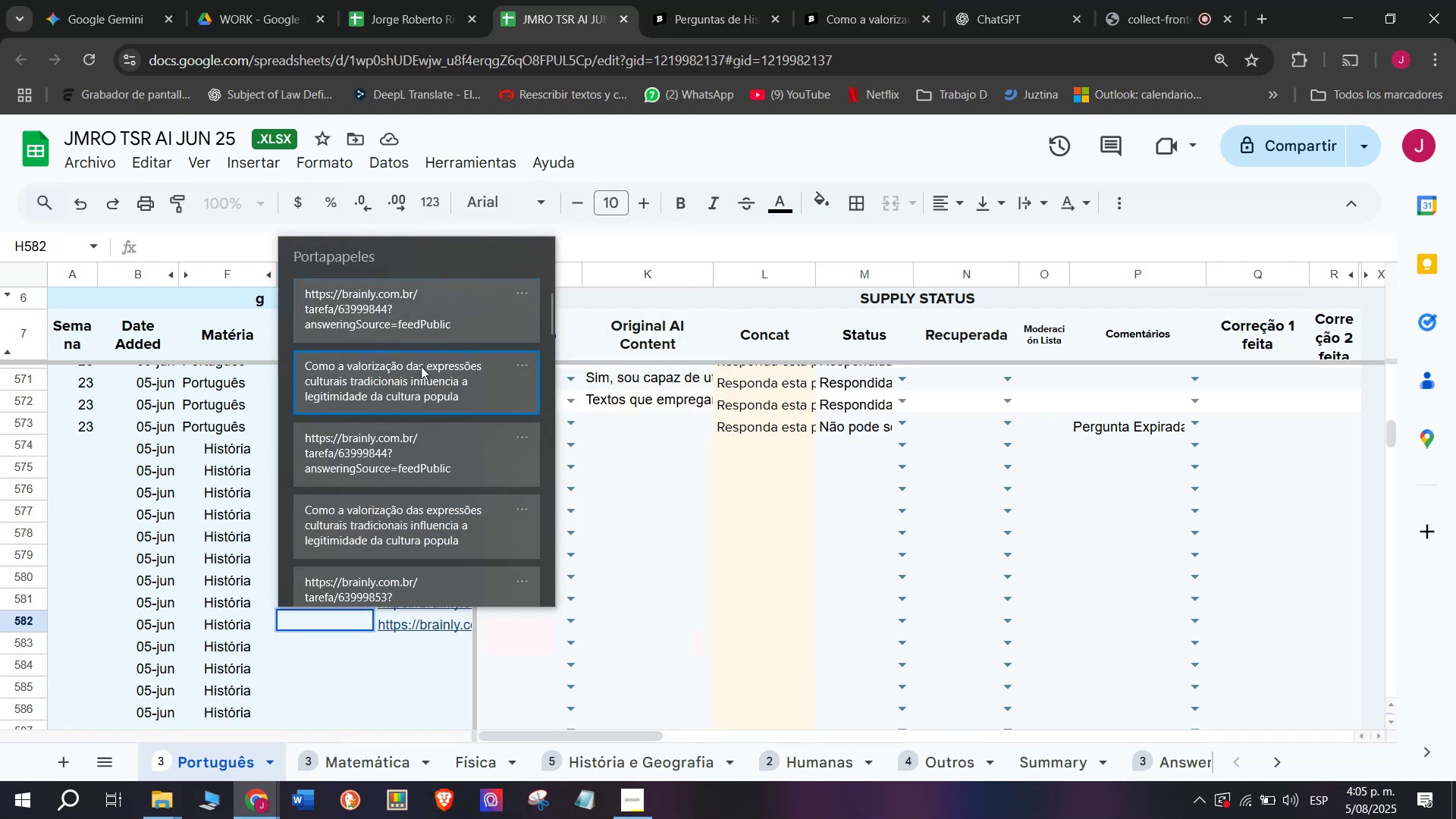 
key(Control+ControlLeft)
 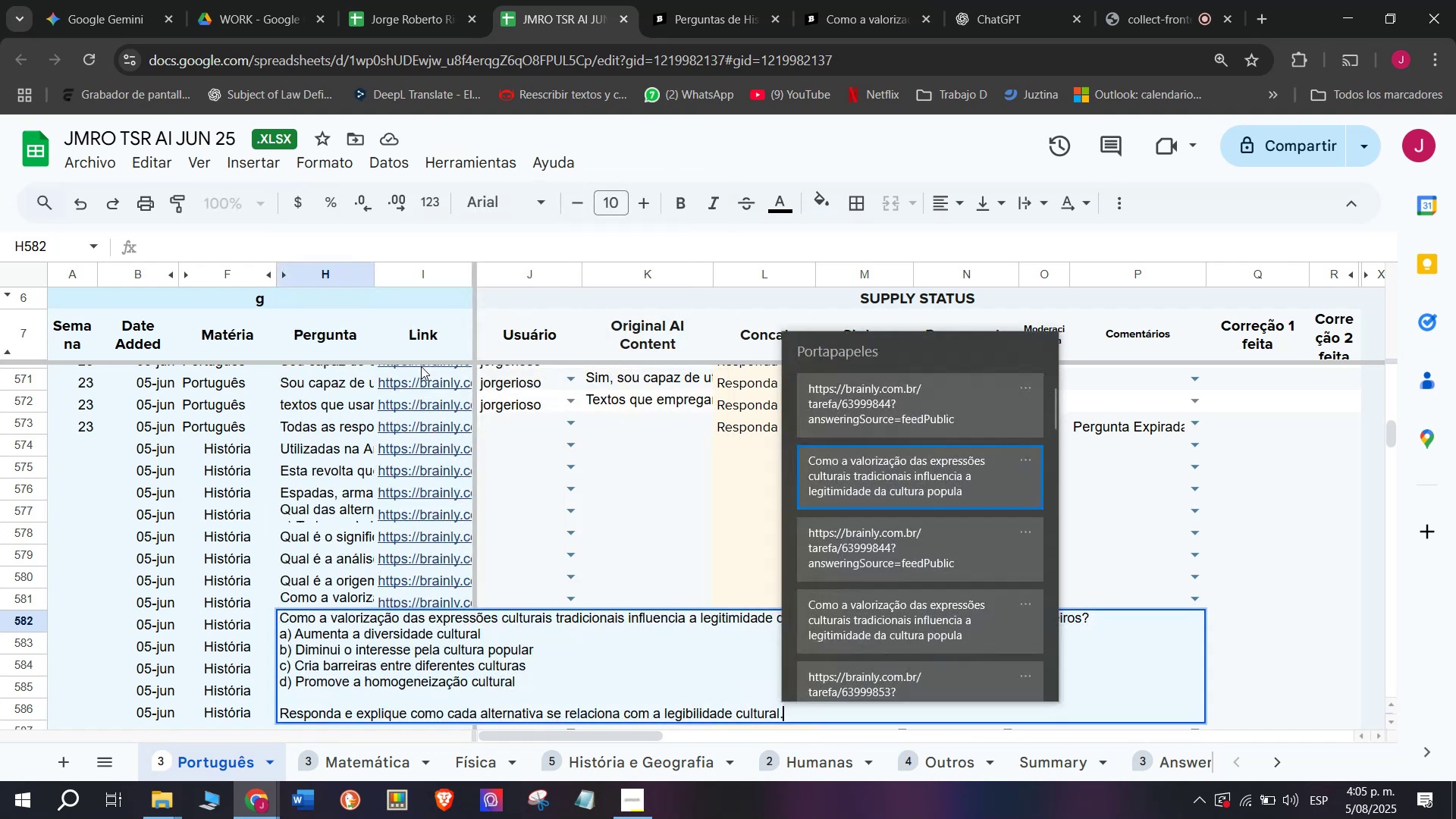 
key(Control+V)
 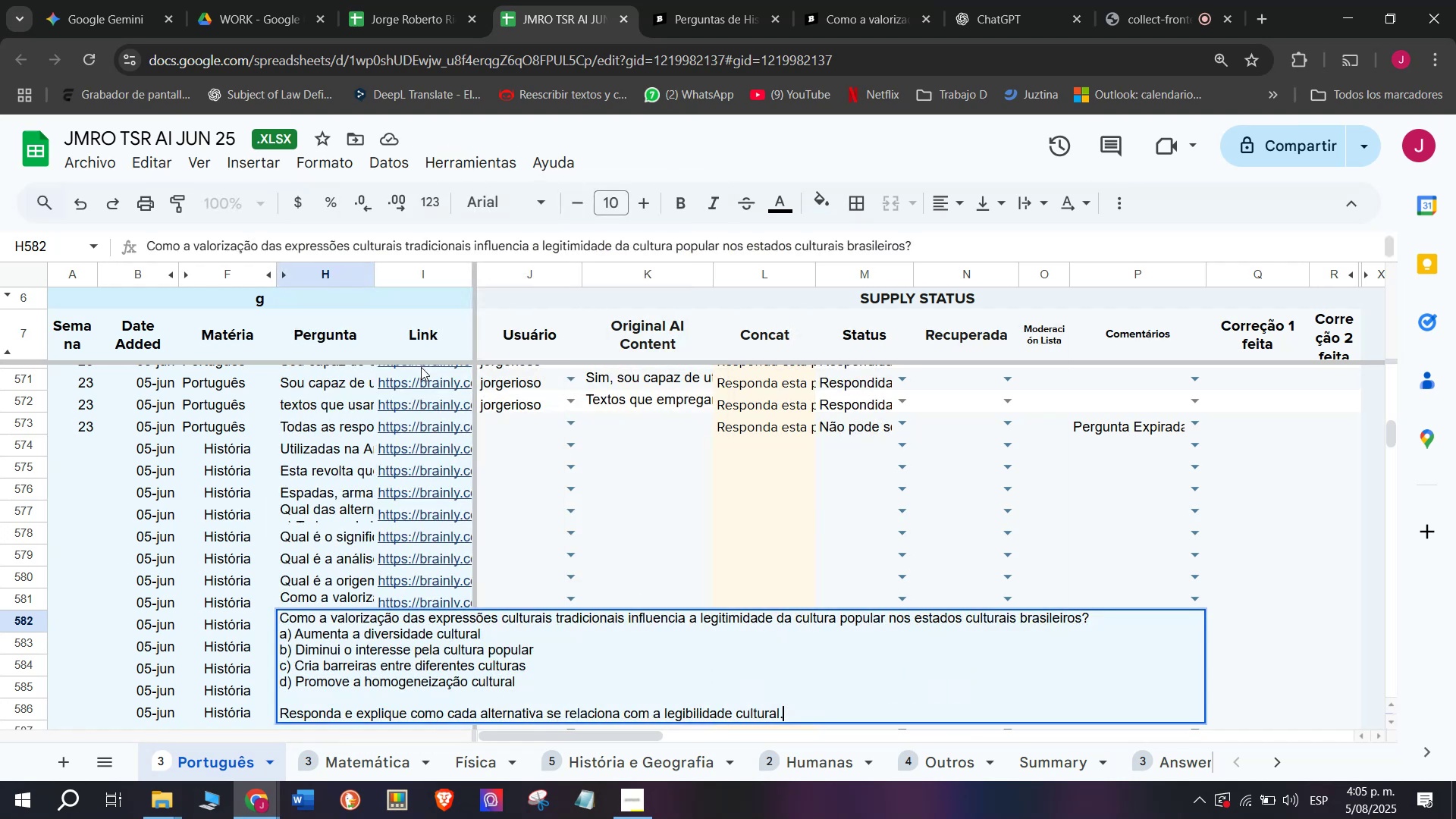 
key(Enter)
 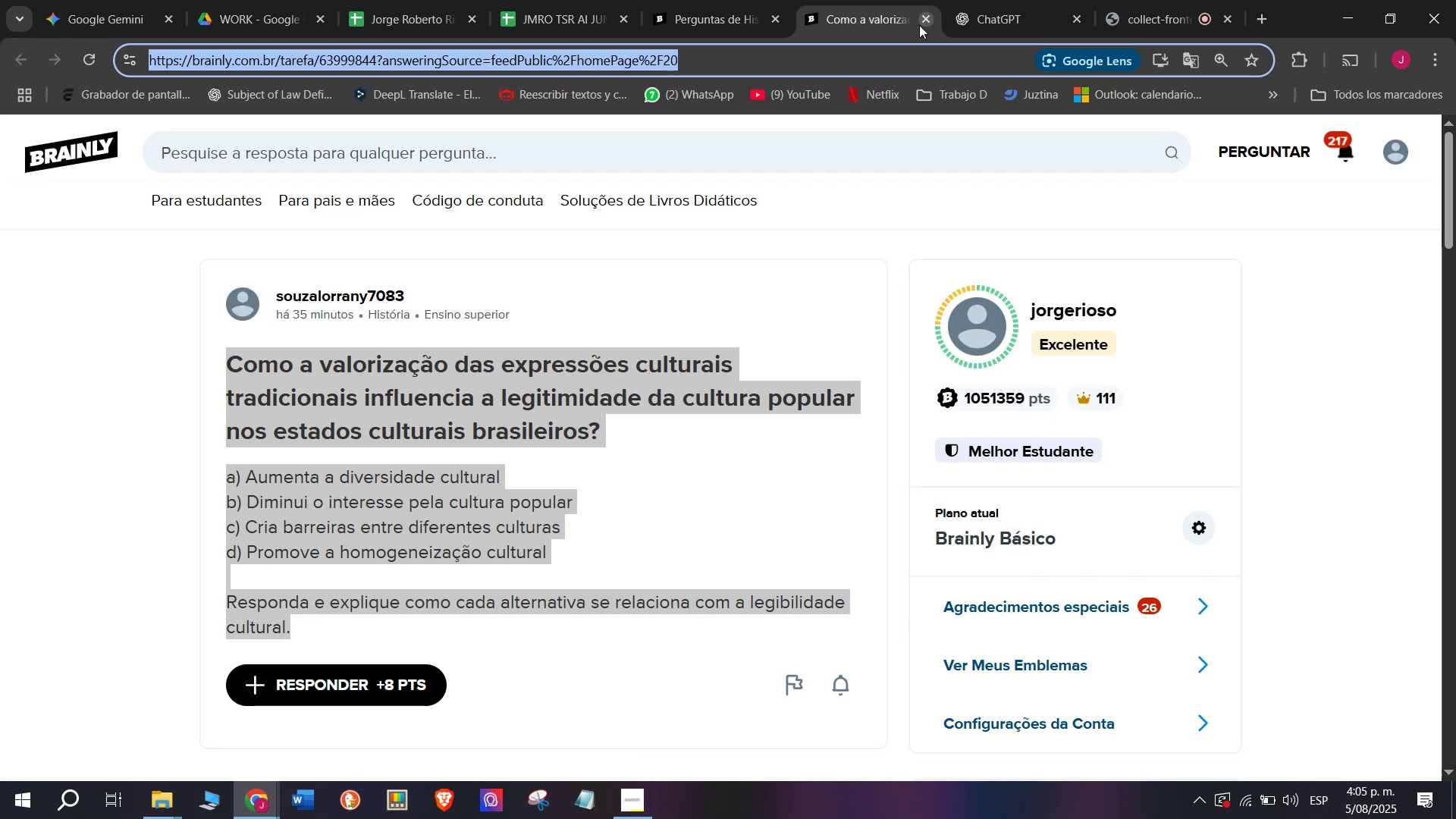 
wait(7.59)
 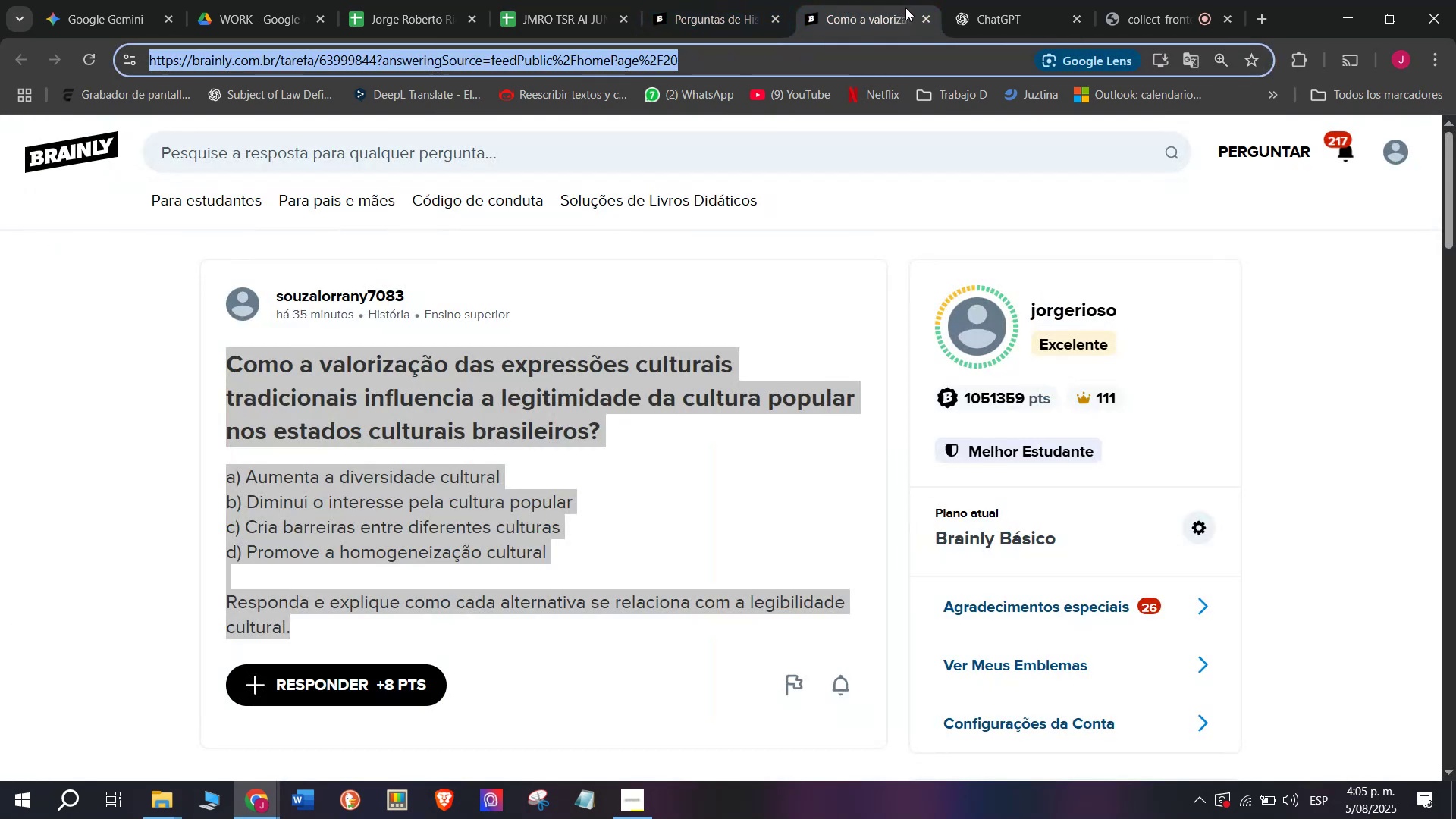 
double_click([693, 0])
 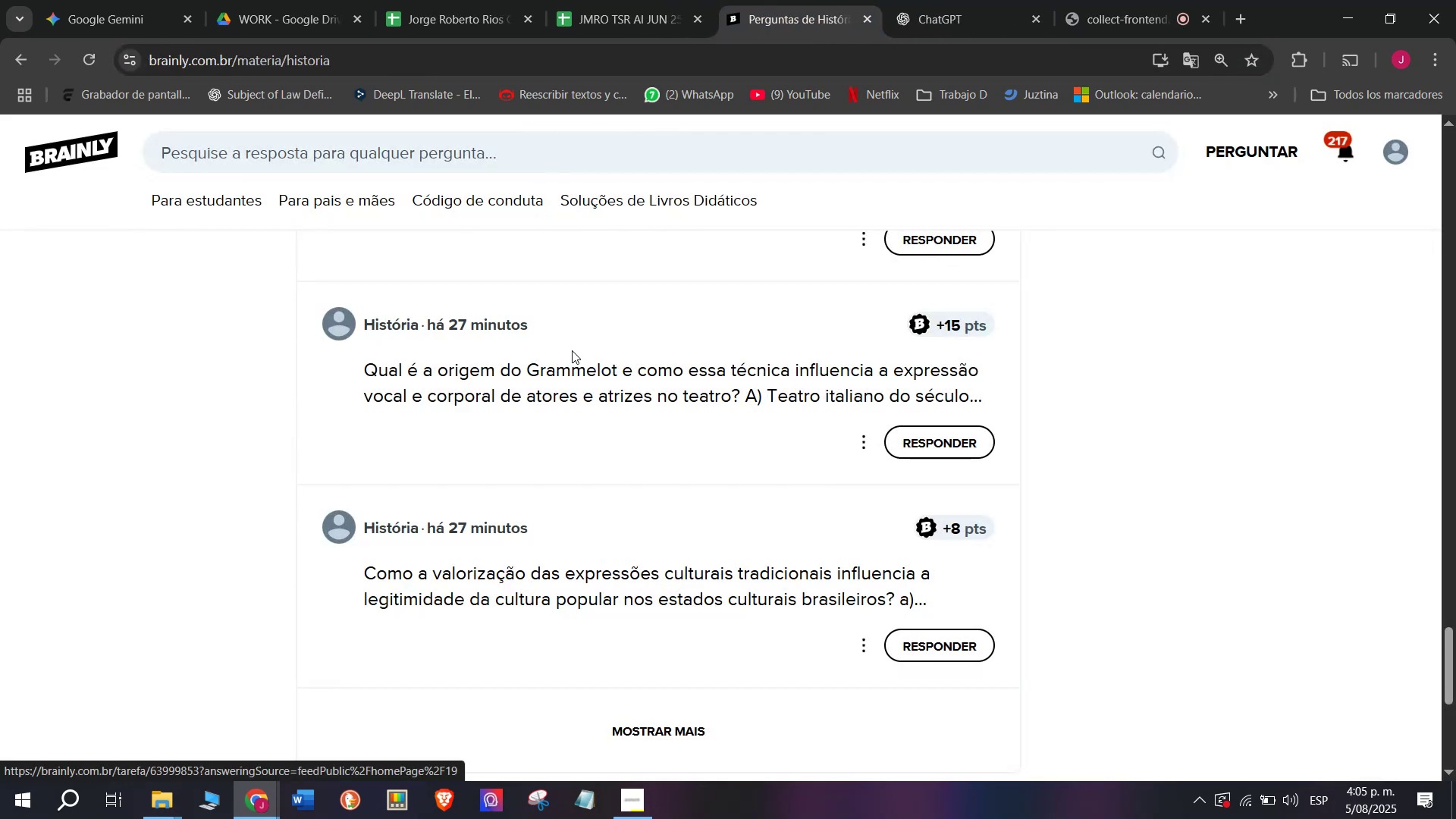 
scroll: coordinate [572, 350], scroll_direction: down, amount: 1.0
 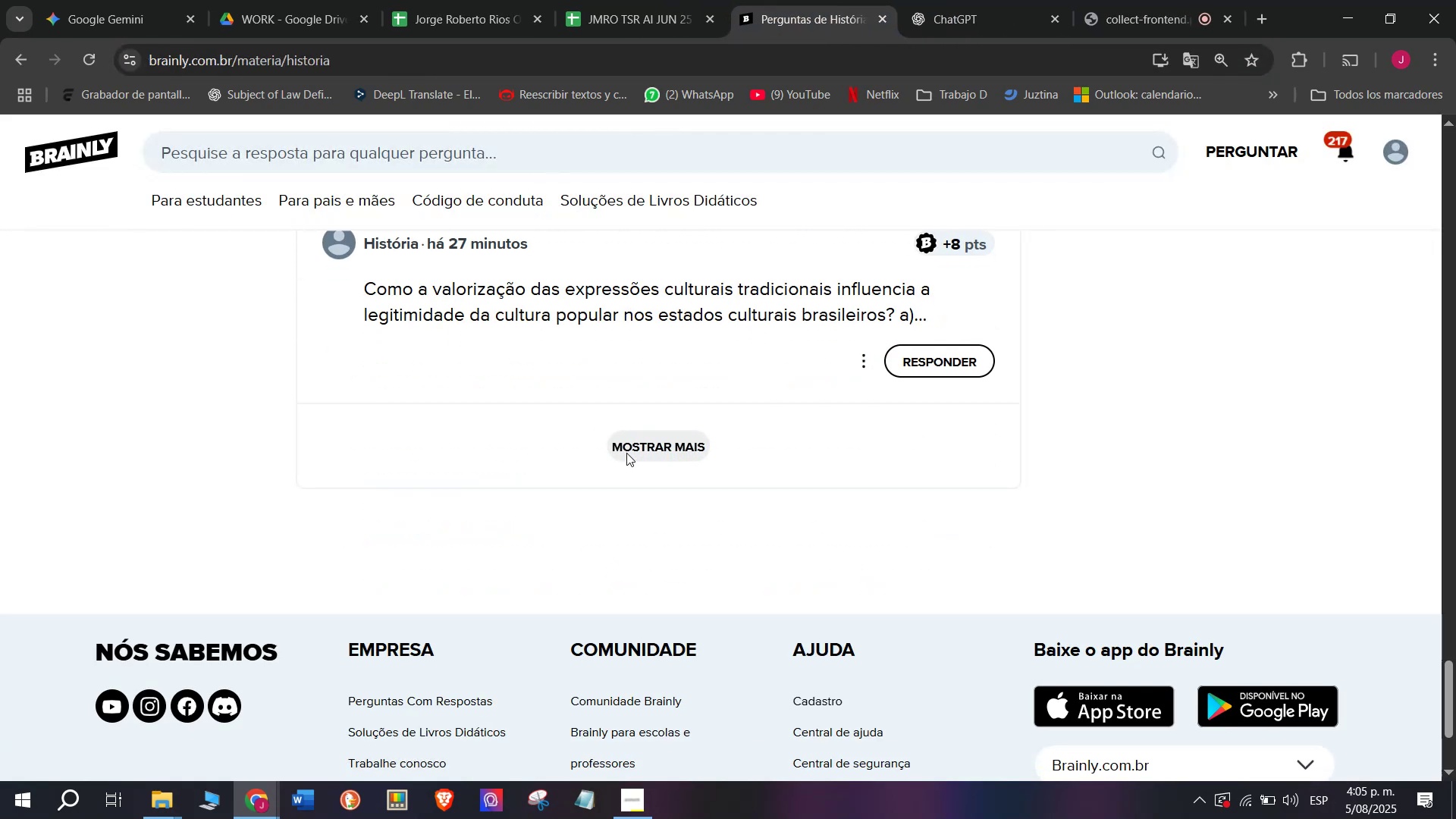 
left_click([626, 453])
 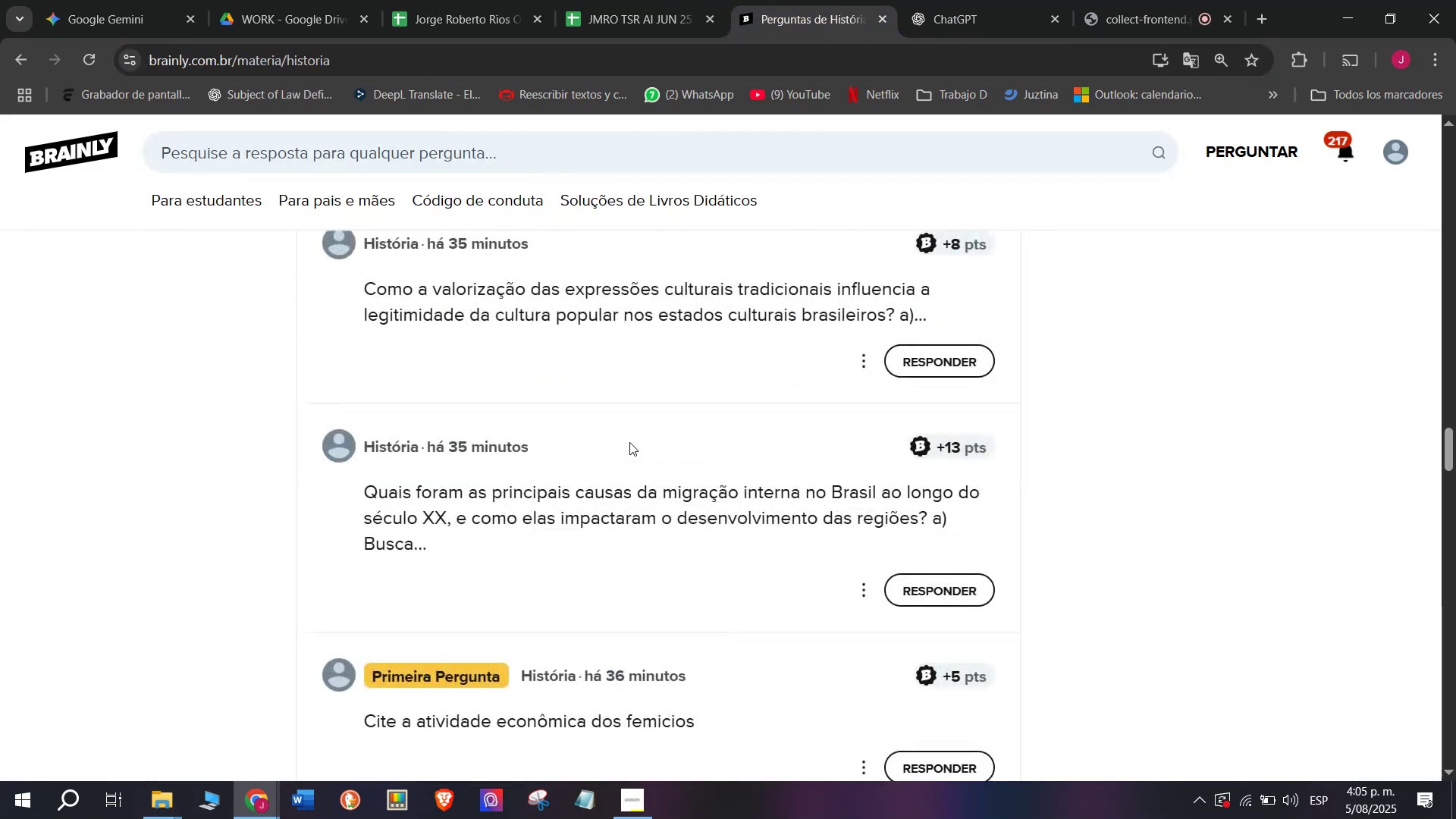 
scroll: coordinate [629, 442], scroll_direction: down, amount: 2.0
 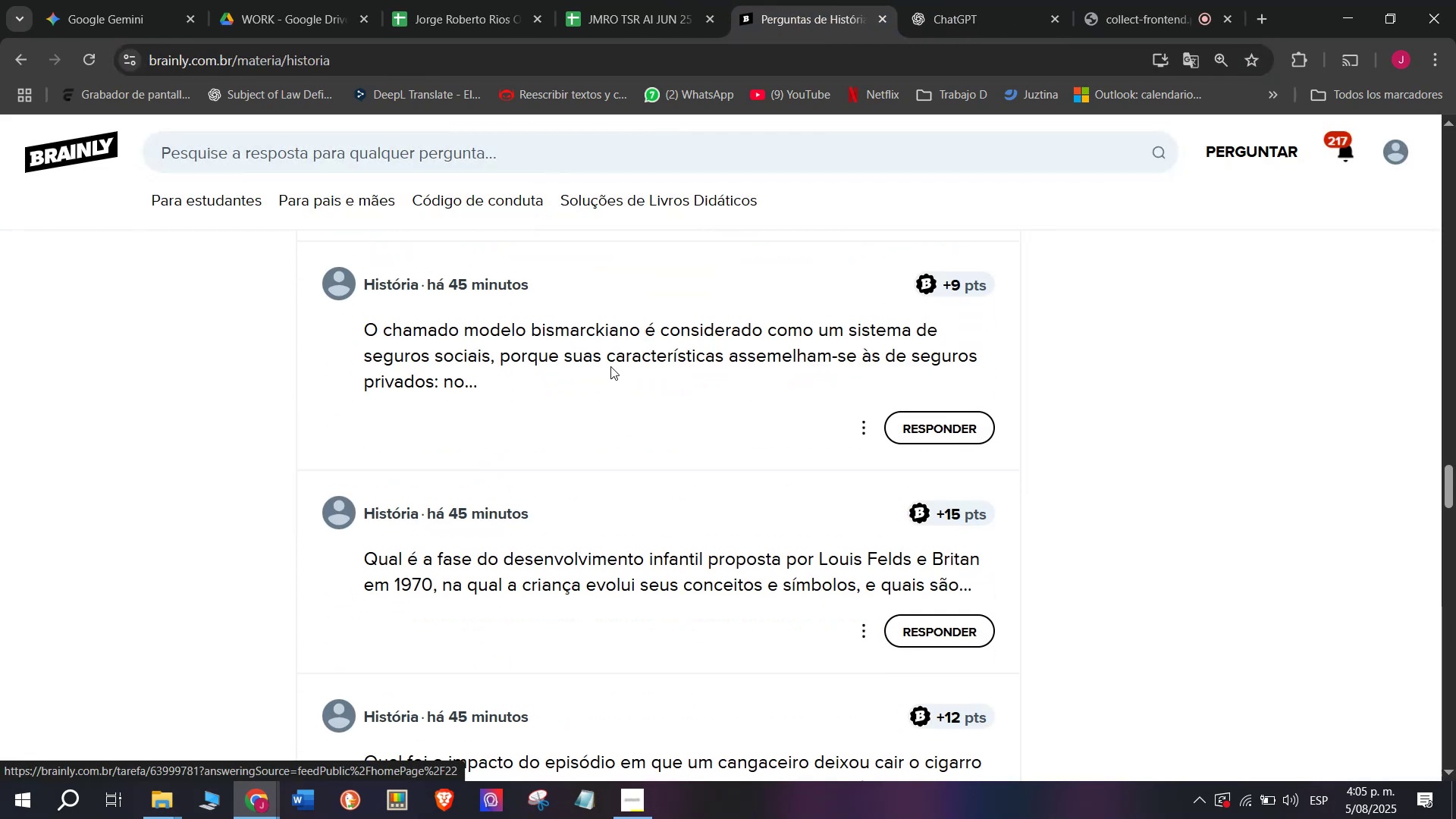 
right_click([609, 365])
 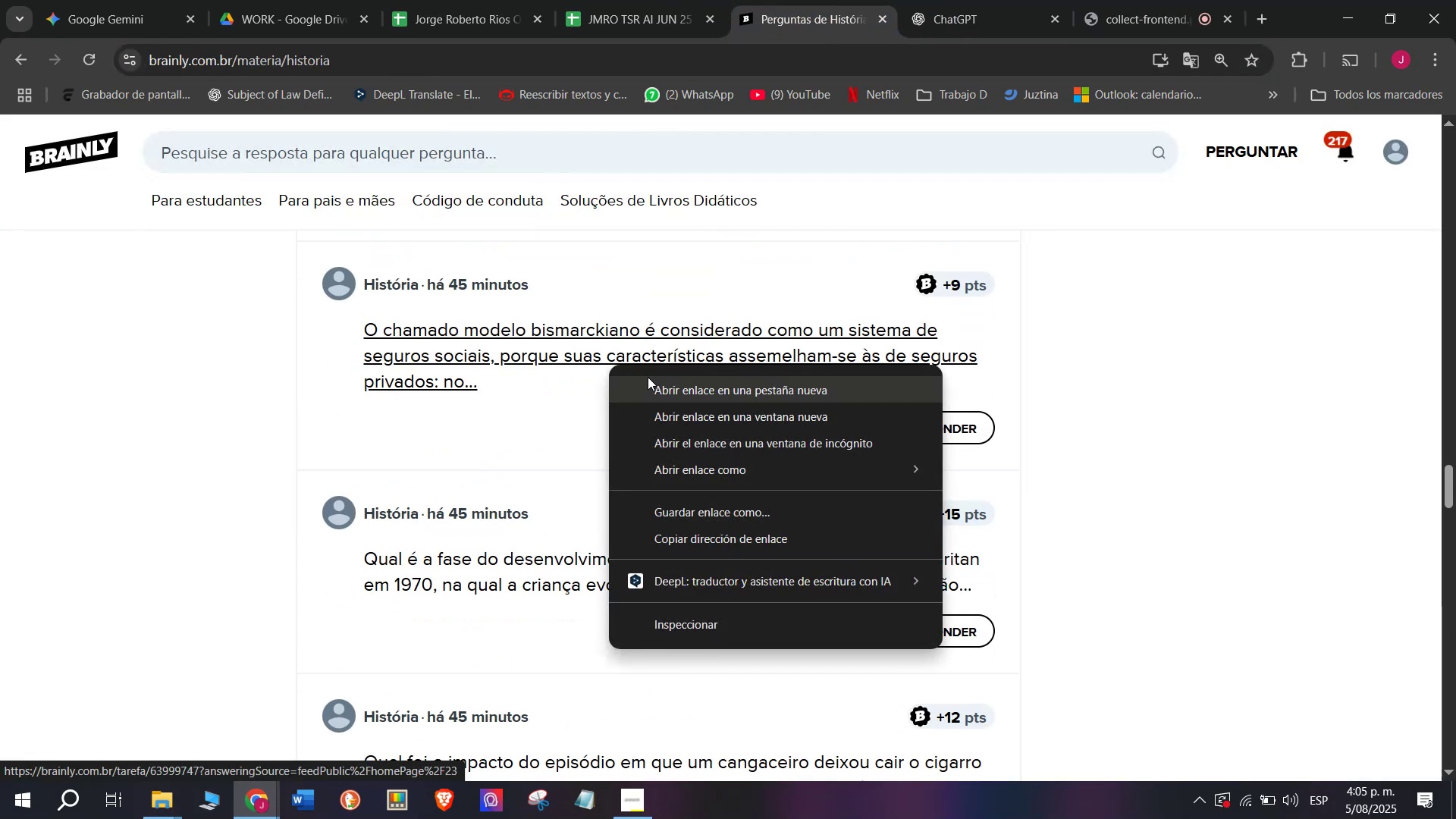 
left_click([648, 377])
 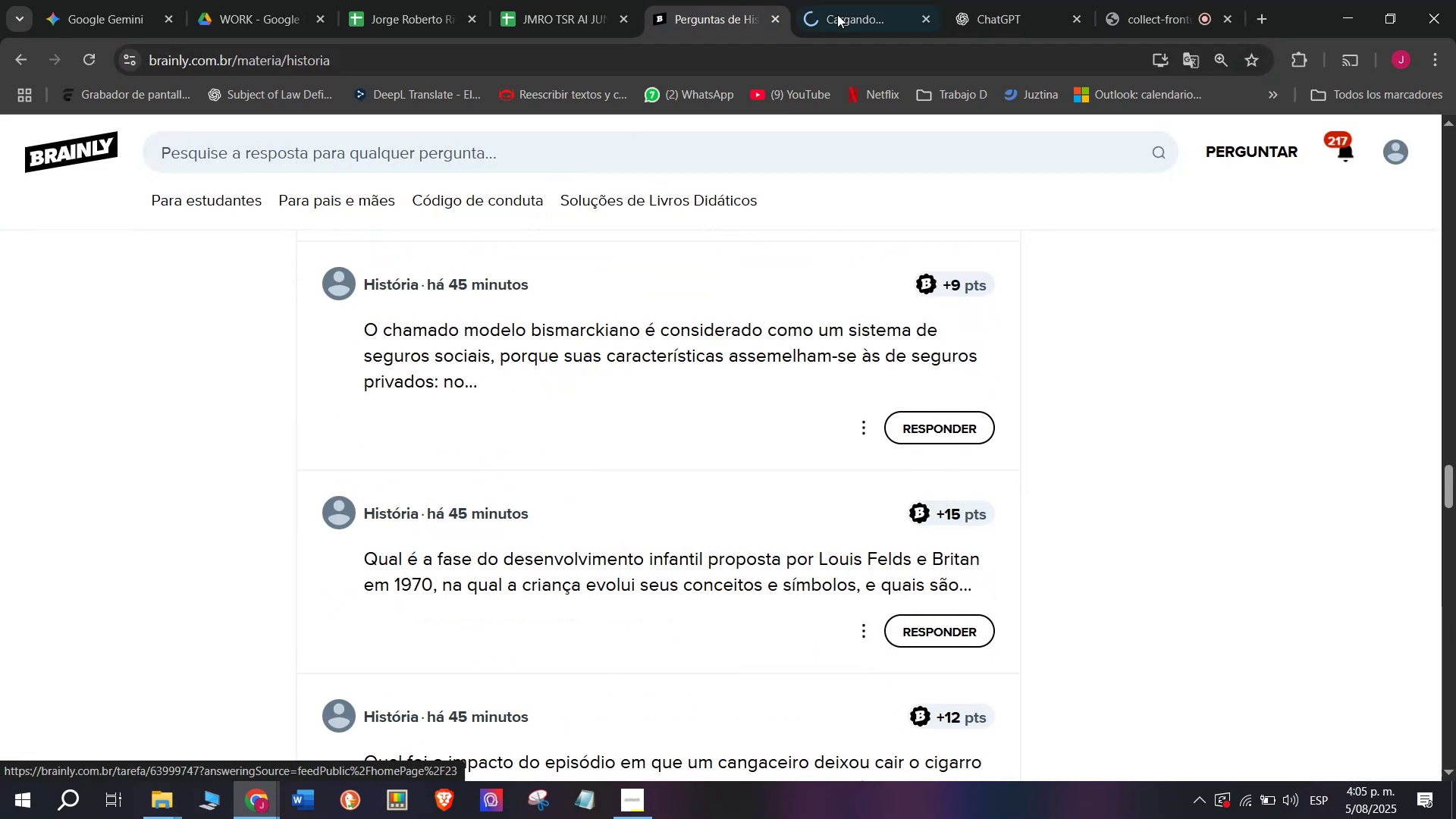 
left_click([846, 0])
 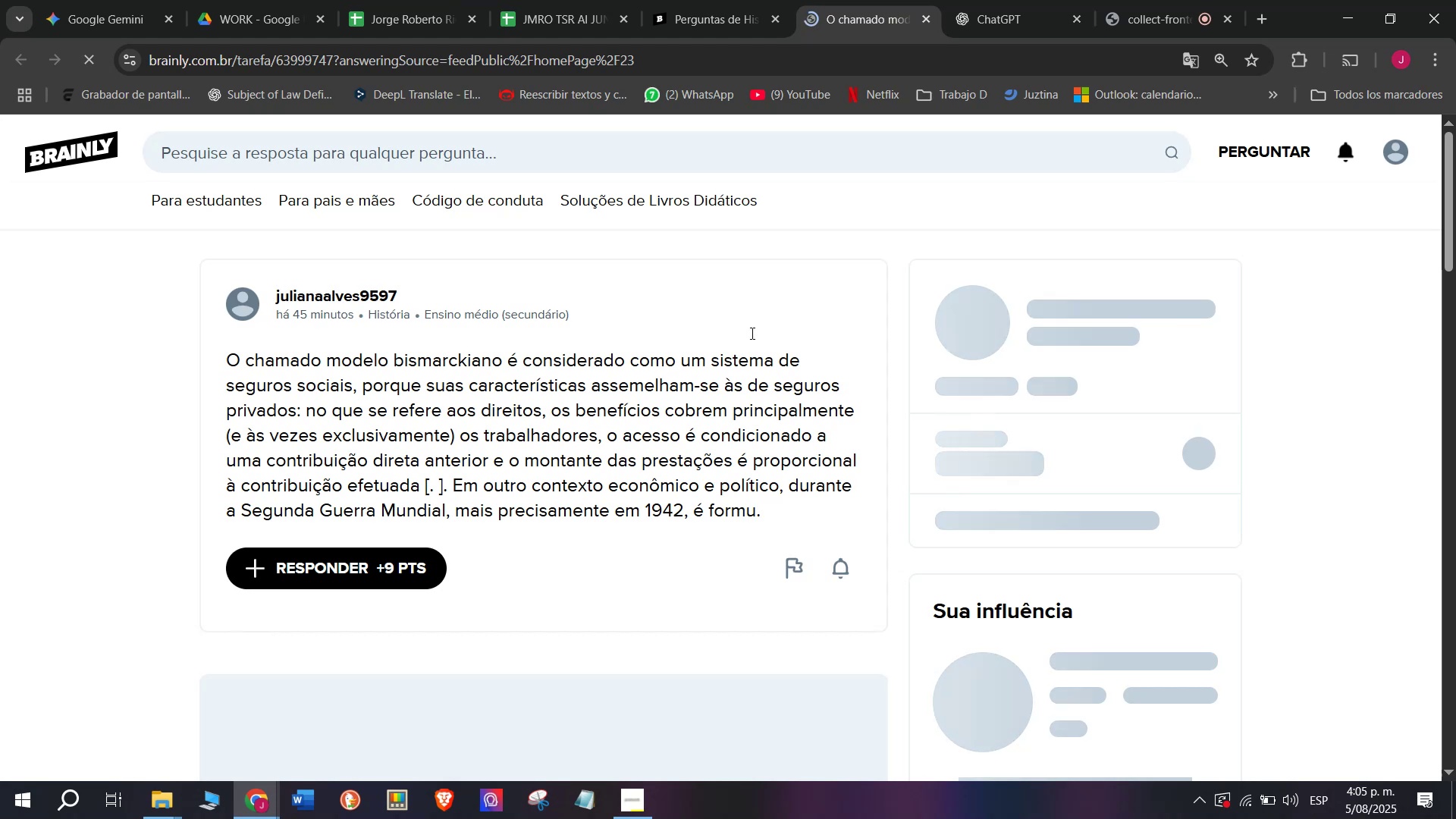 
left_click([863, 0])
 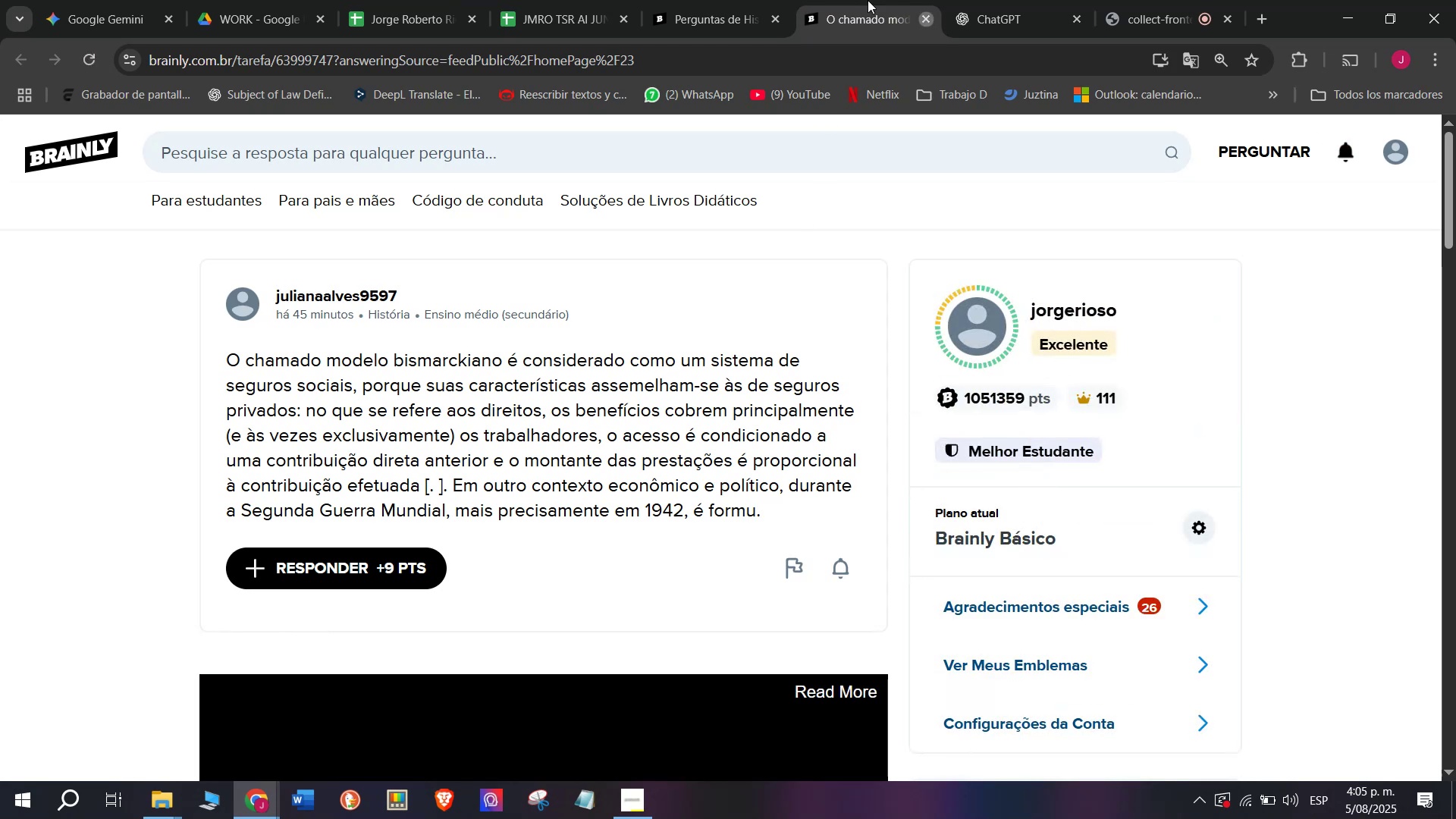 
double_click([730, 0])
 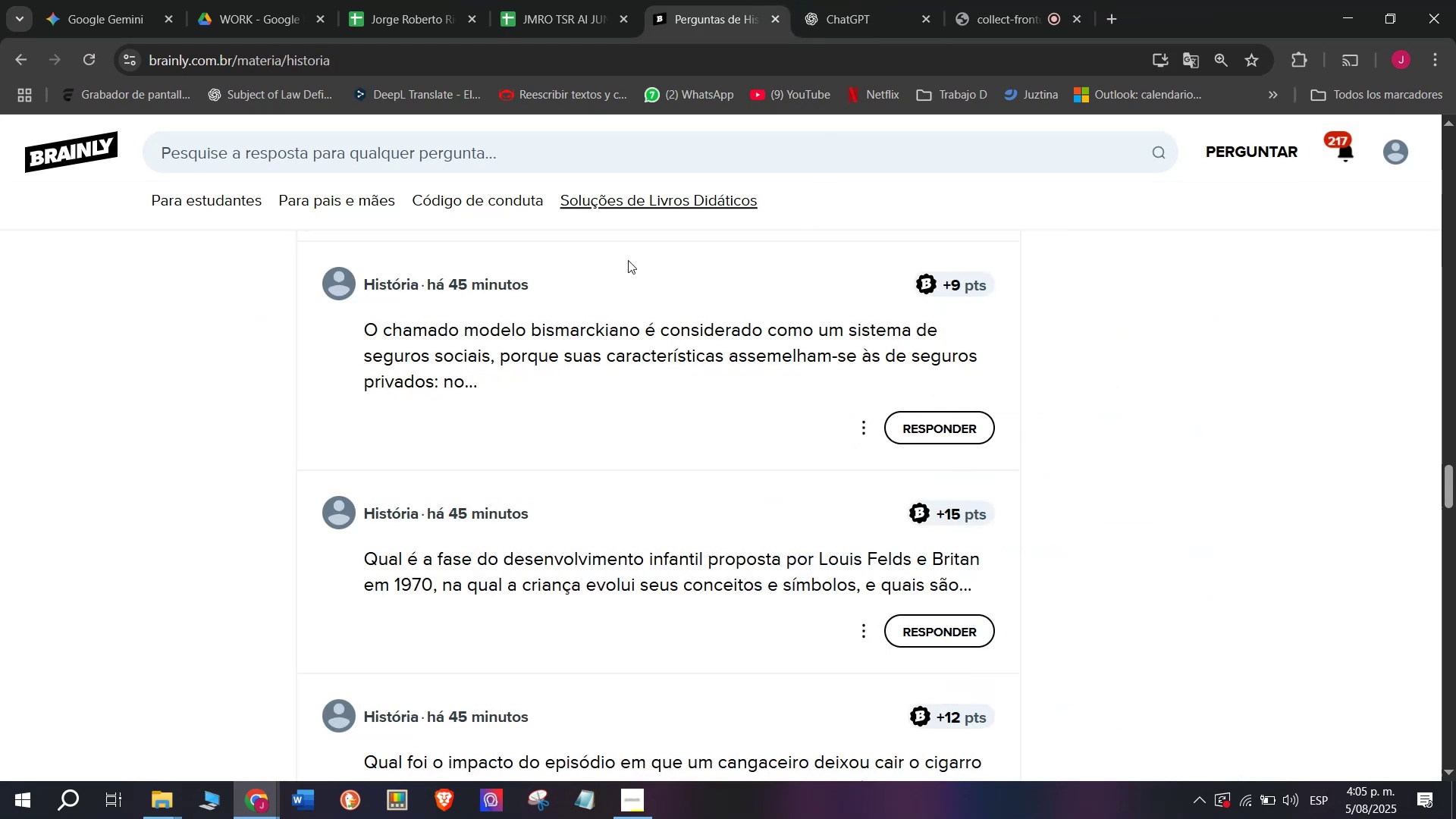 
scroll: coordinate [566, 383], scroll_direction: down, amount: 1.0
 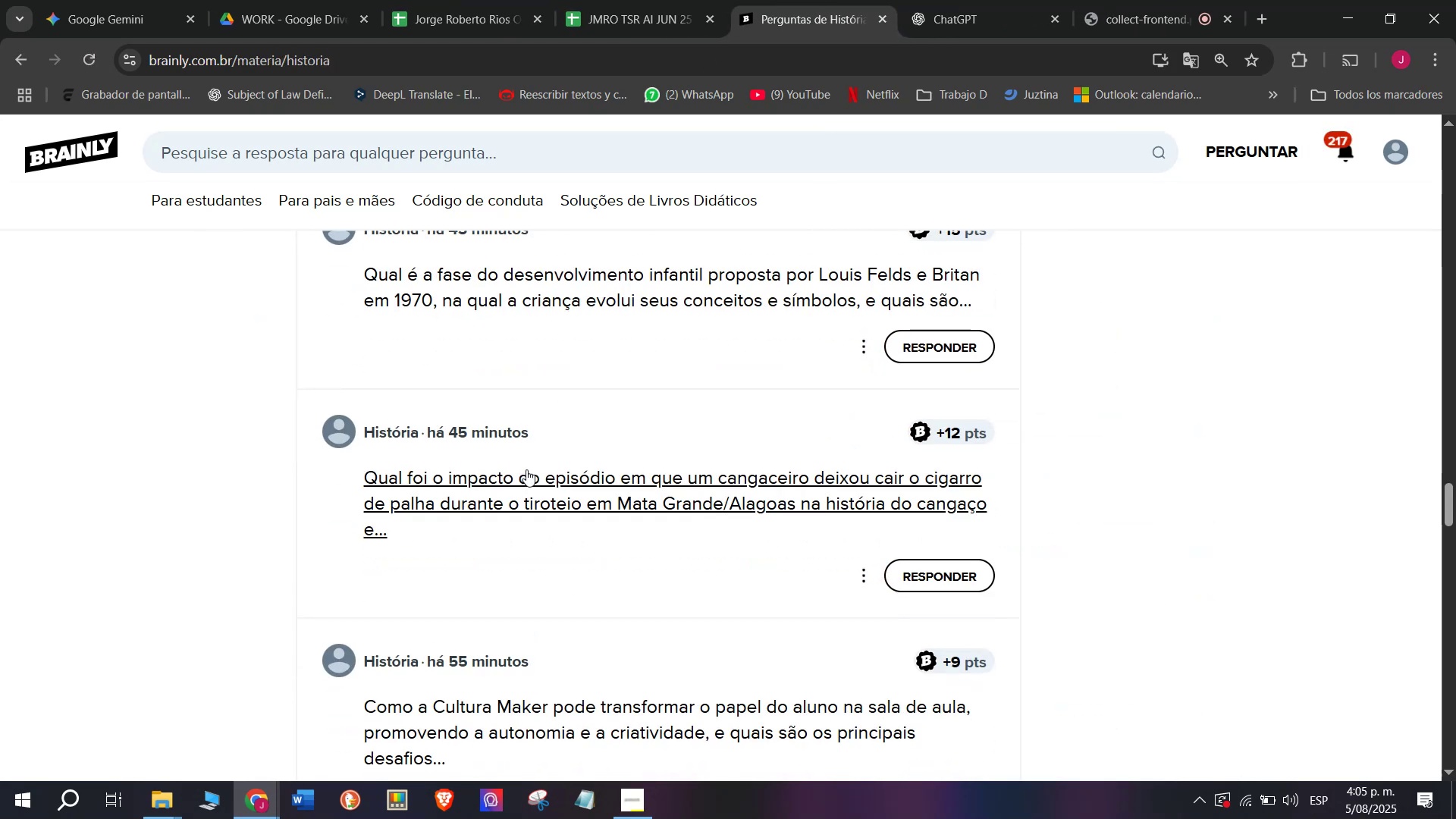 
right_click([525, 474])
 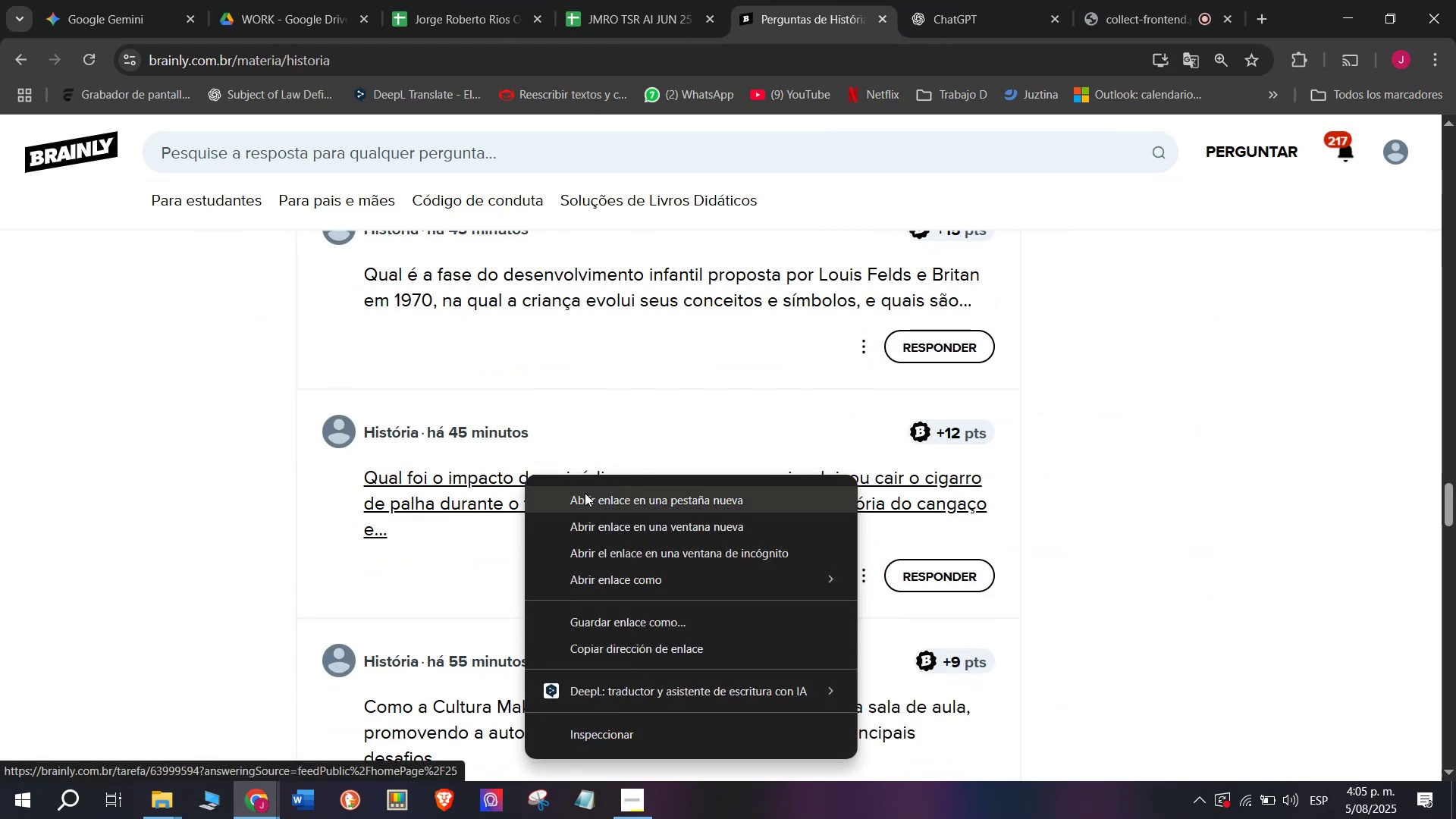 
left_click([586, 493])
 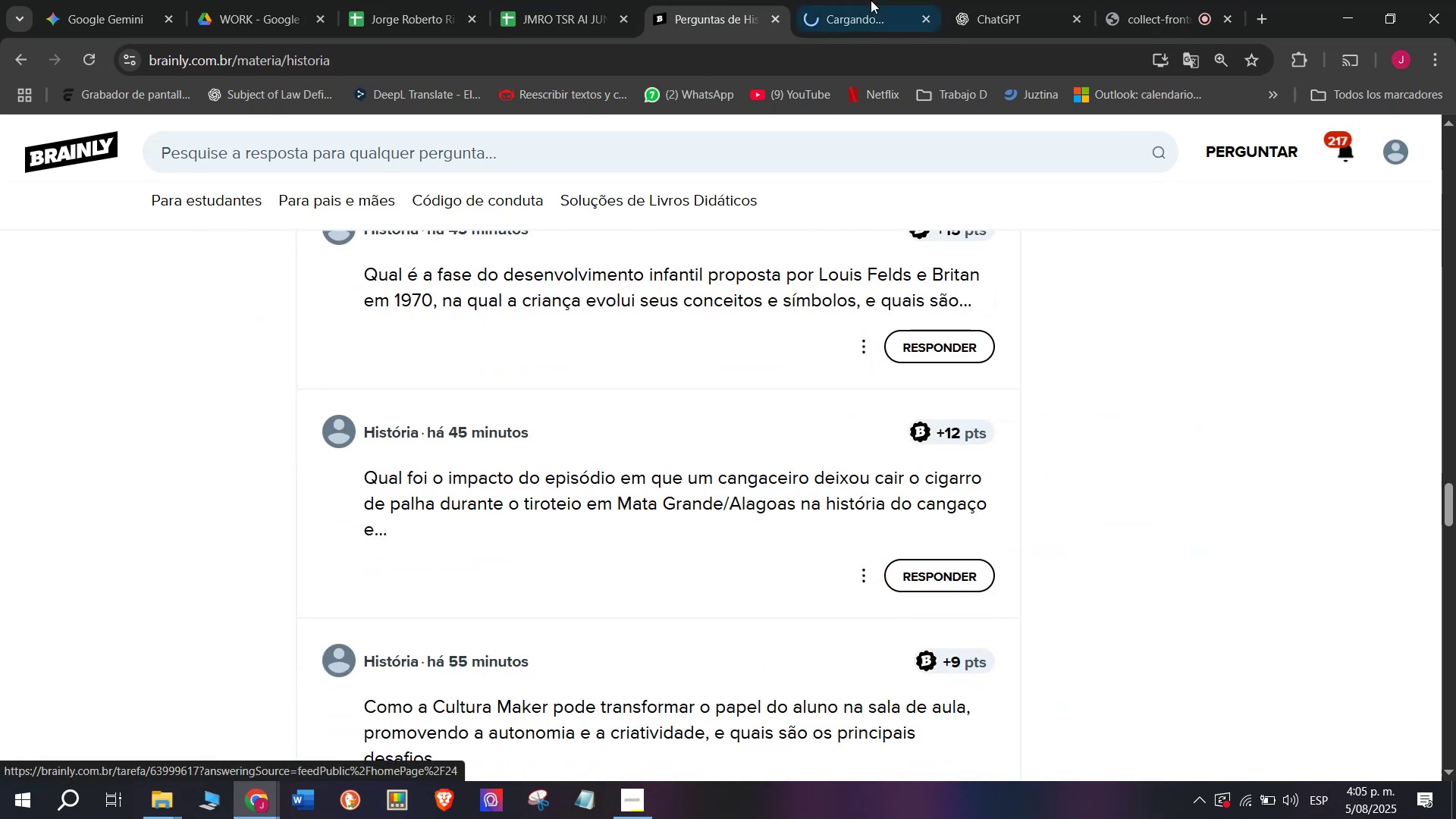 
left_click([882, 0])
 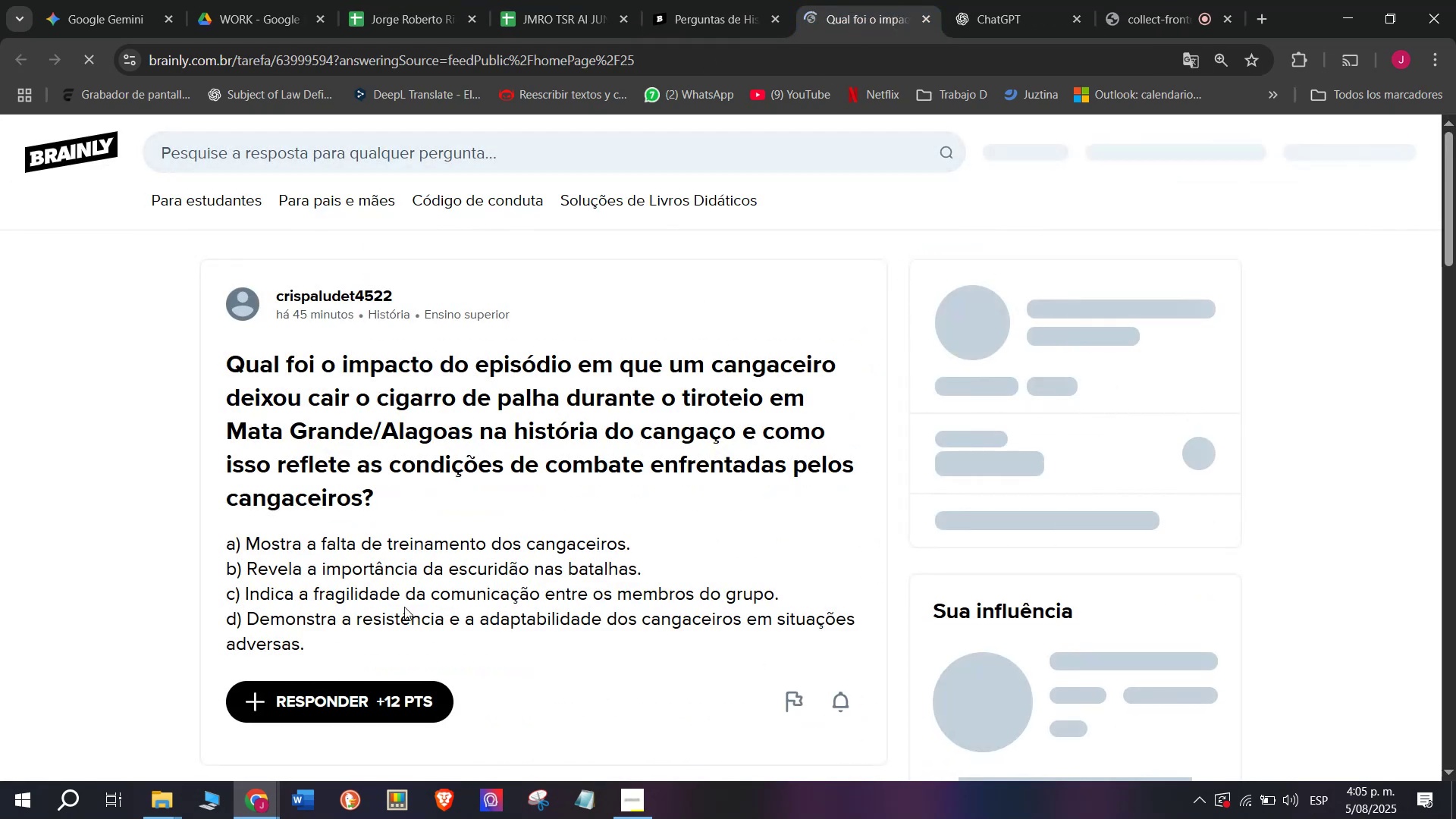 
left_click_drag(start_coordinate=[335, 648], to_coordinate=[186, 365])
 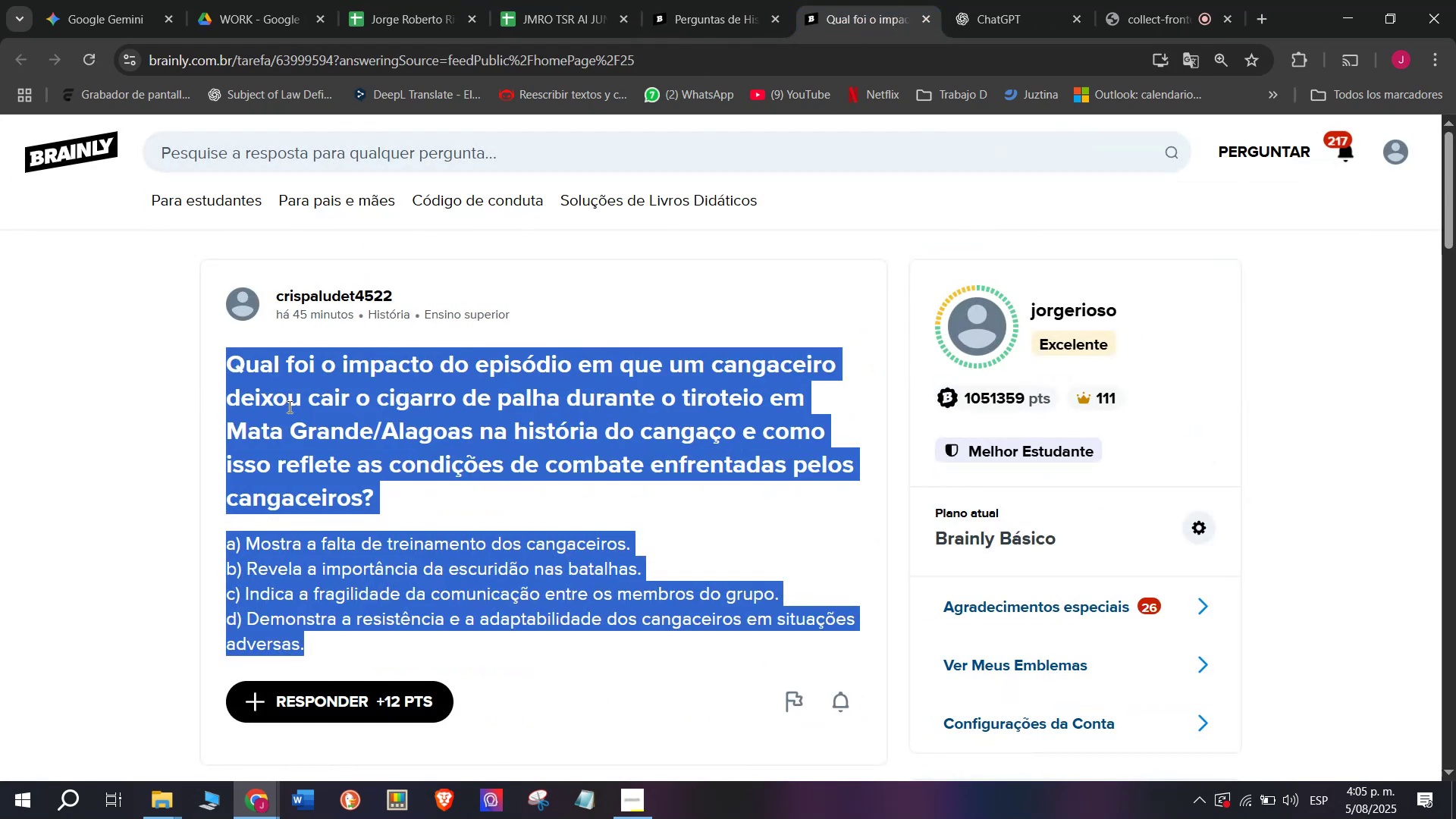 
right_click([288, 406])
 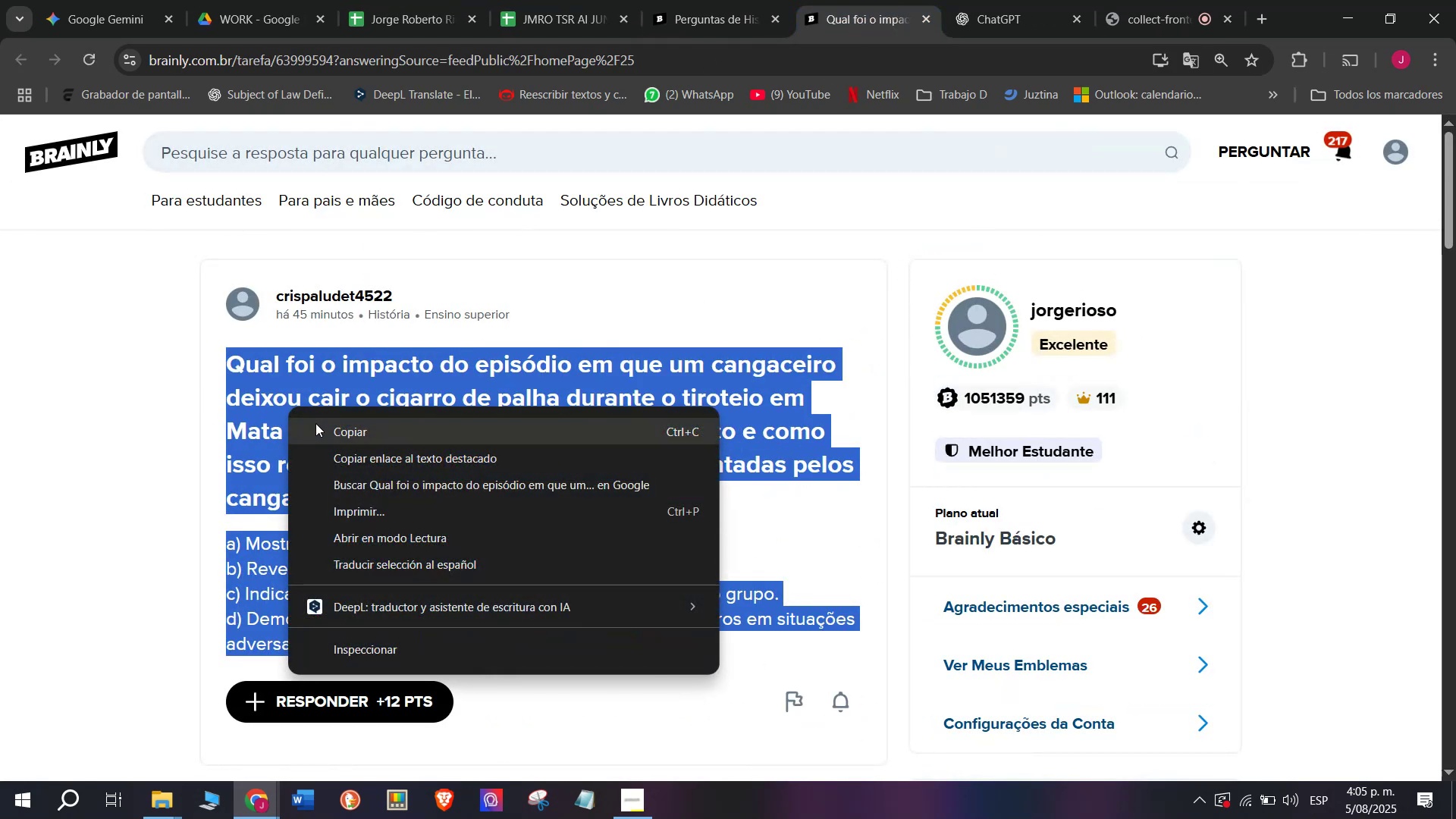 
left_click([315, 423])
 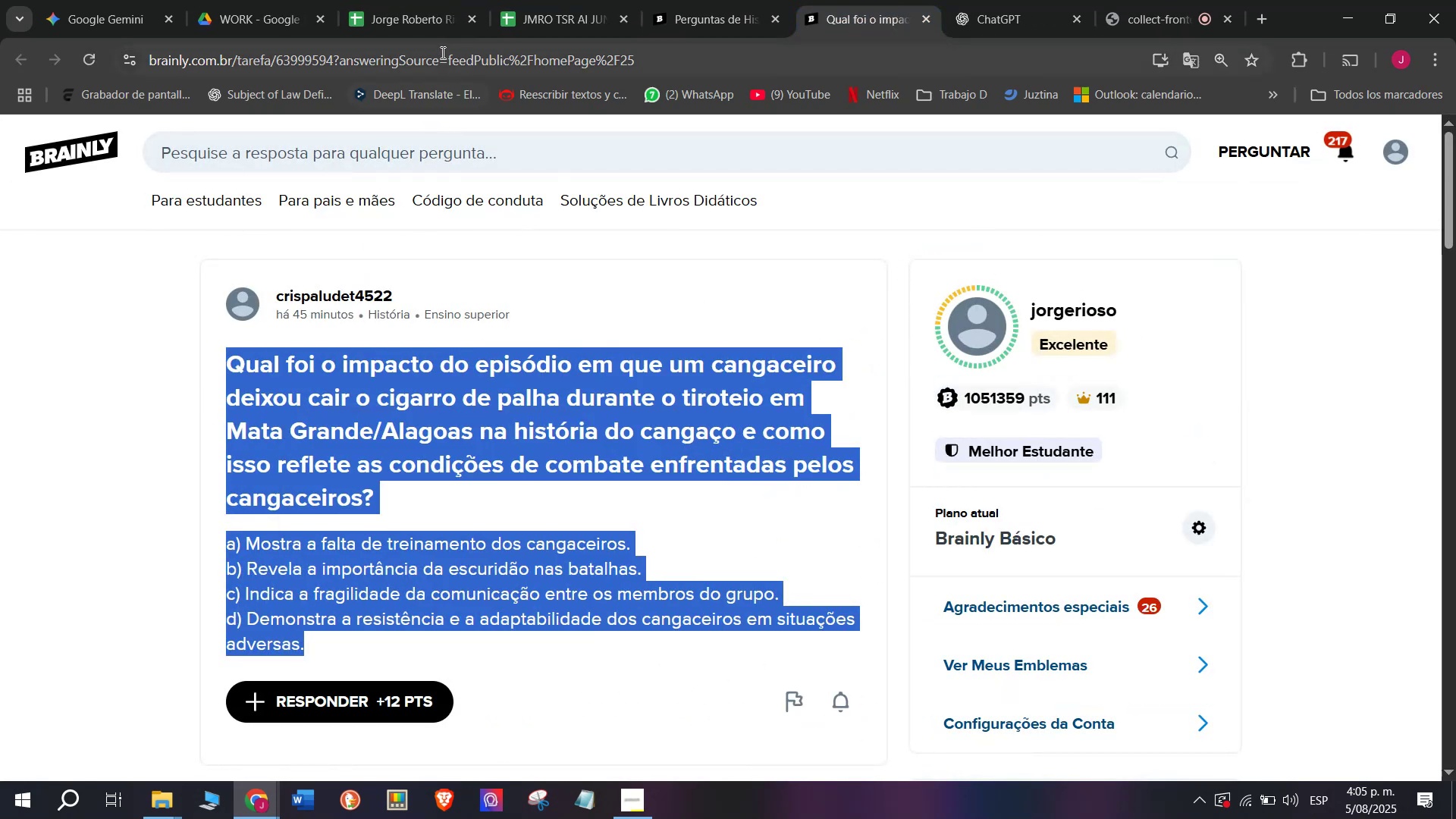 
double_click([441, 51])
 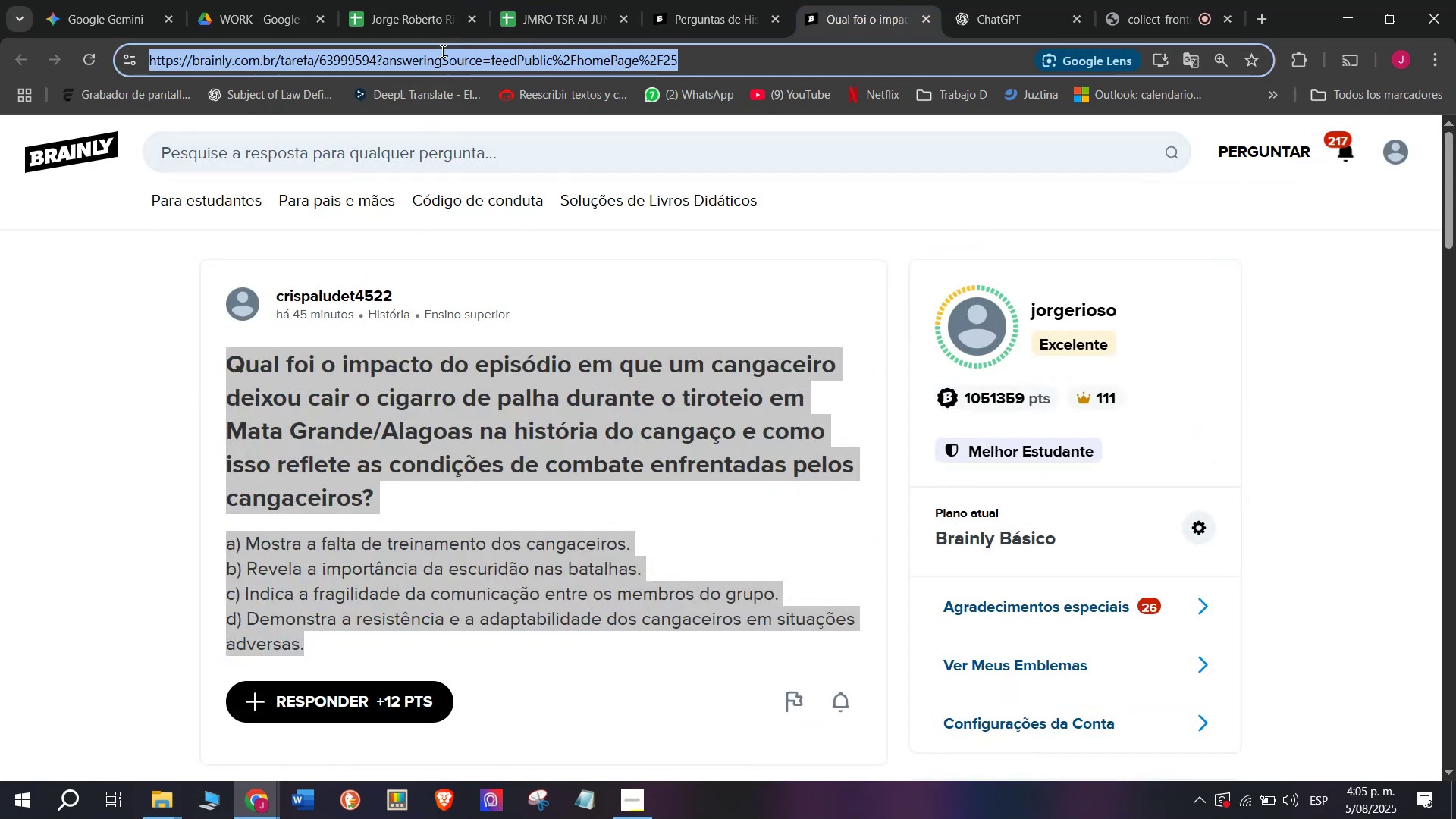 
triple_click([441, 51])
 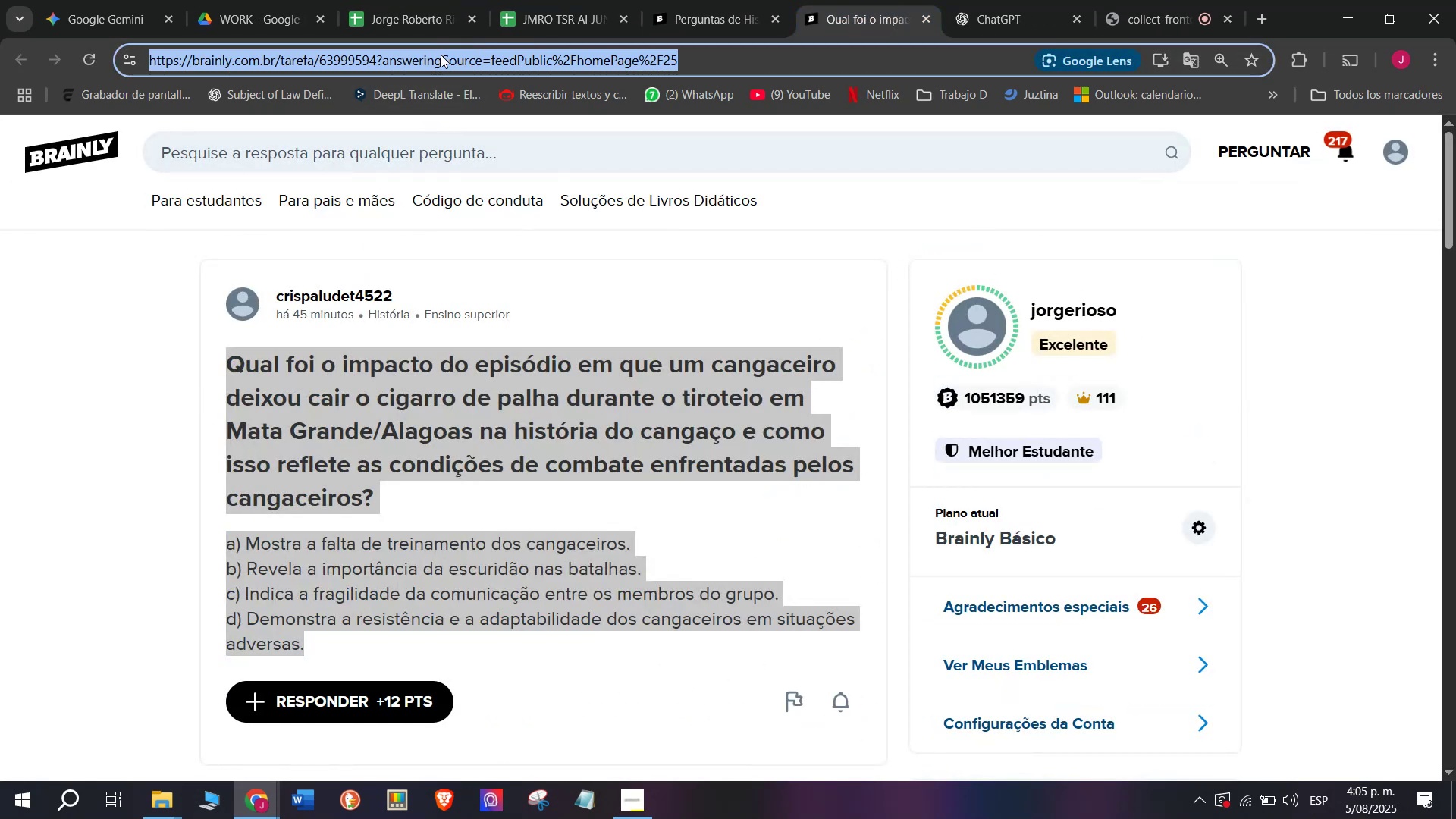 
right_click([440, 58])
 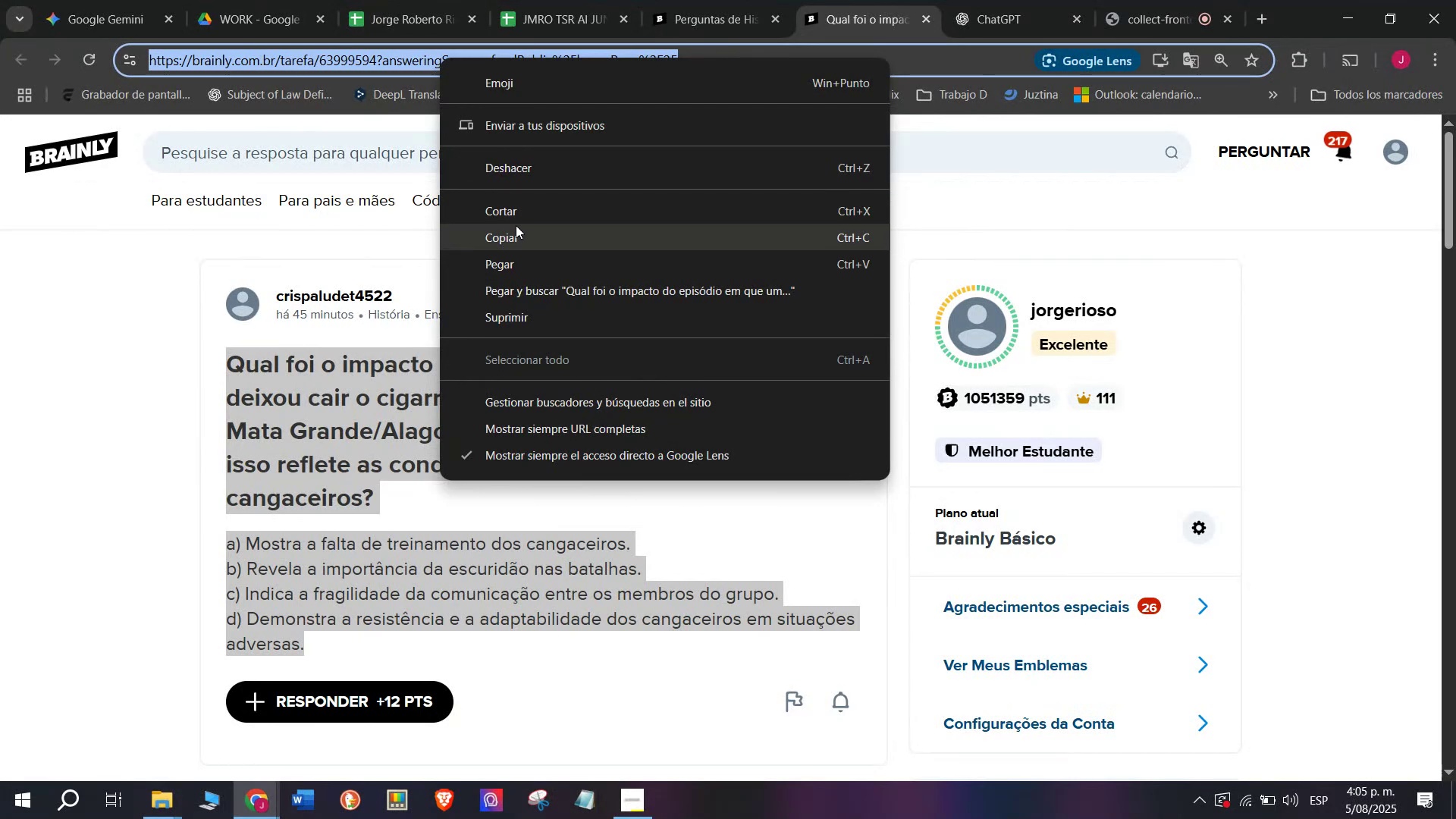 
left_click([513, 242])
 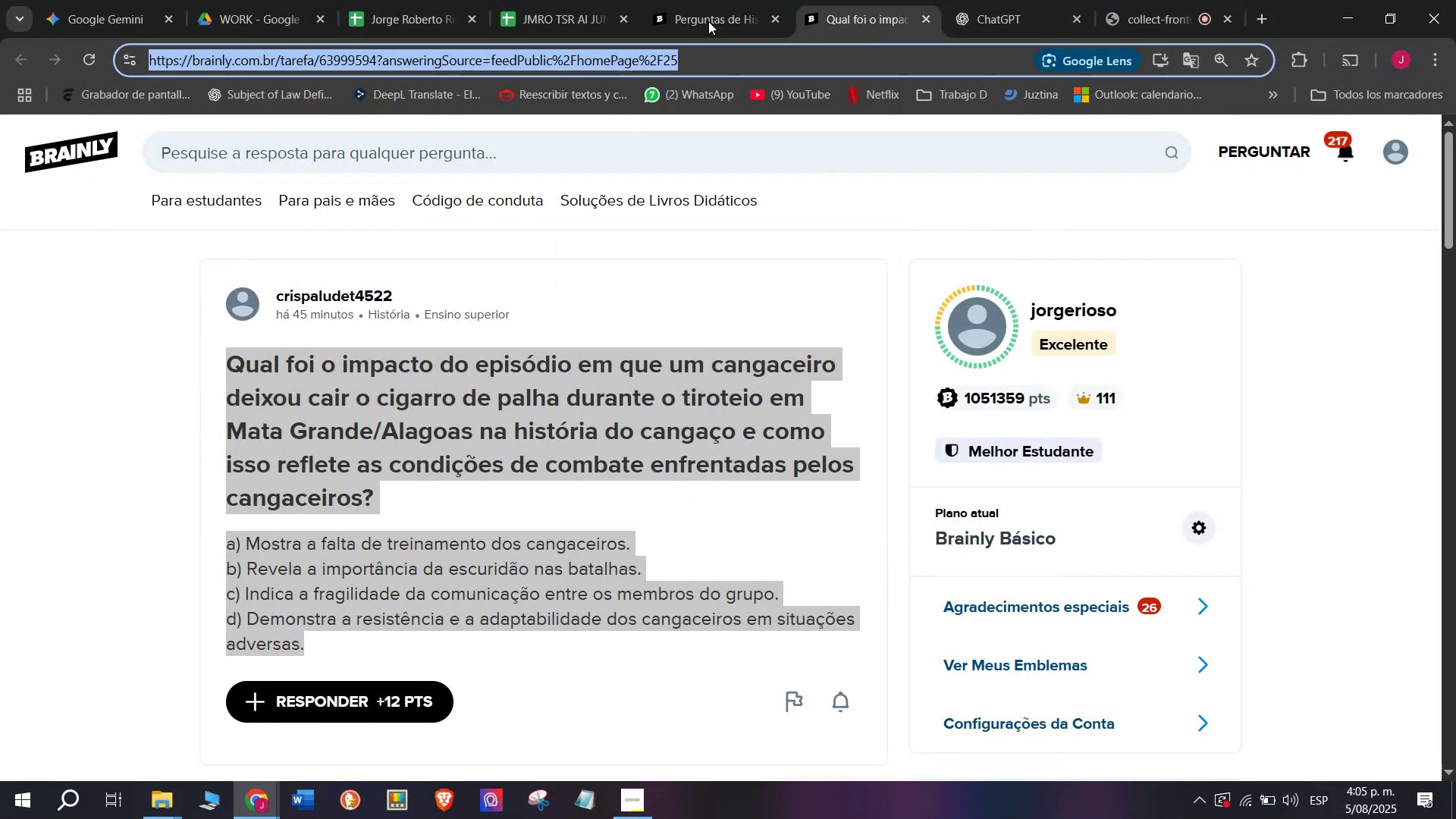 
left_click([730, 0])
 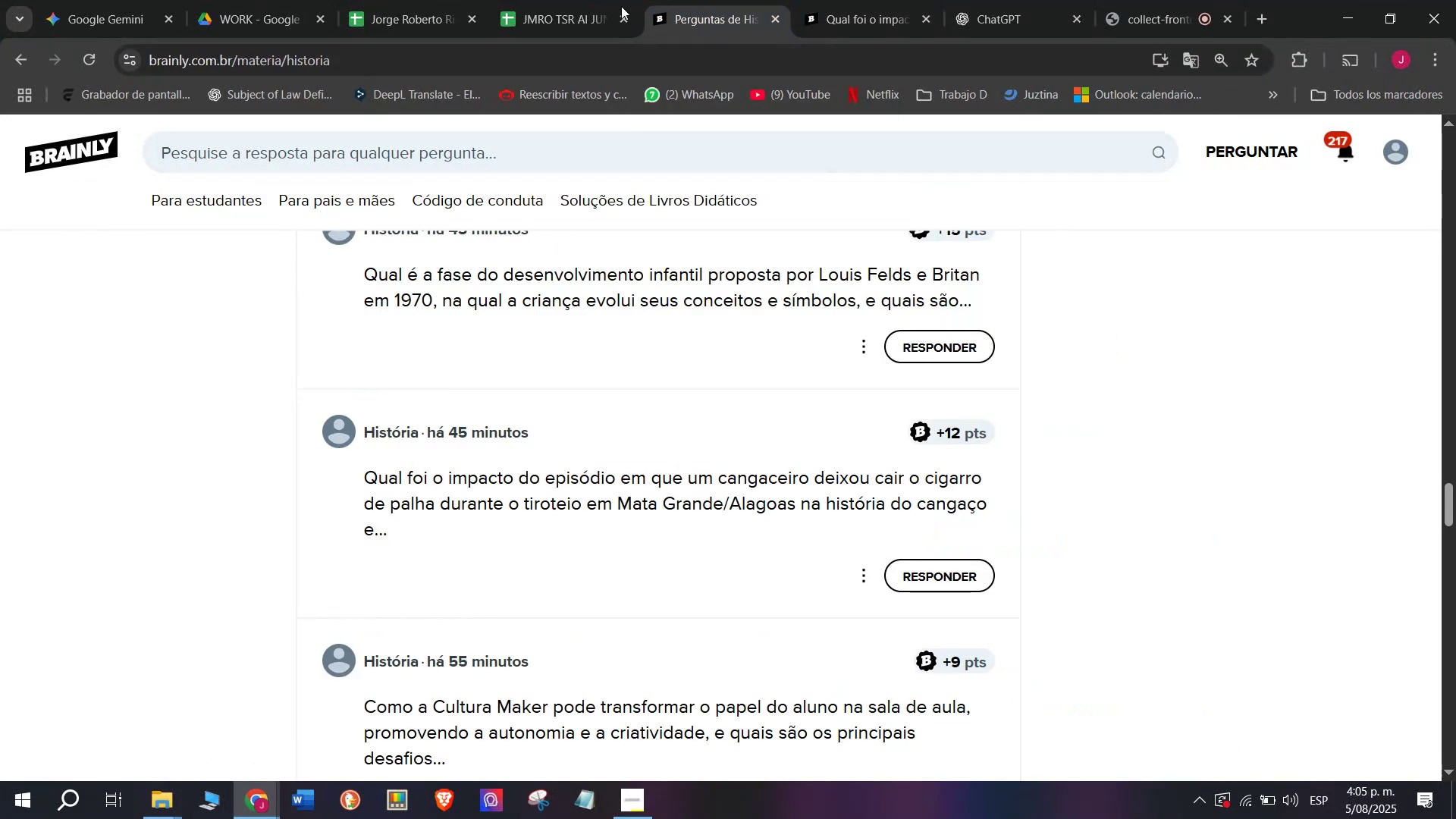 
left_click([564, 0])
 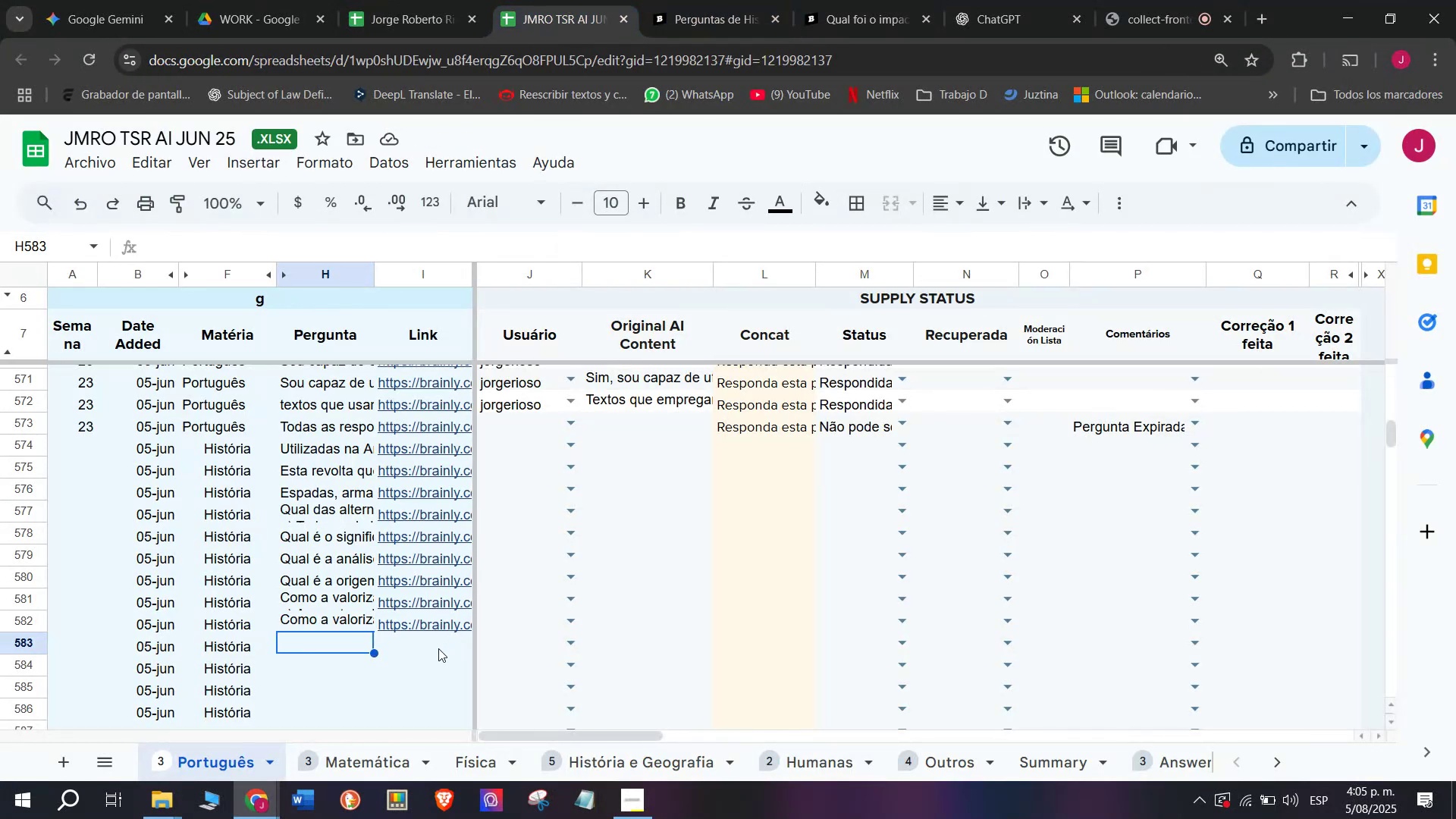 
double_click([438, 648])
 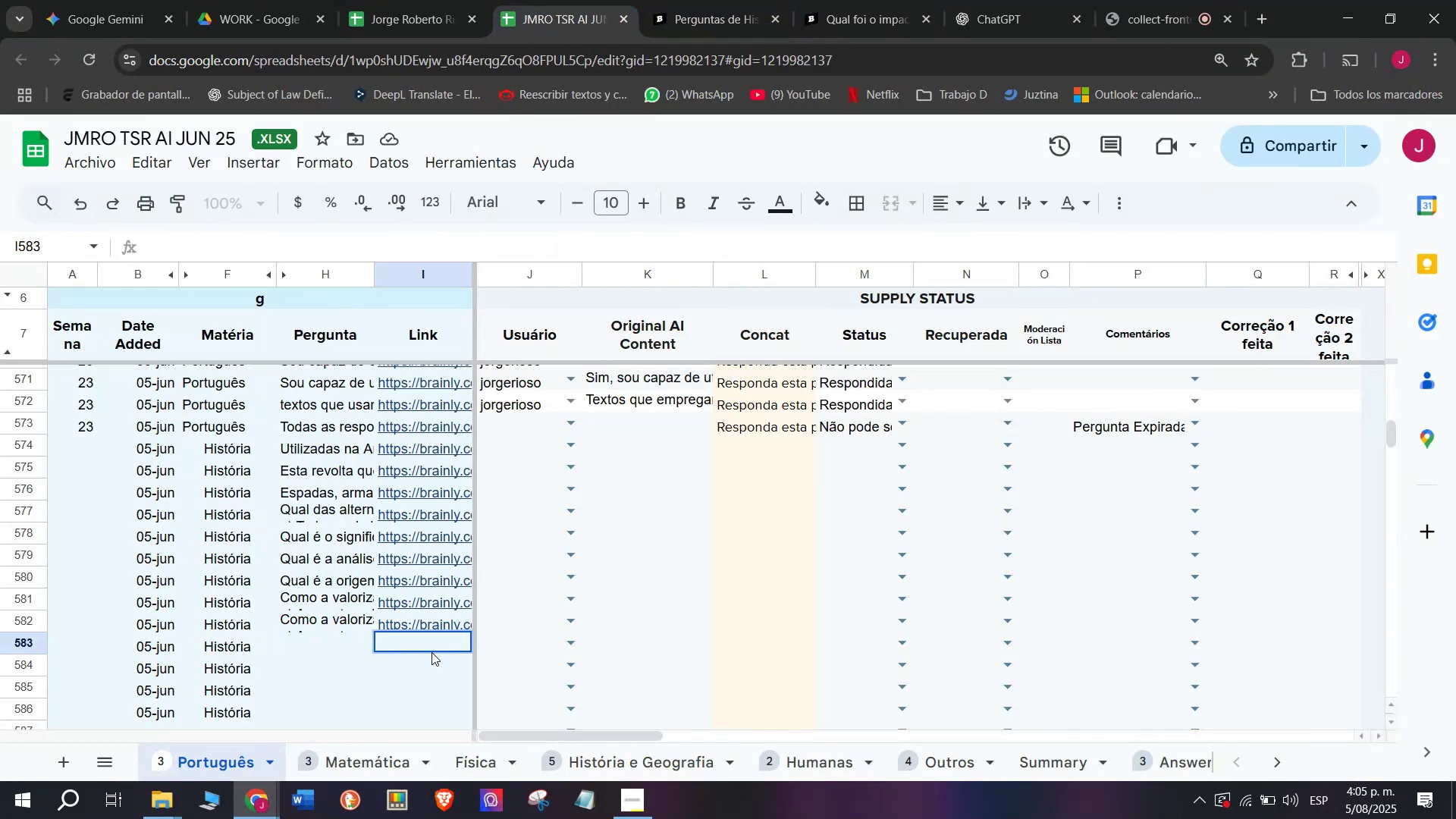 
key(Control+F)
 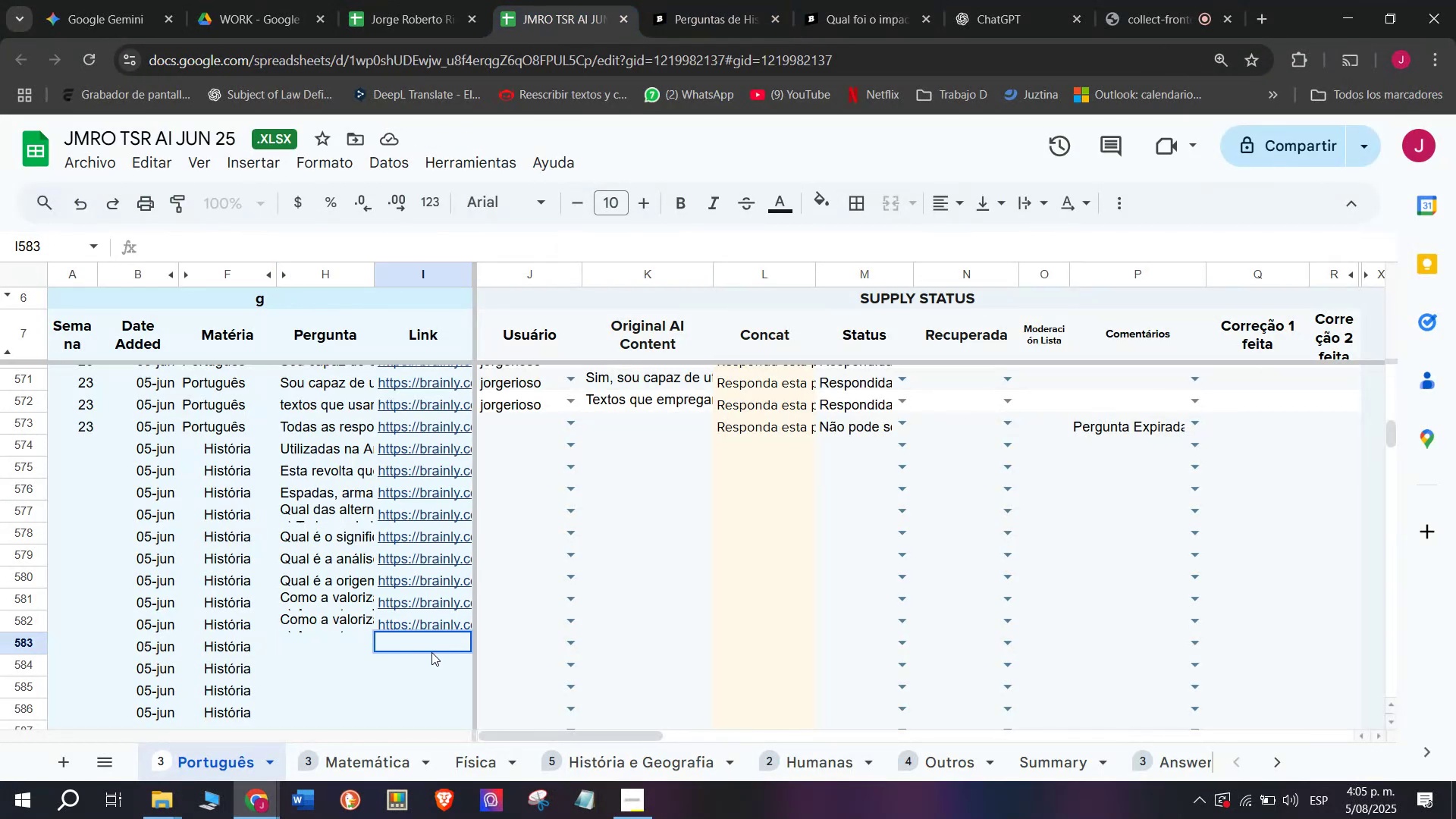 
key(Control+V)
 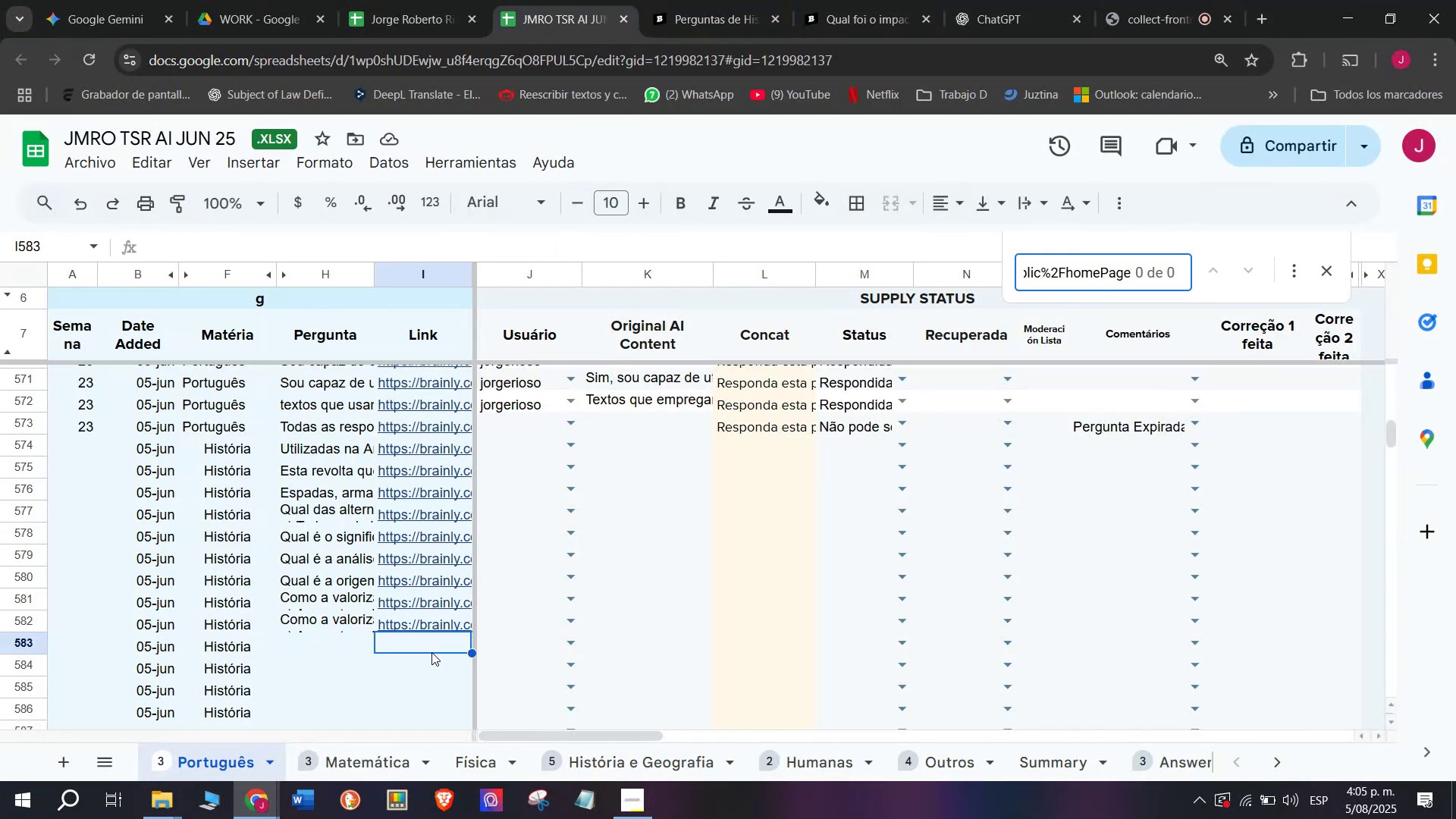 
key(Control+Z)
 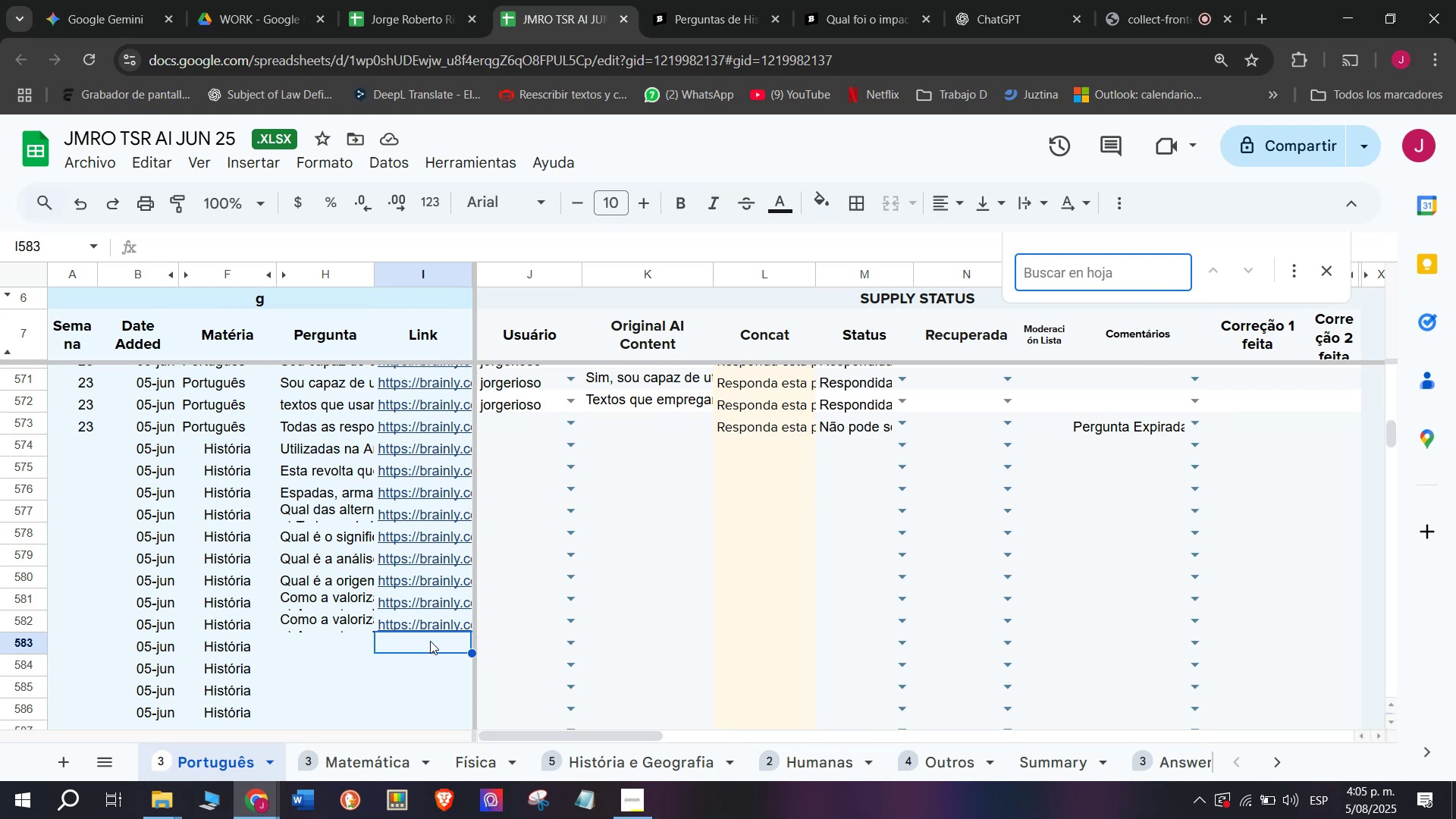 
double_click([429, 639])
 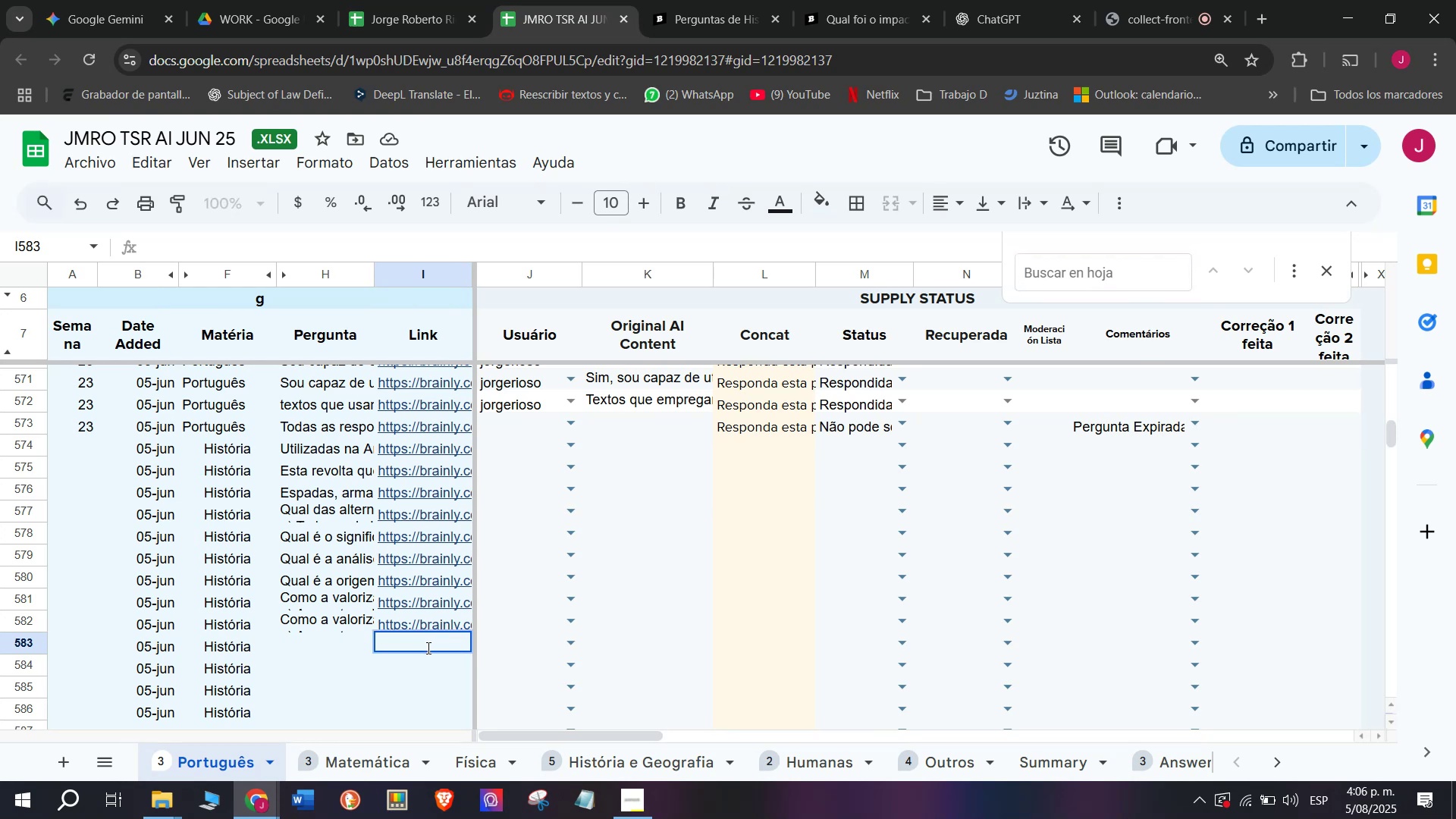 
key(Control+V)
 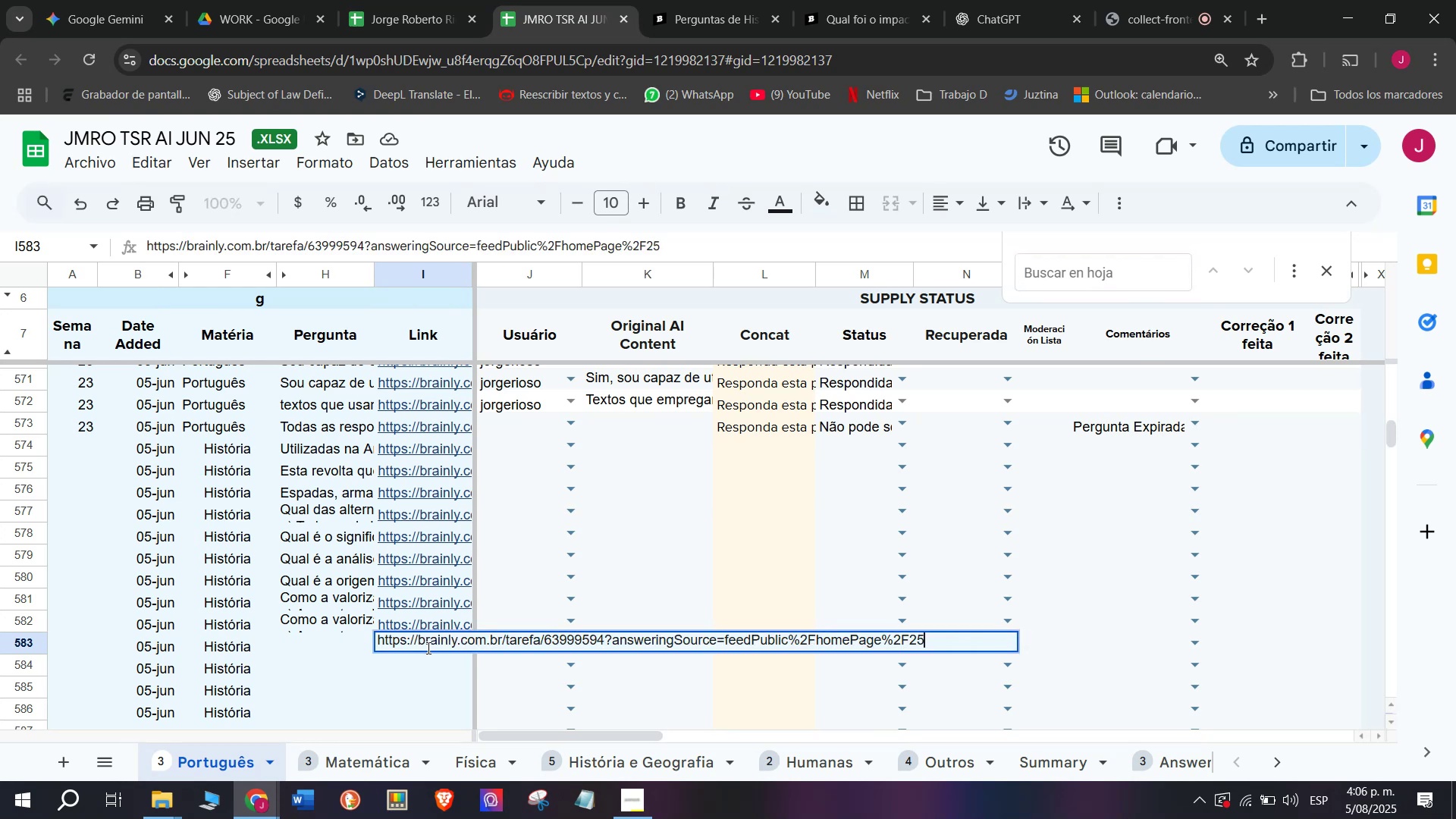 
key(Enter)
 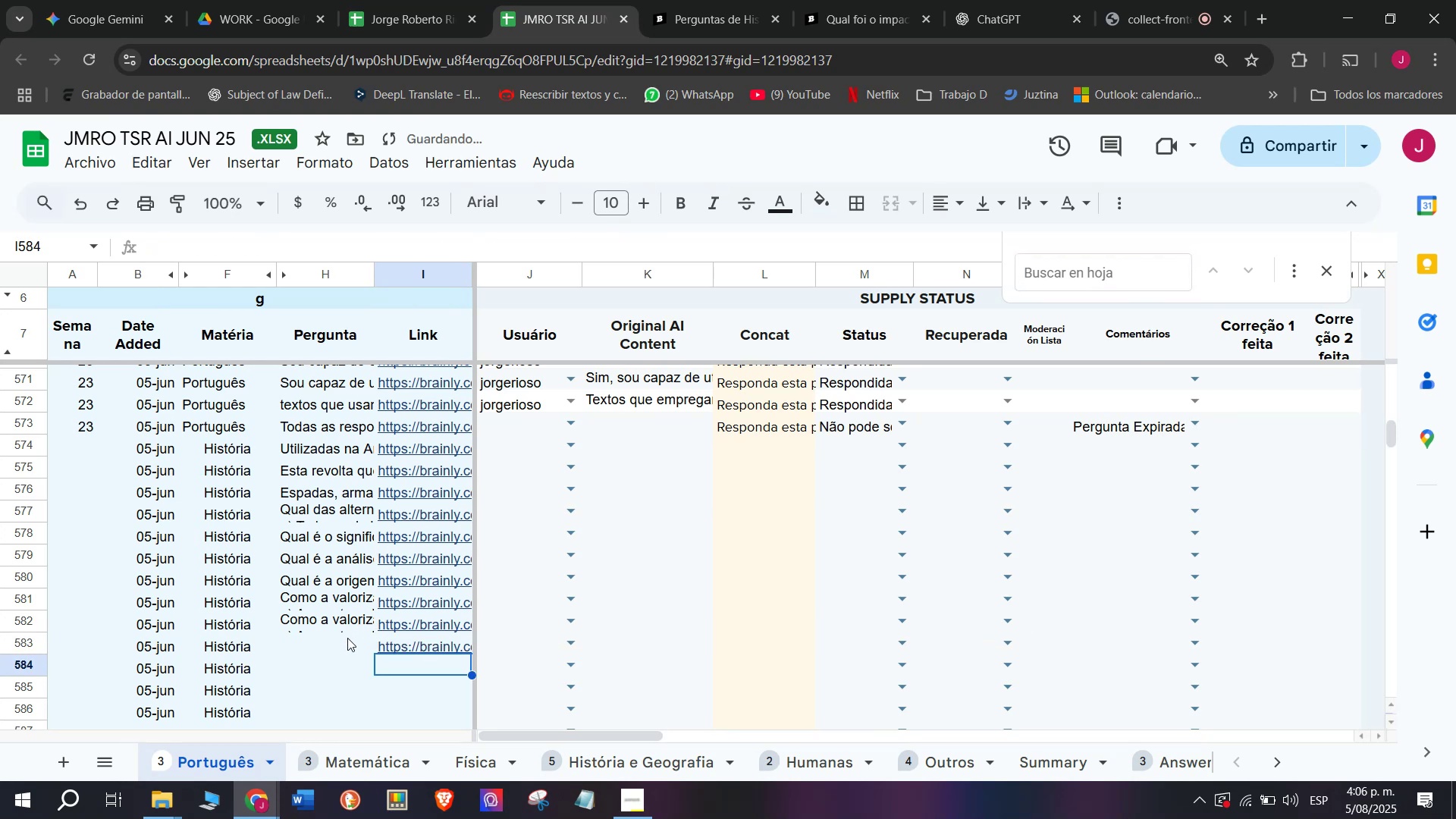 
double_click([337, 640])
 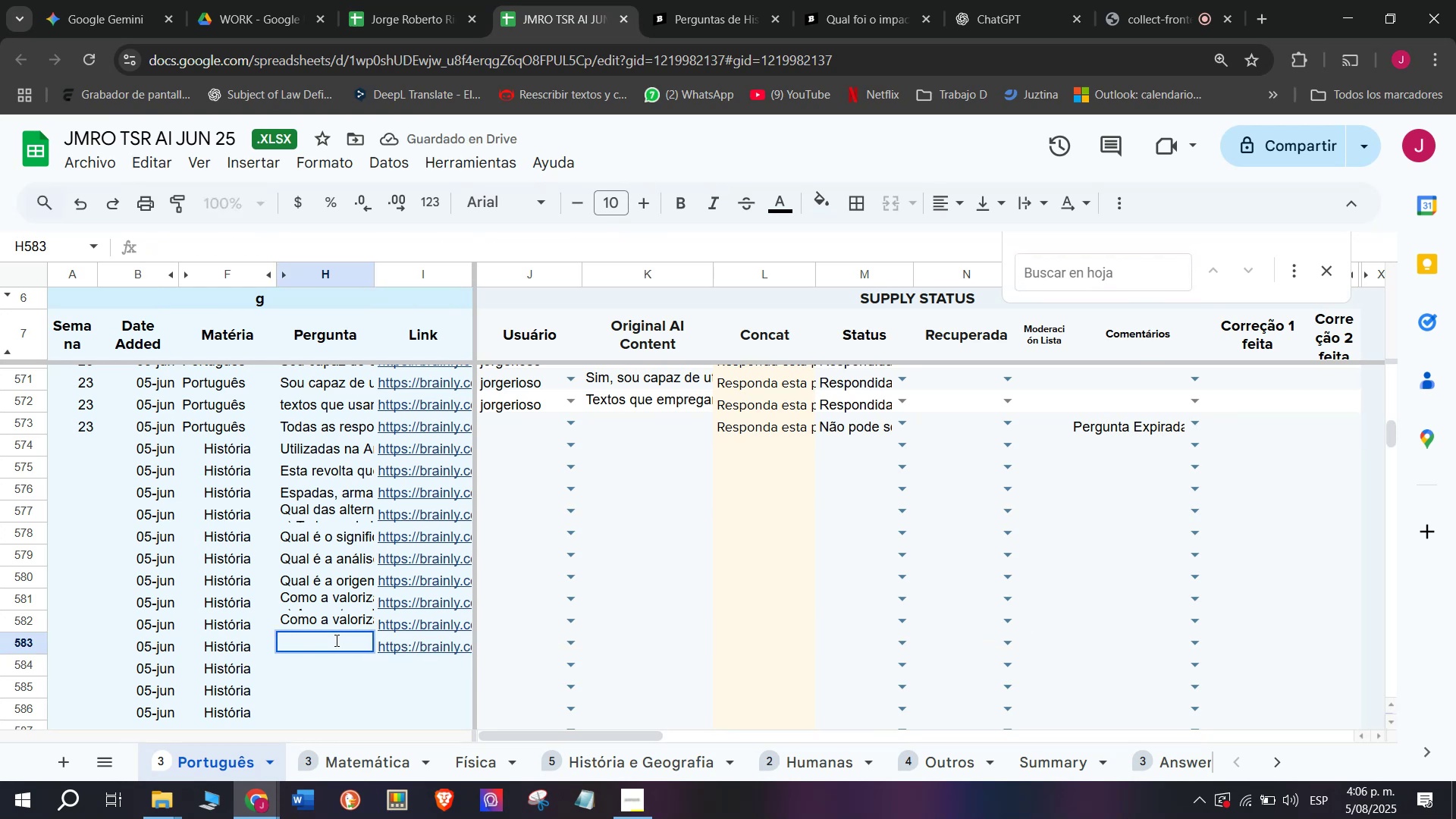 
key(Meta+V)
 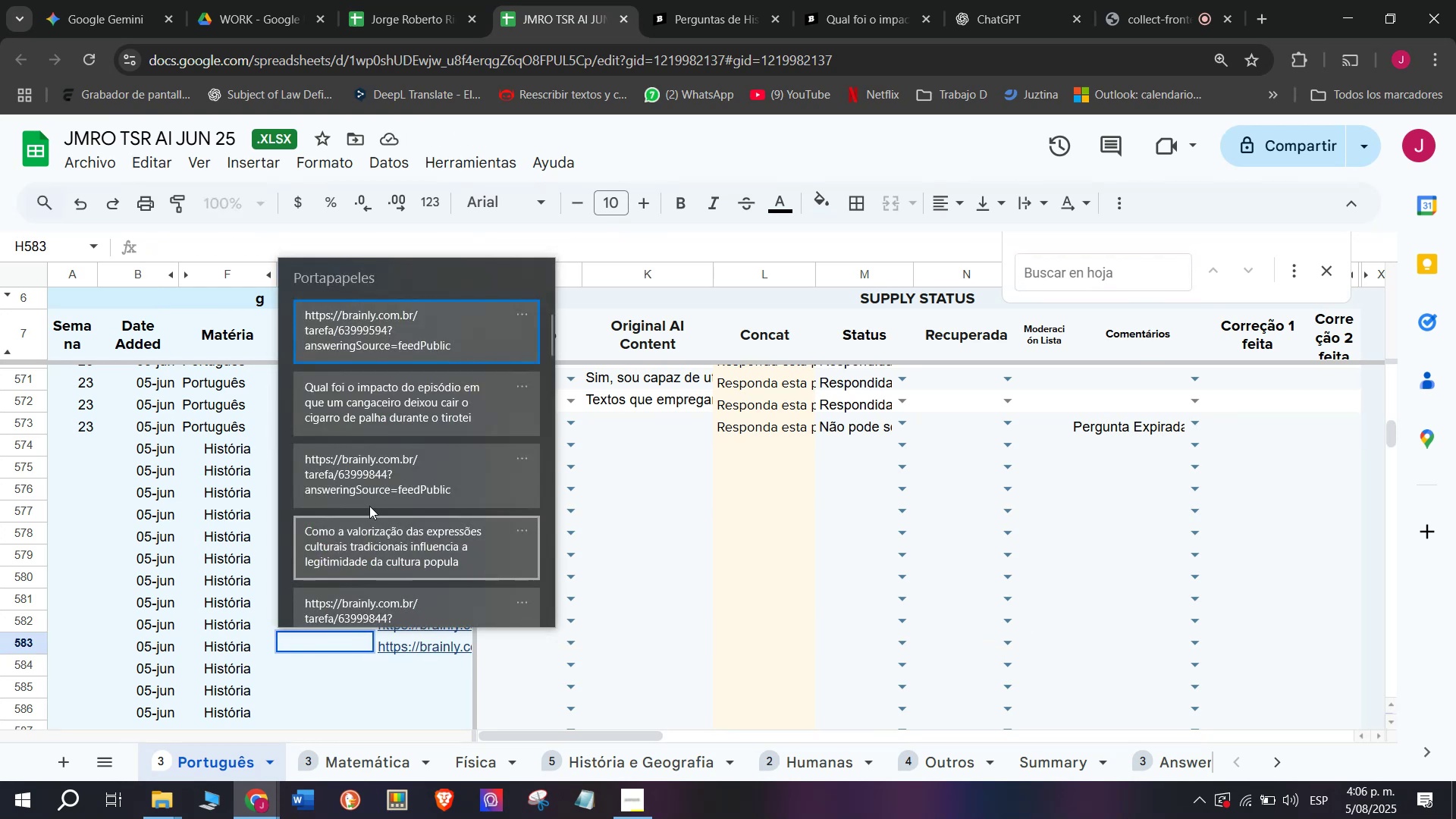 
left_click([391, 435])
 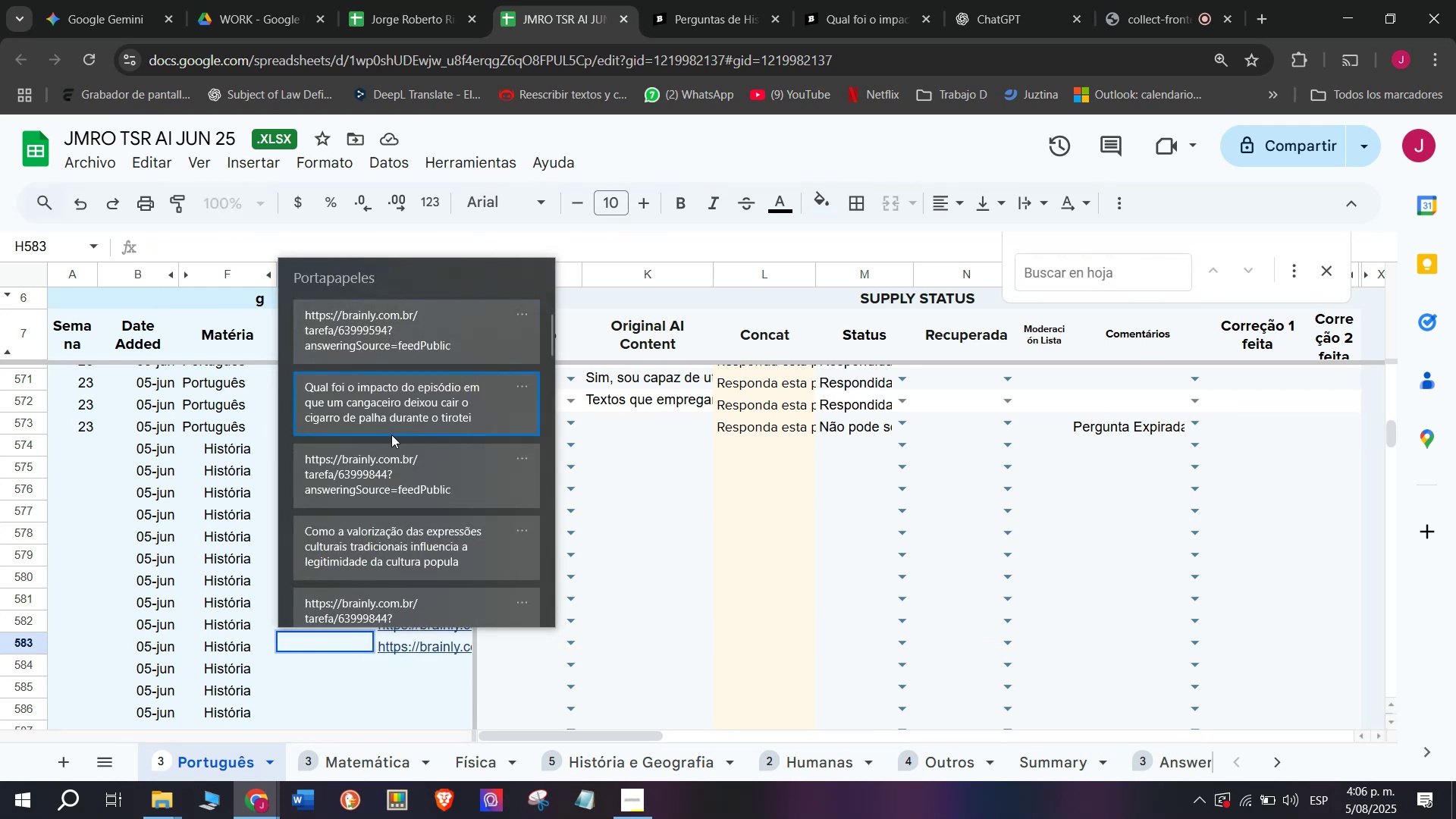 
key(Control+ControlLeft)
 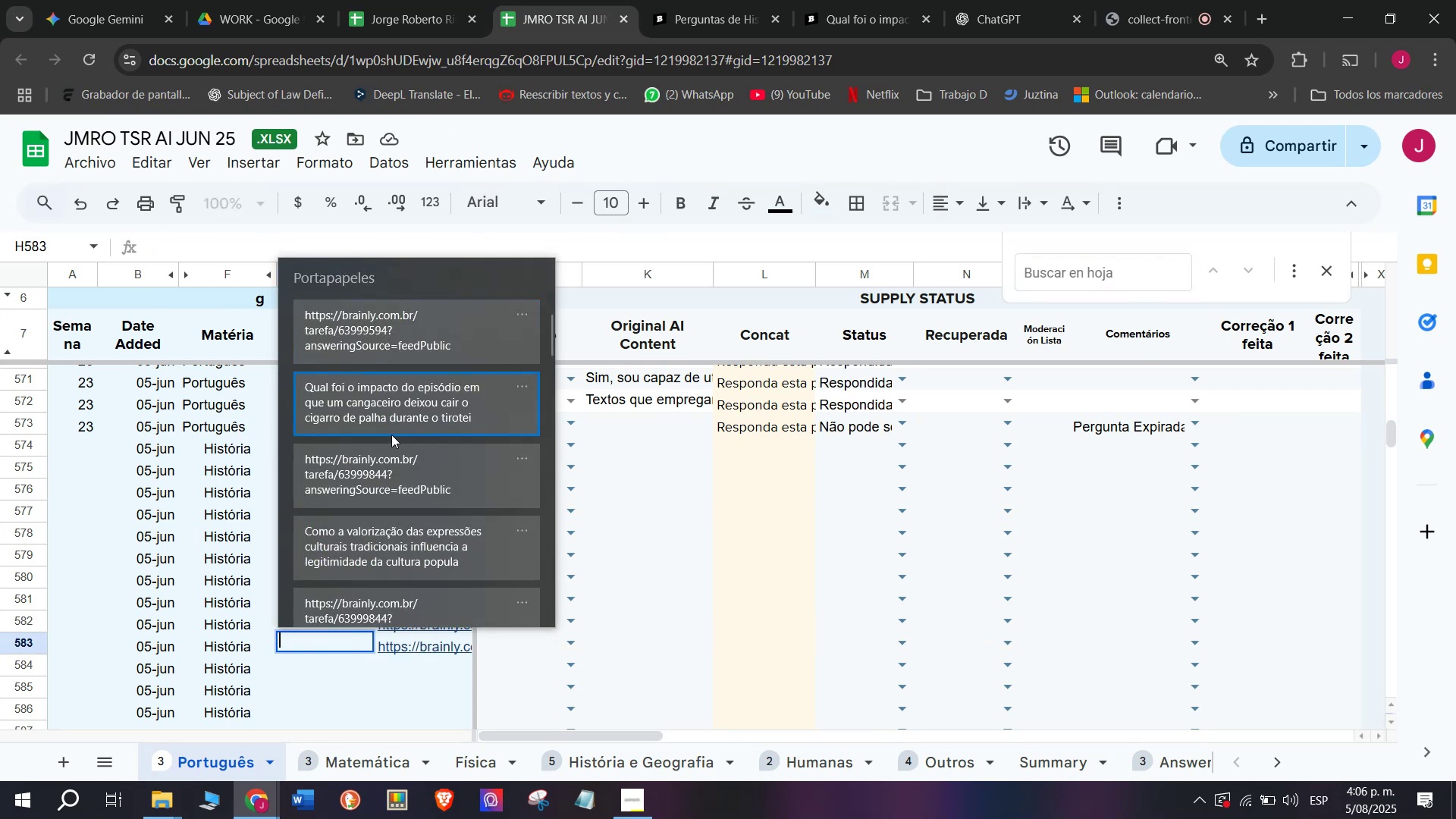 
key(Control+V)
 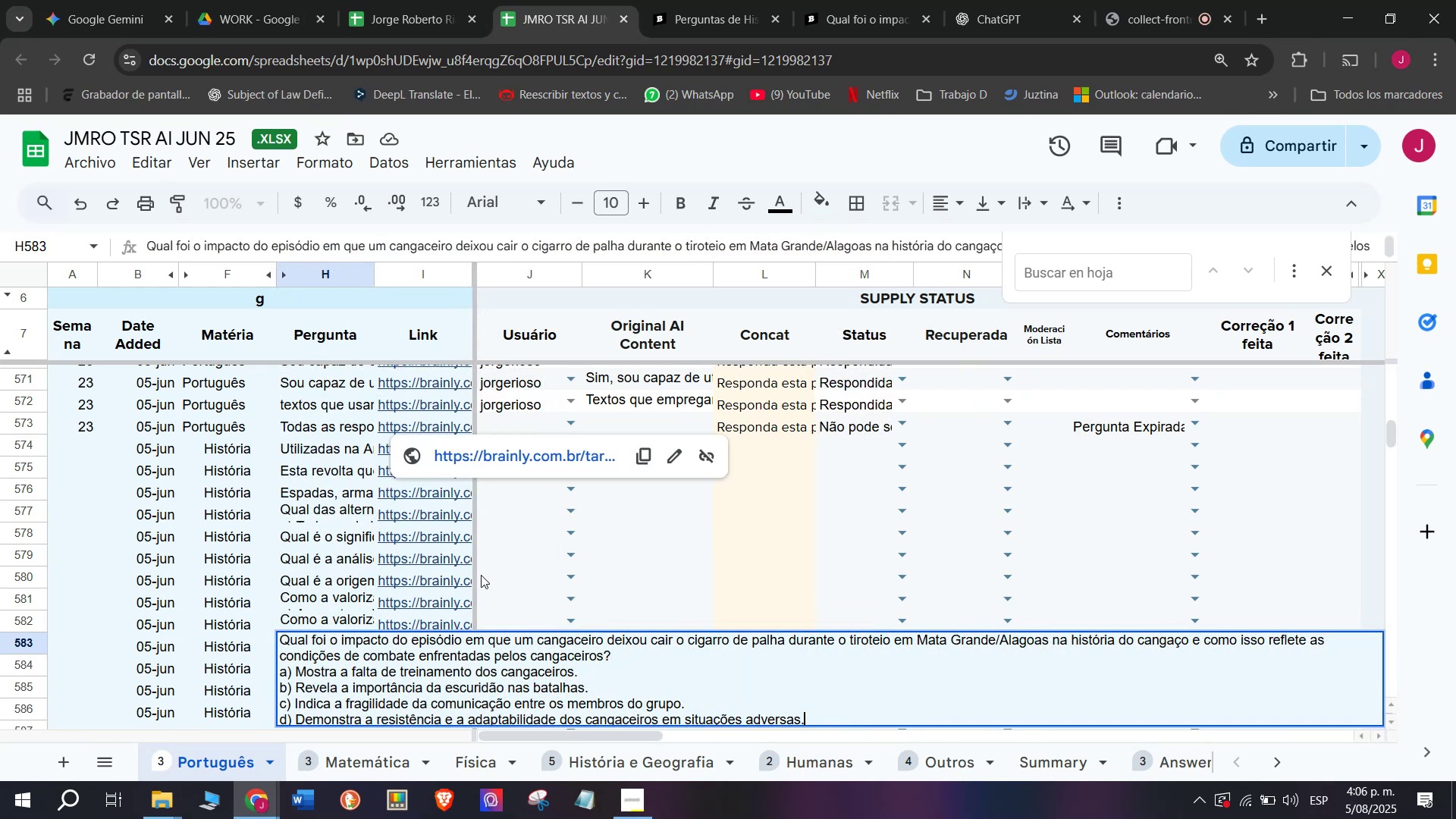 
key(Enter)
 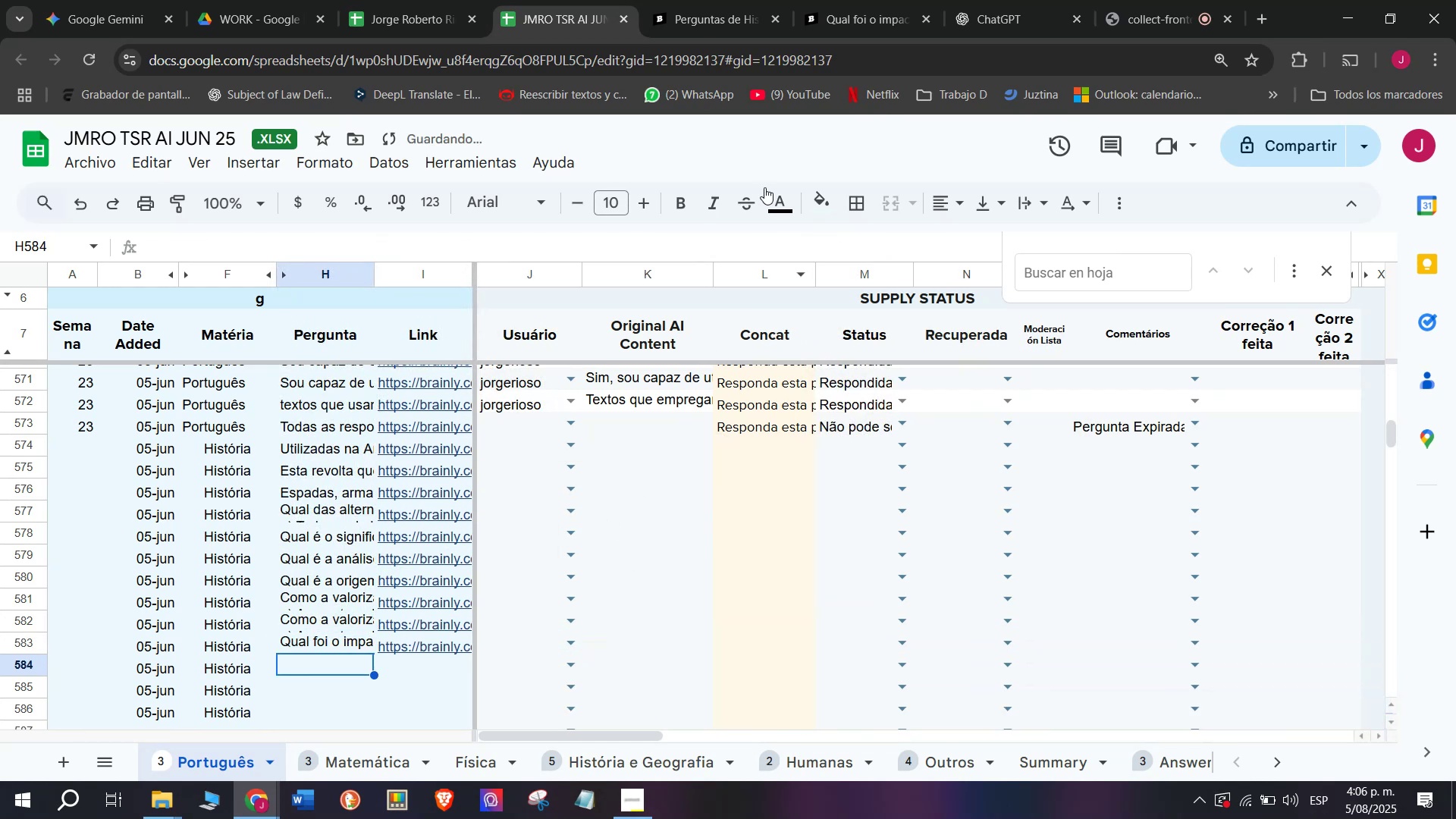 
left_click([812, 0])
 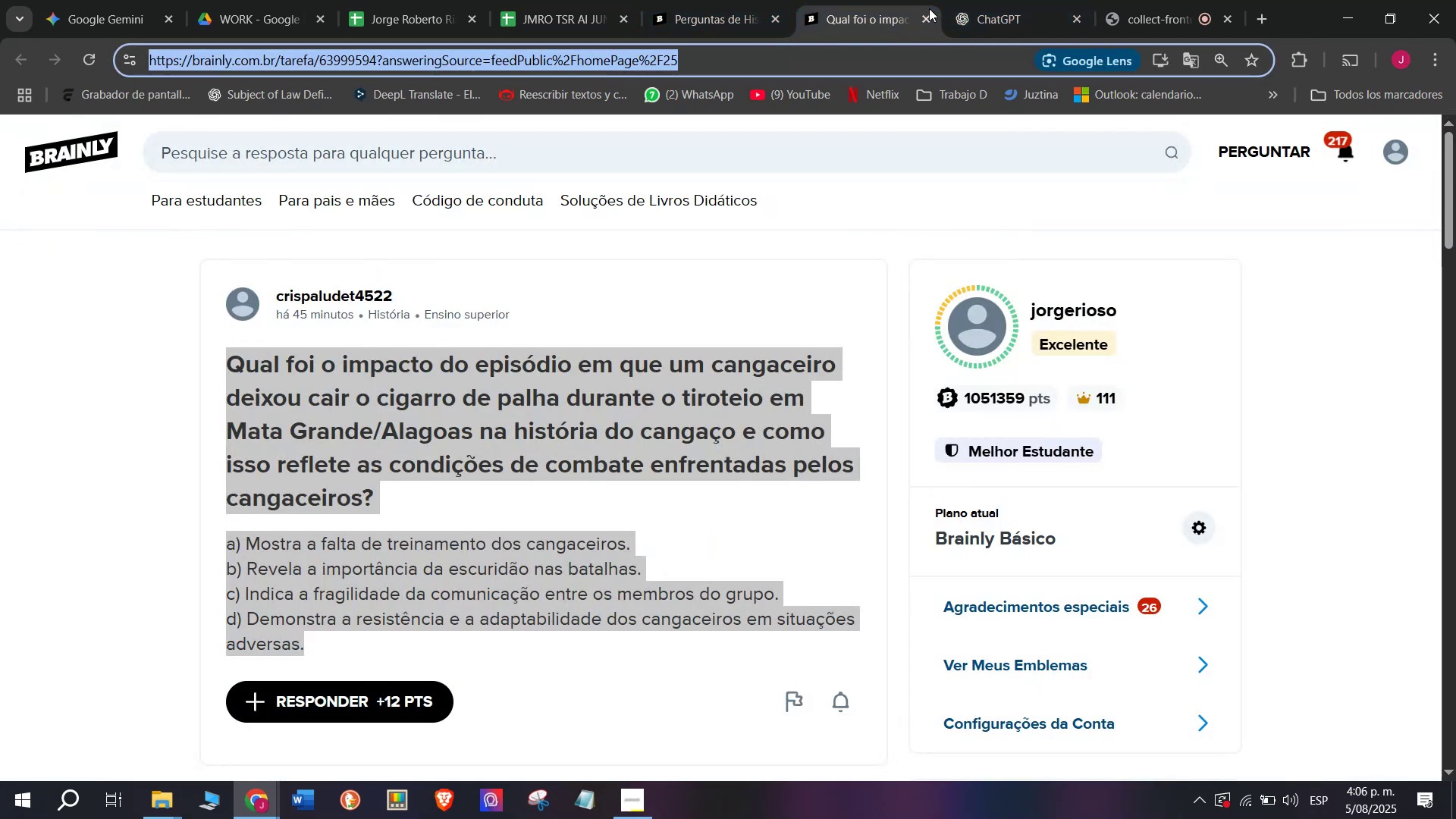 
left_click([927, 15])
 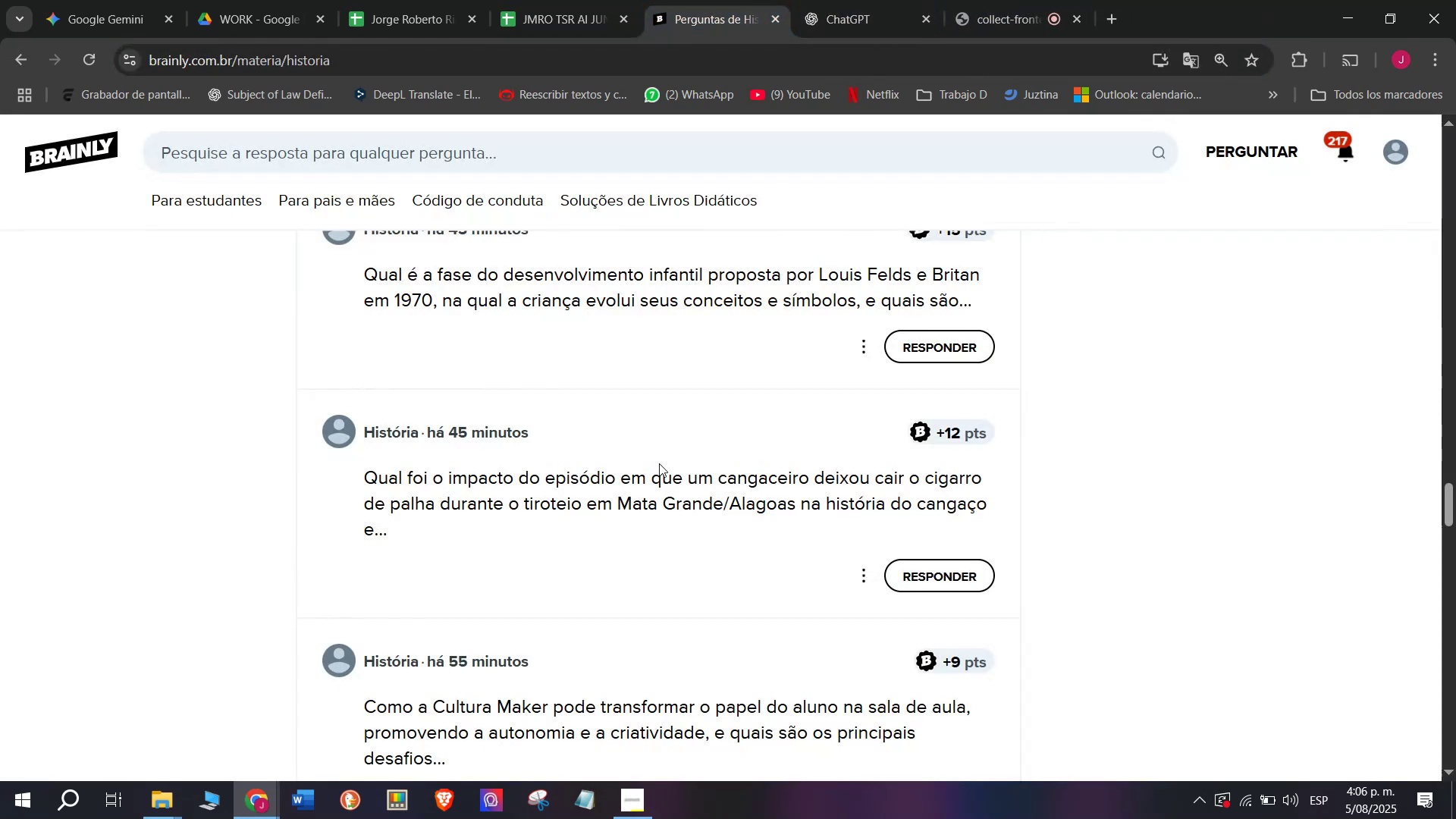 
scroll: coordinate [662, 466], scroll_direction: down, amount: 1.0
 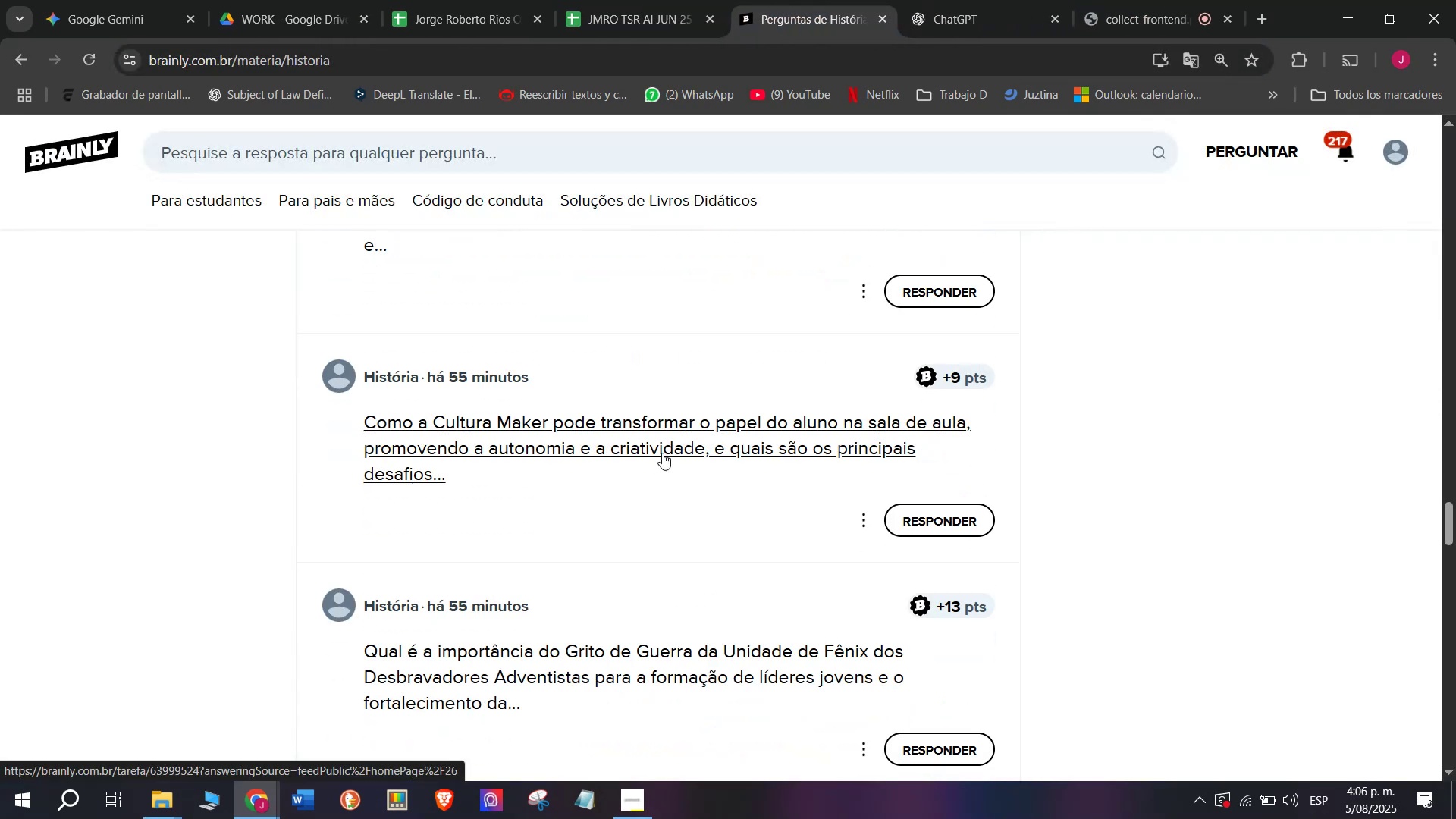 
right_click([662, 442])
 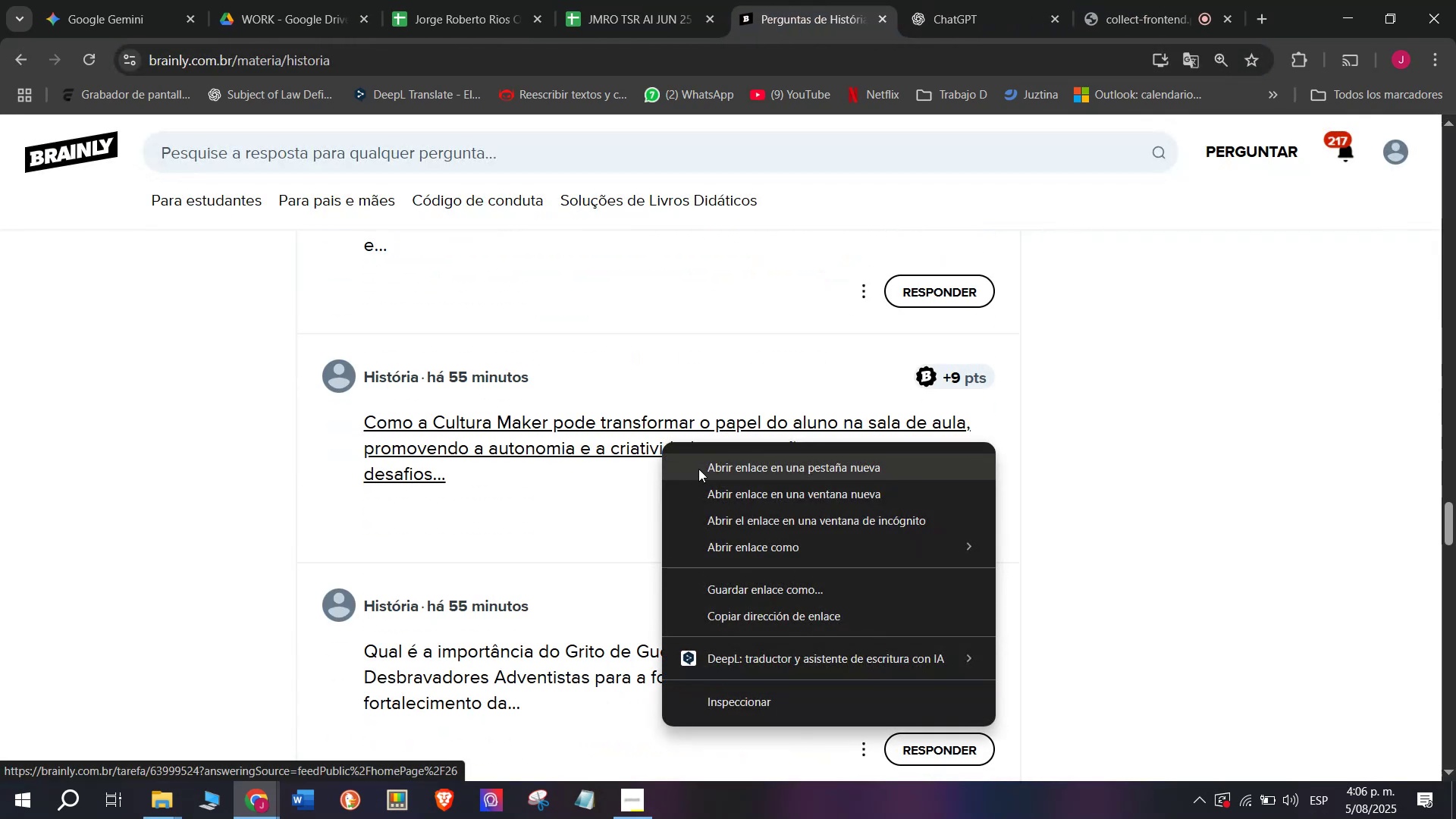 
left_click([698, 469])
 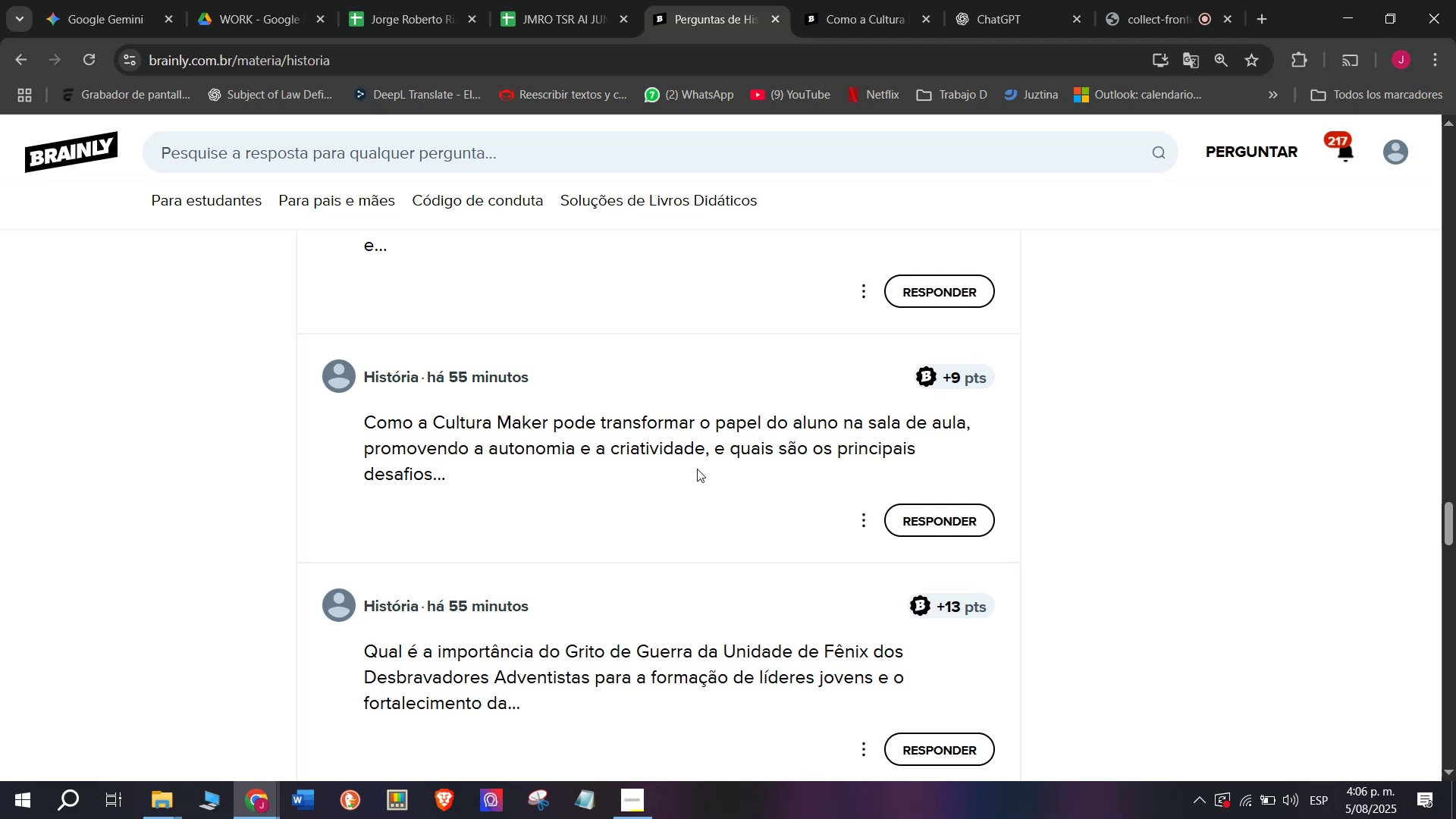 
wait(7.94)
 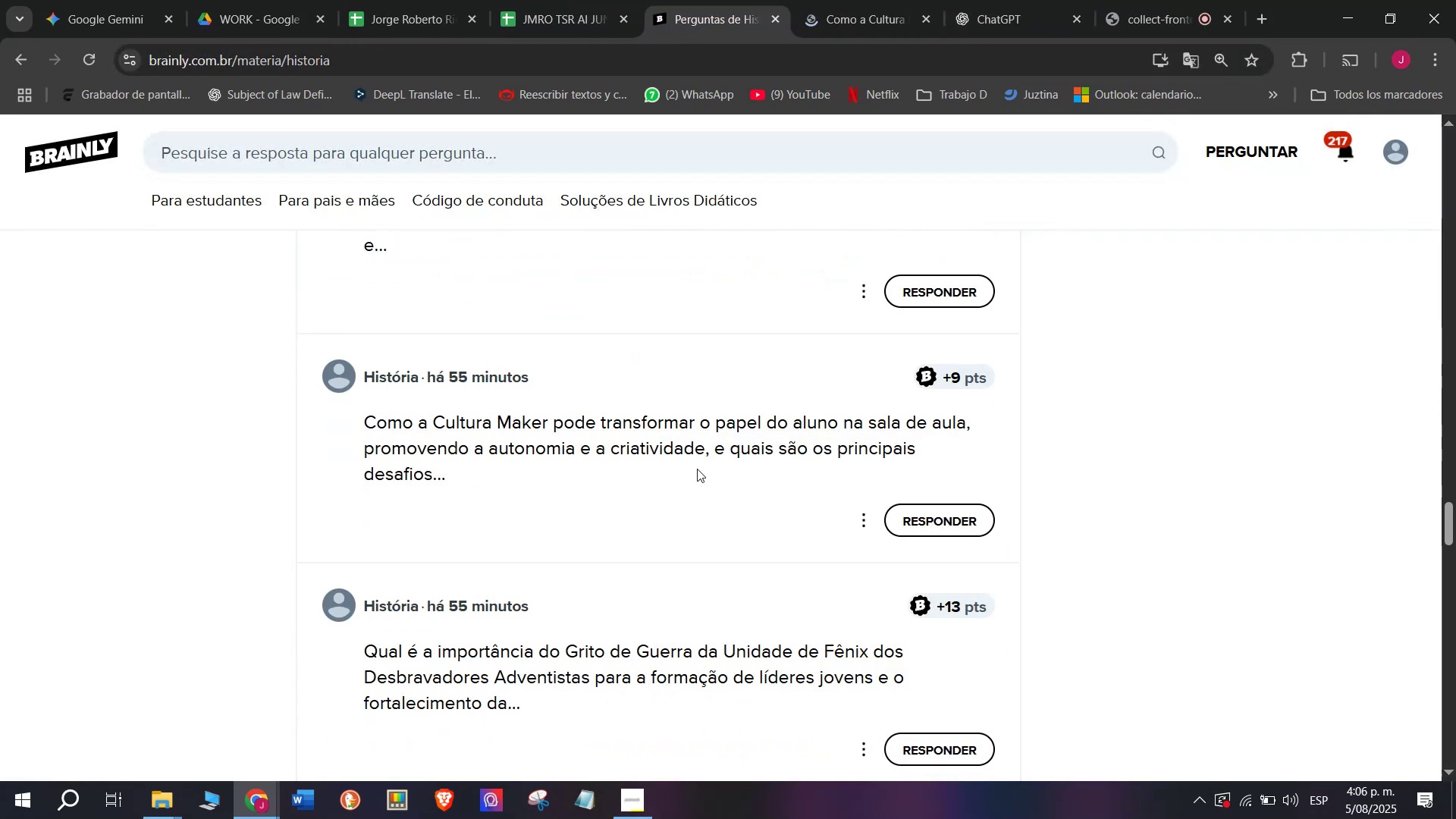 
right_click([674, 450])
 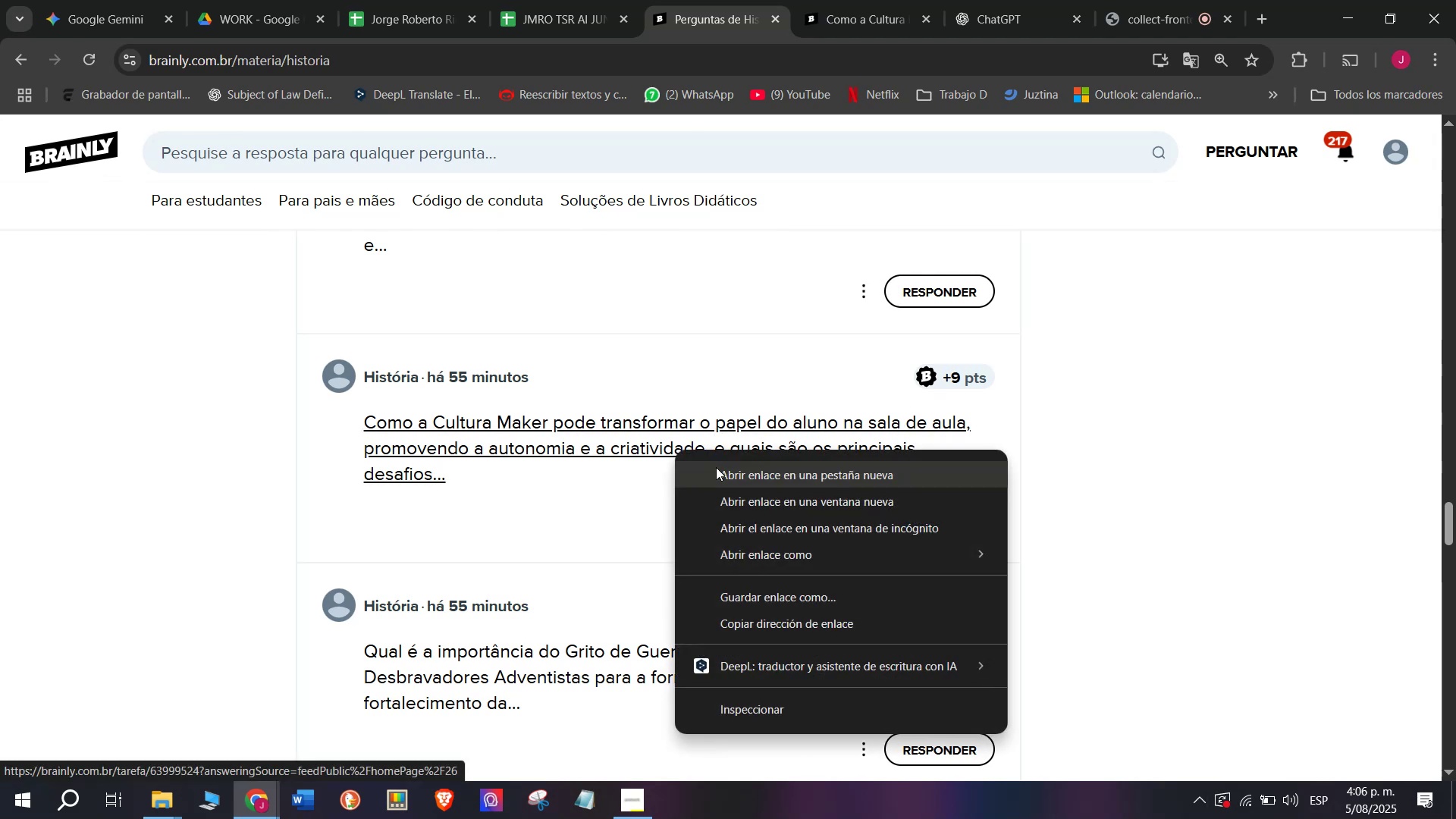 
left_click([717, 467])
 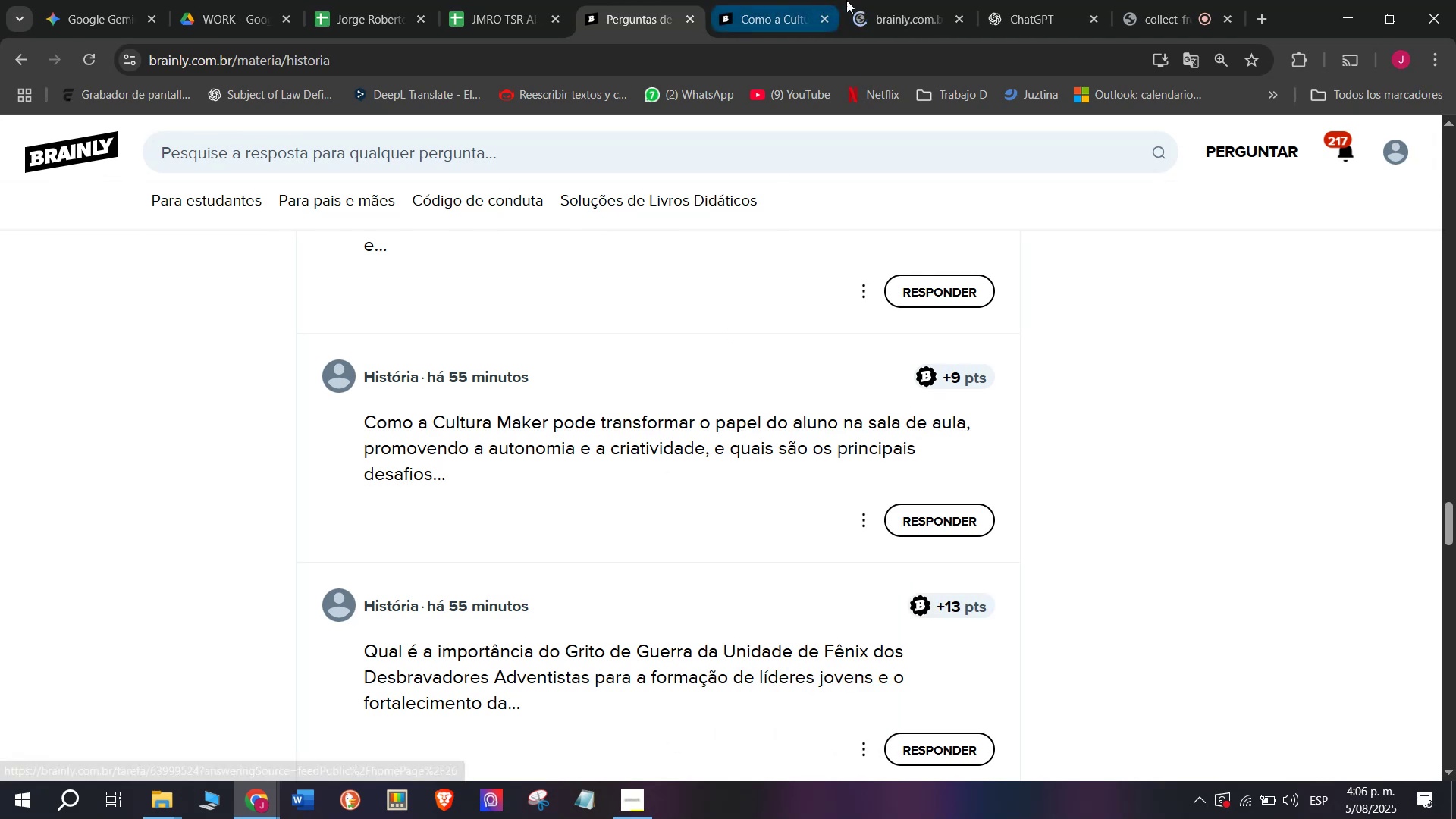 
left_click([871, 0])
 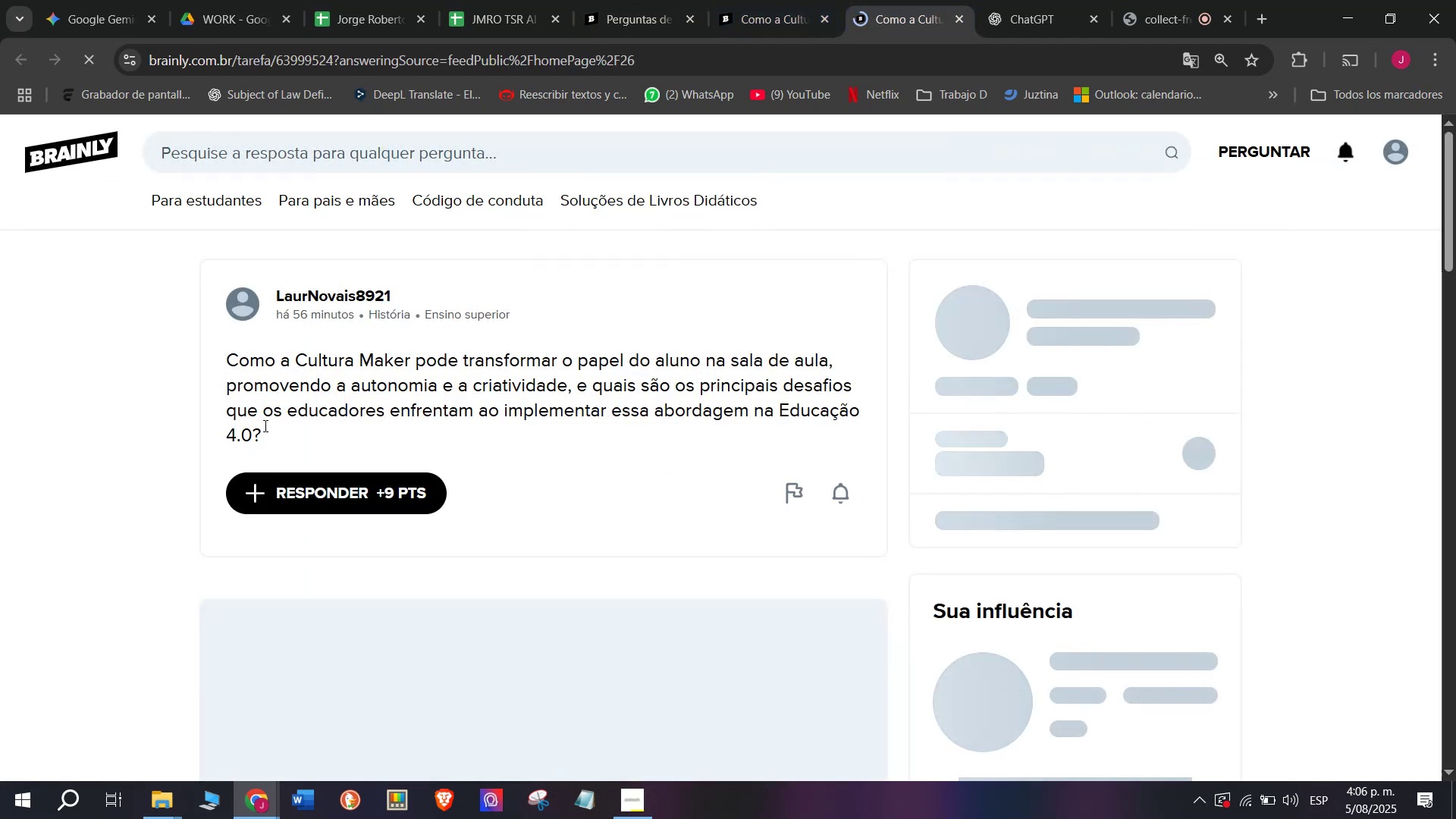 
left_click_drag(start_coordinate=[274, 435], to_coordinate=[158, 356])
 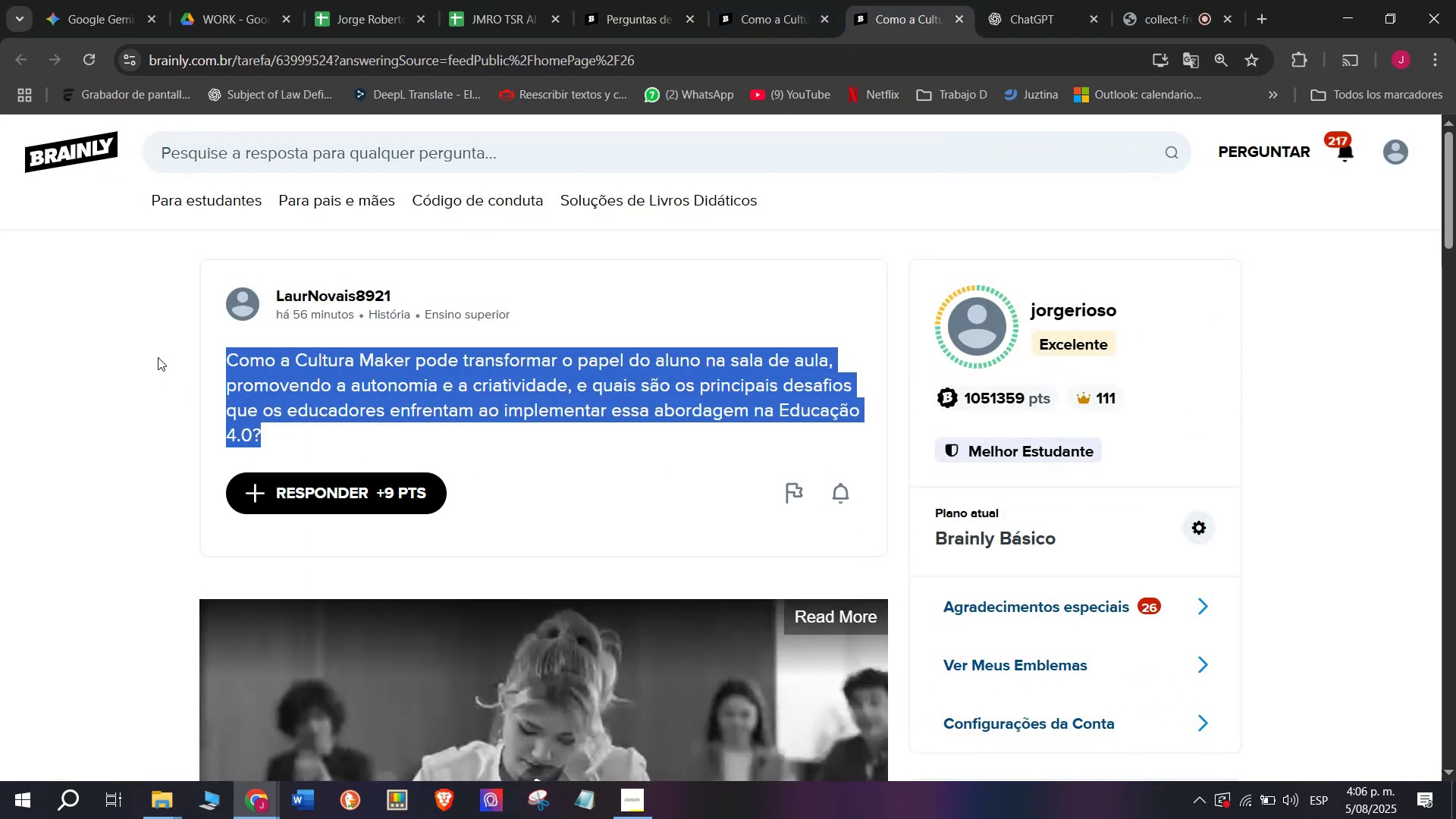 
key(Control+C)
 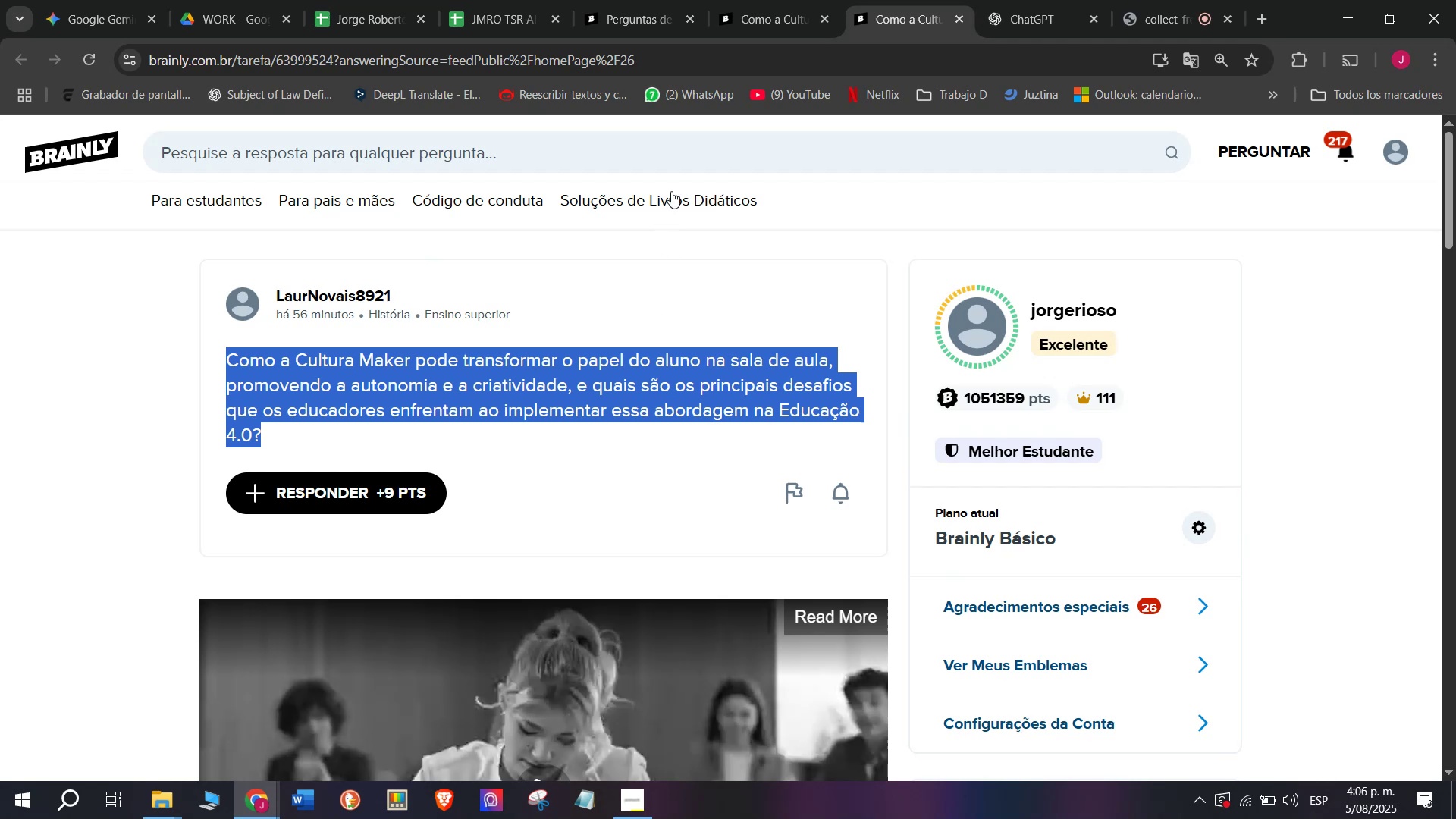 
left_click_drag(start_coordinate=[653, 58], to_coordinate=[93, 0])
 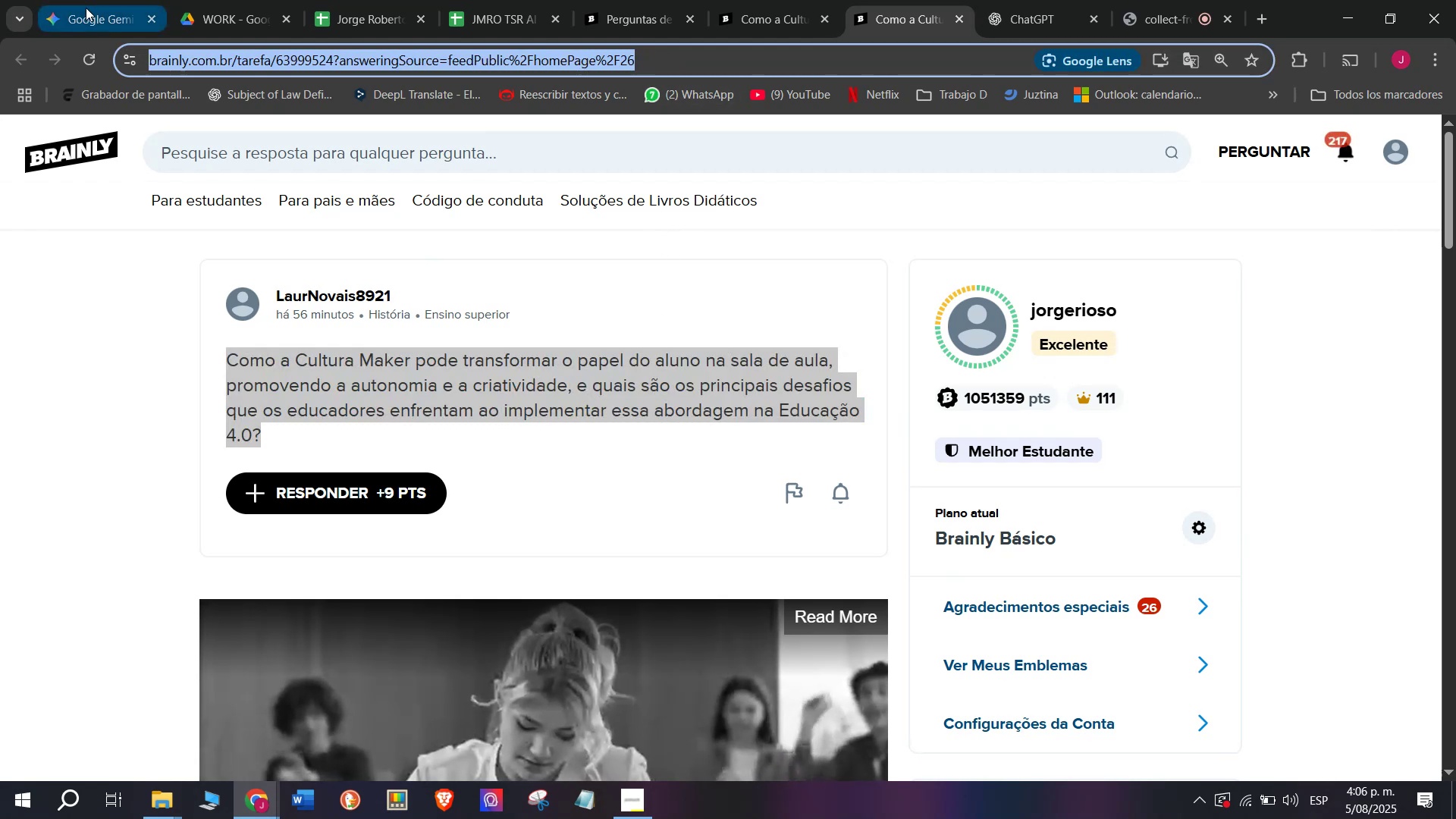 
key(Control+C)
 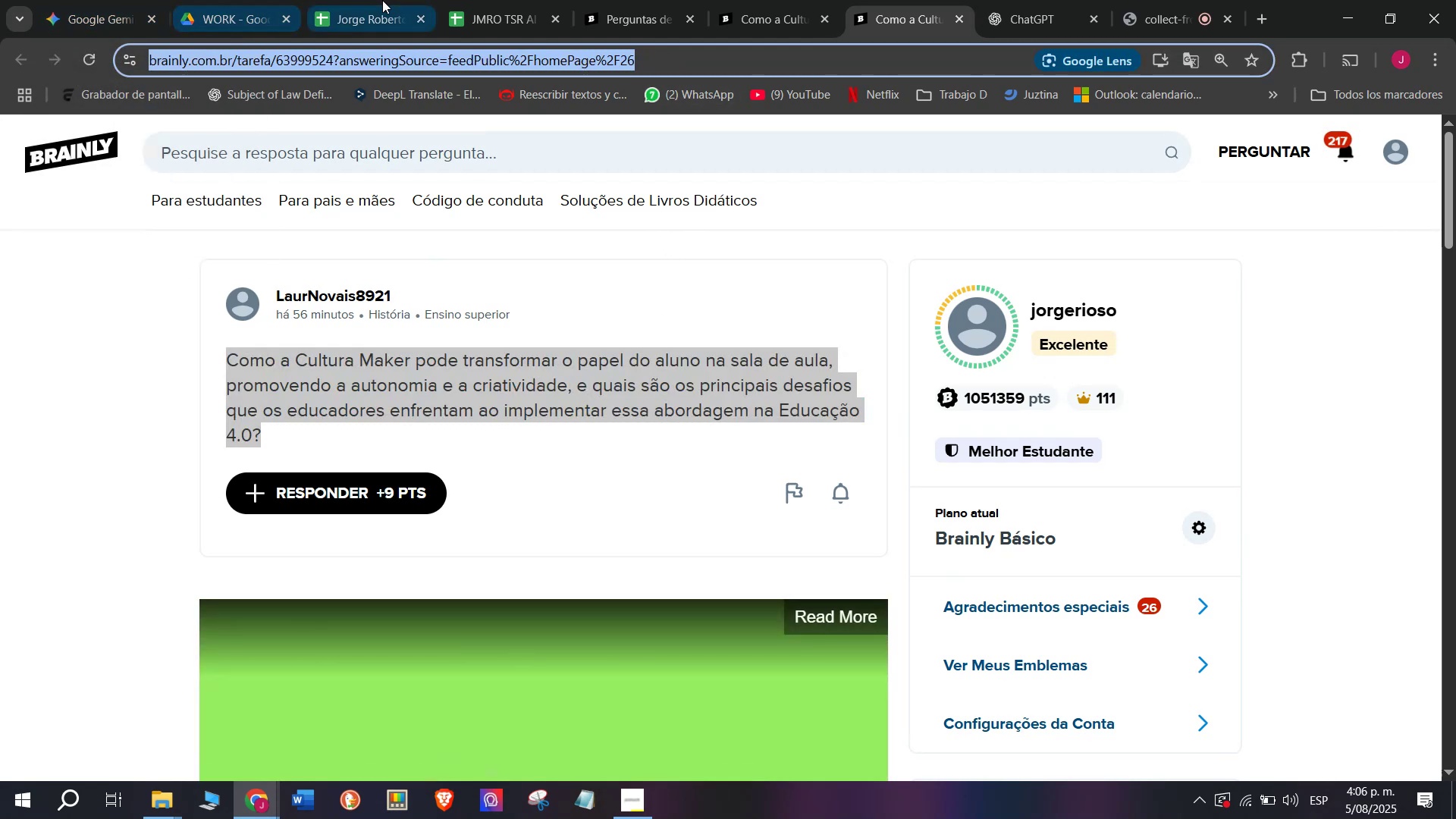 
left_click([490, 0])
 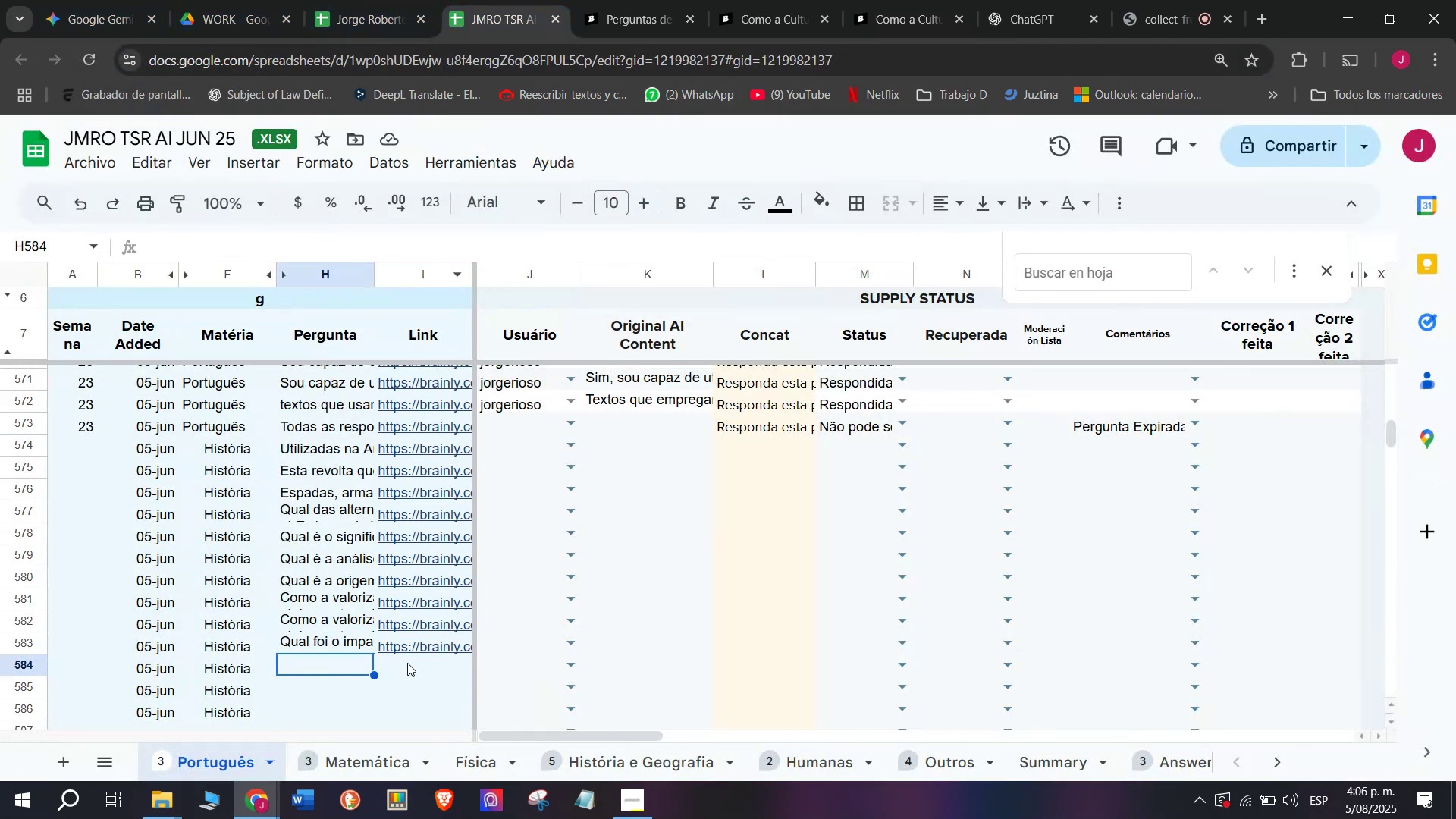 
double_click([407, 661])
 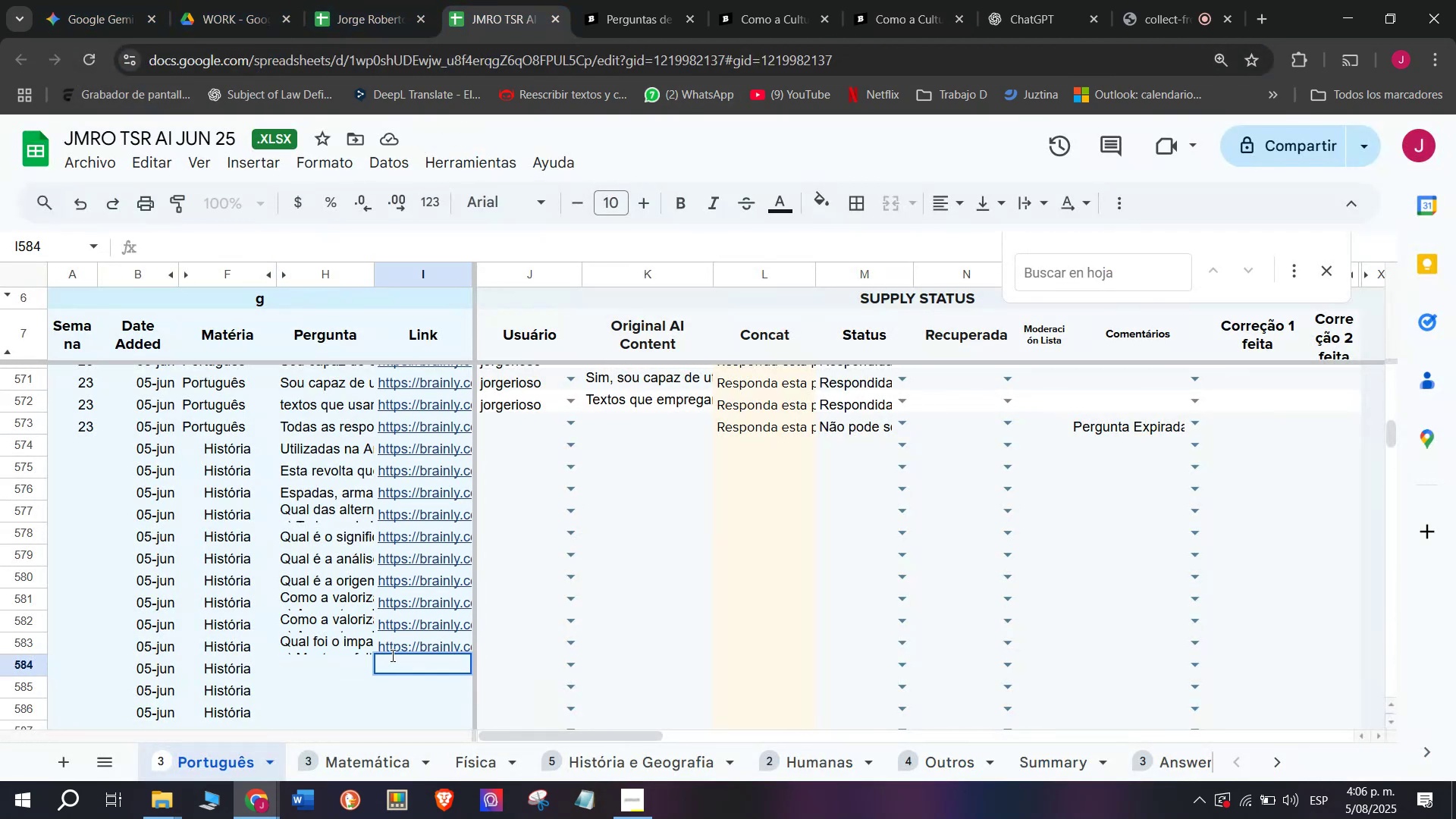 
key(Meta+V)
 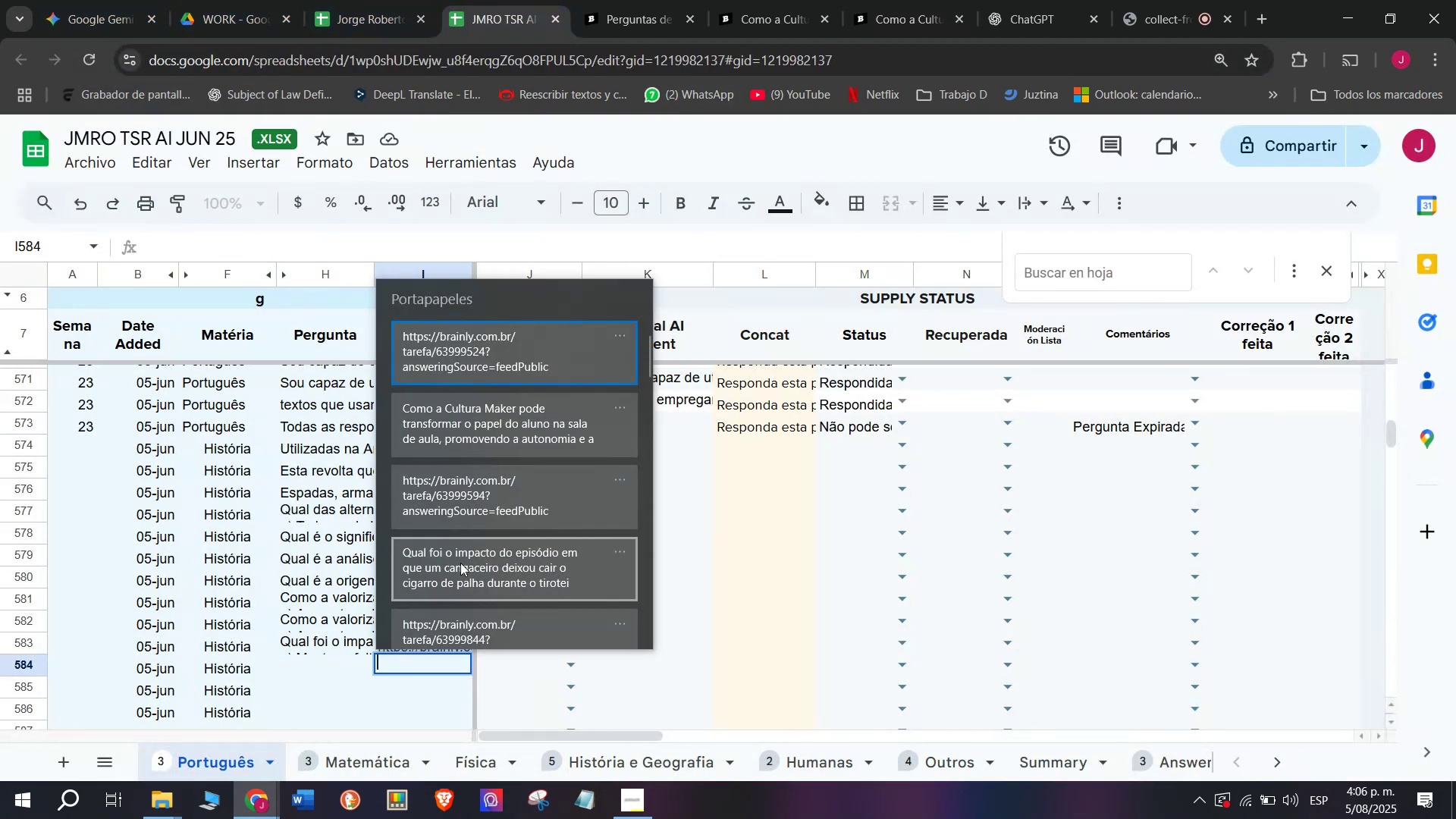 
left_click([510, 353])
 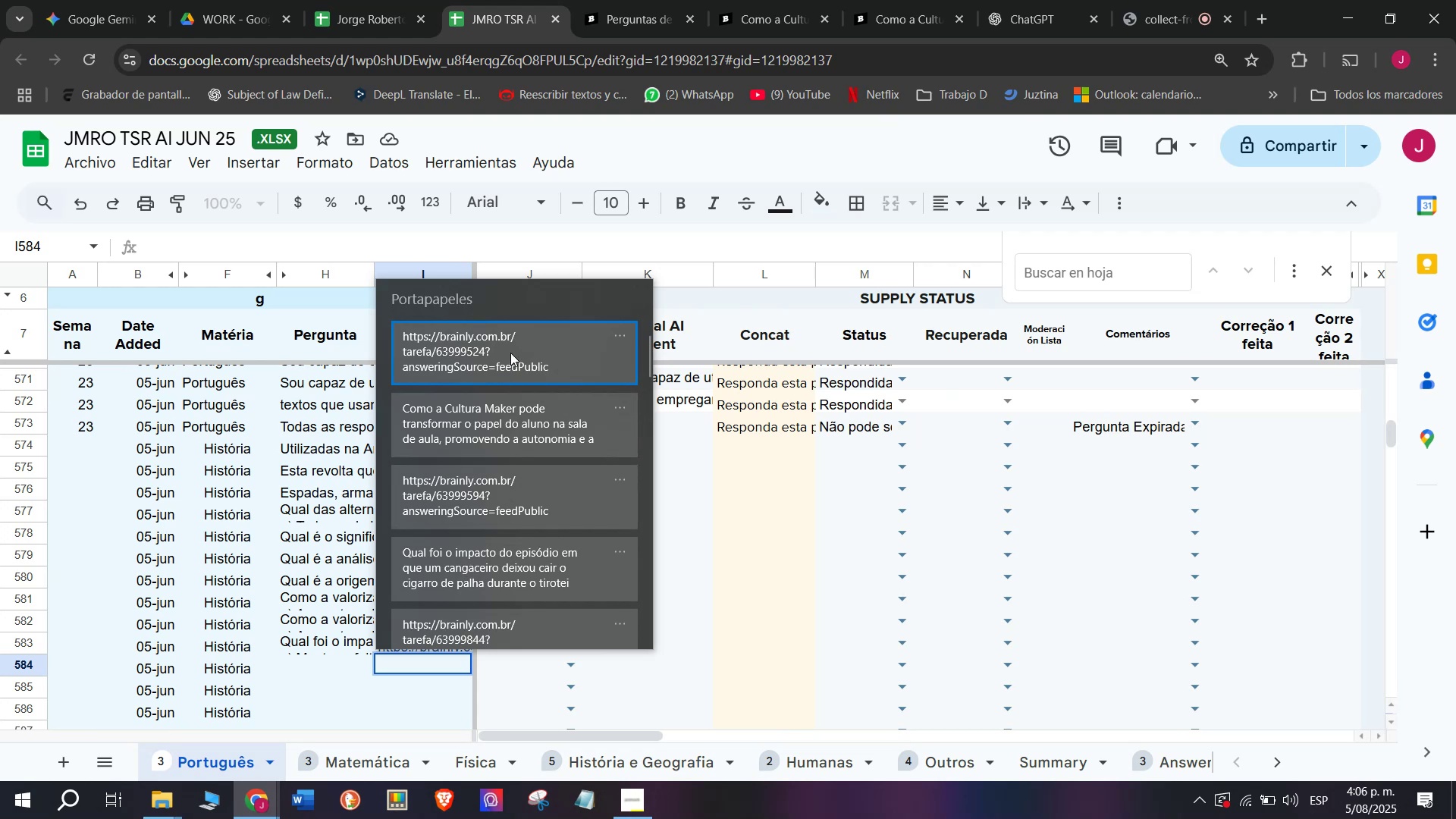 
key(Control+ControlLeft)
 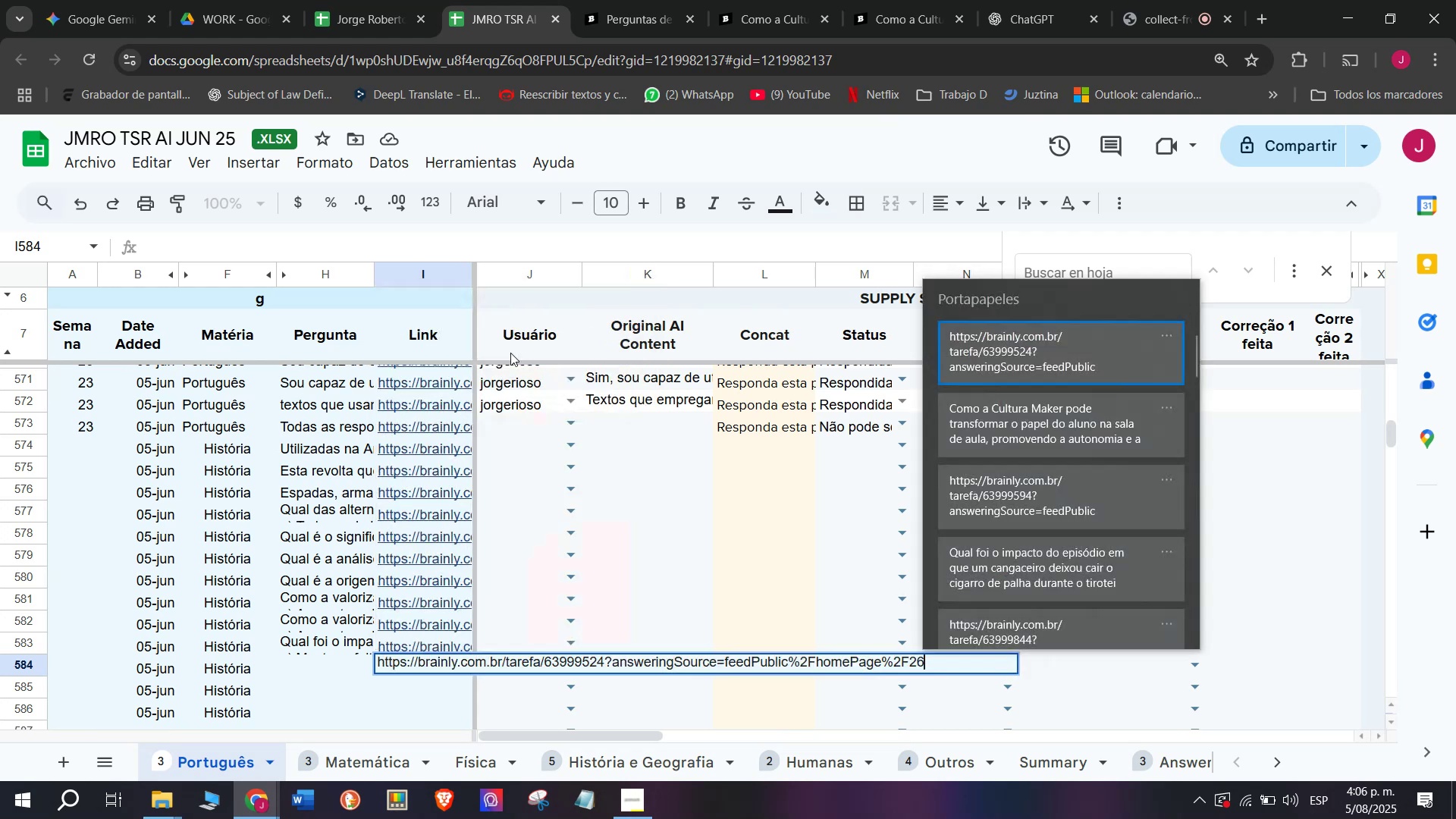 
key(Control+V)
 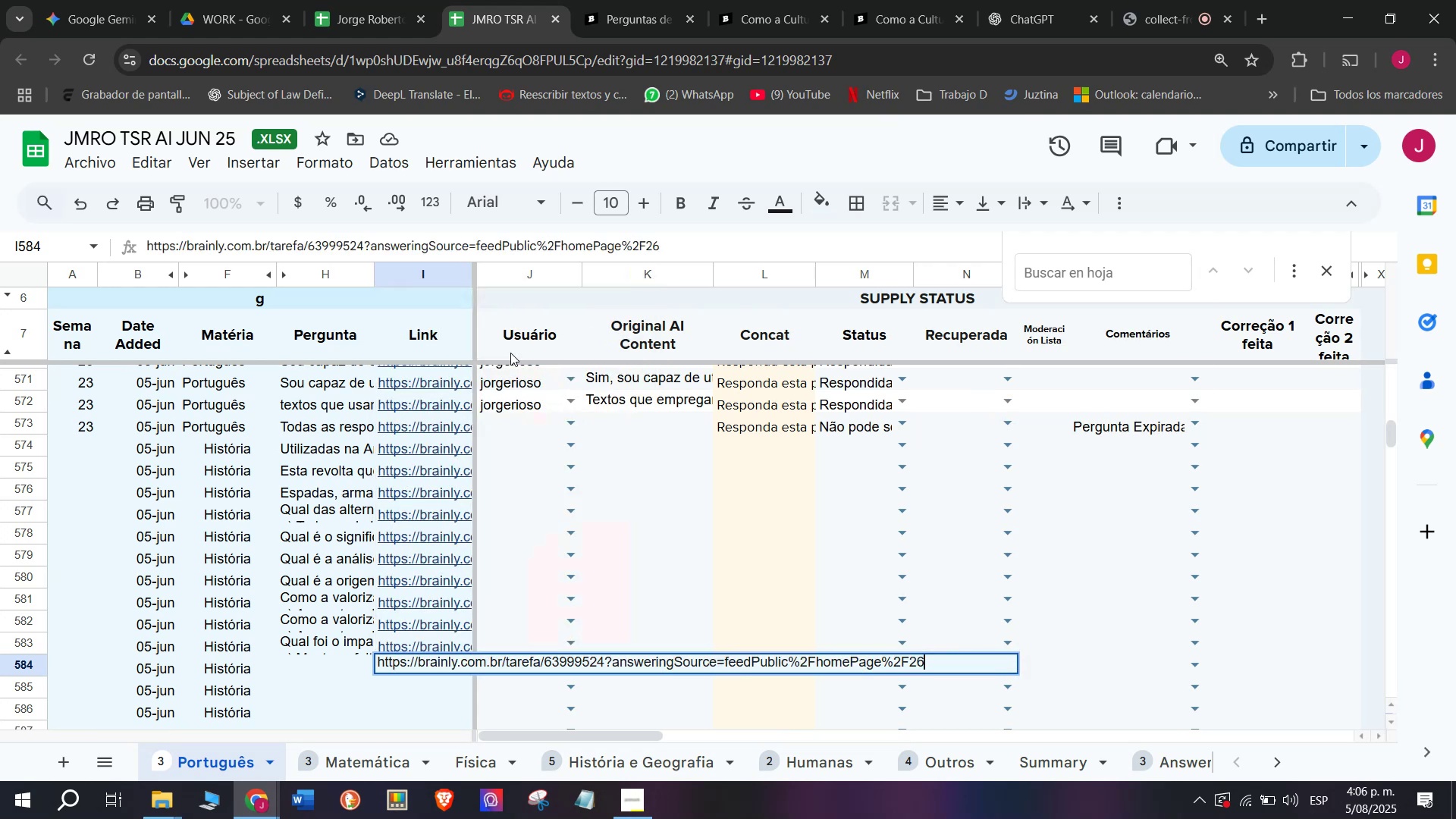 
key(Enter)
 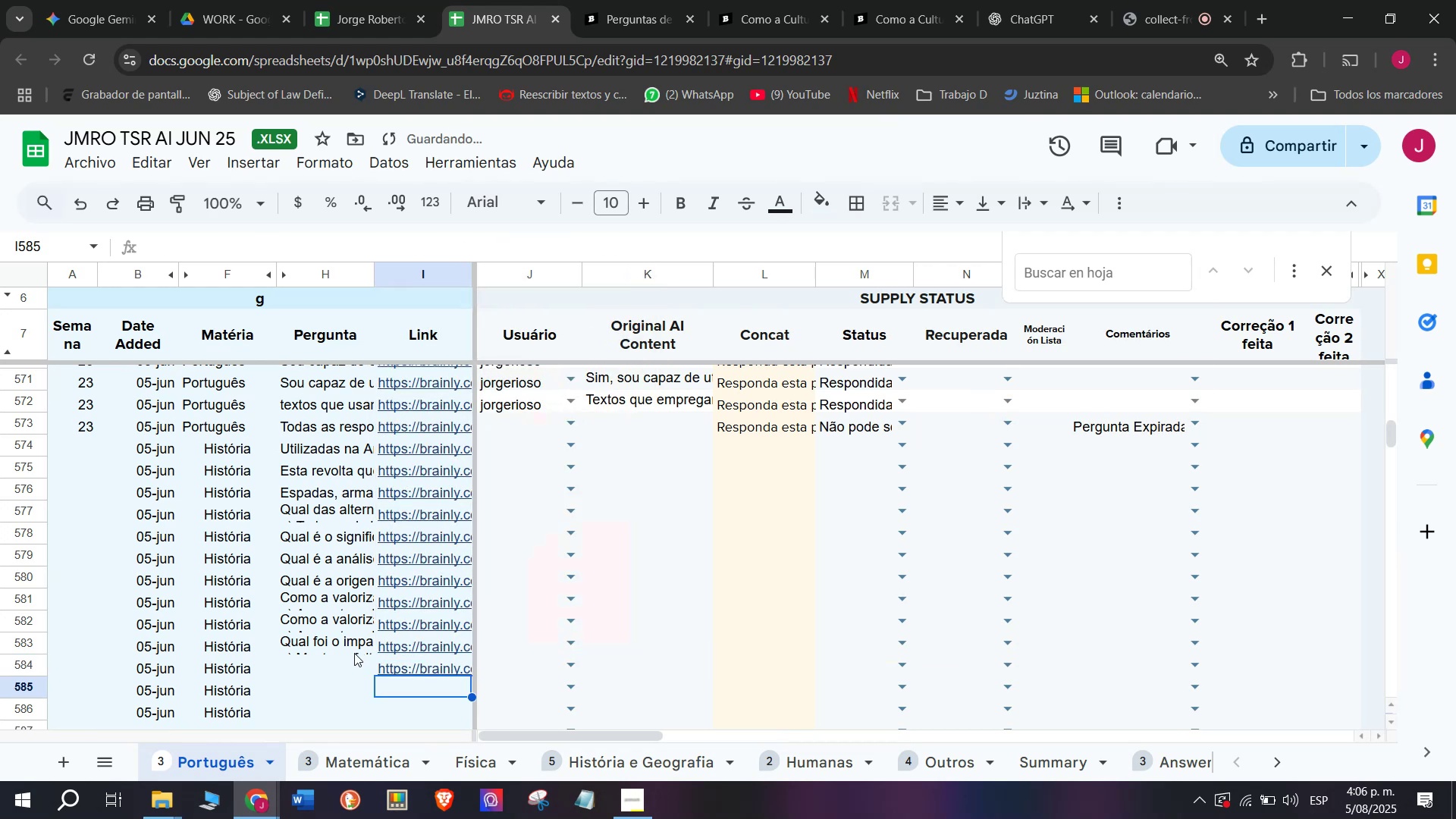 
double_click([337, 664])
 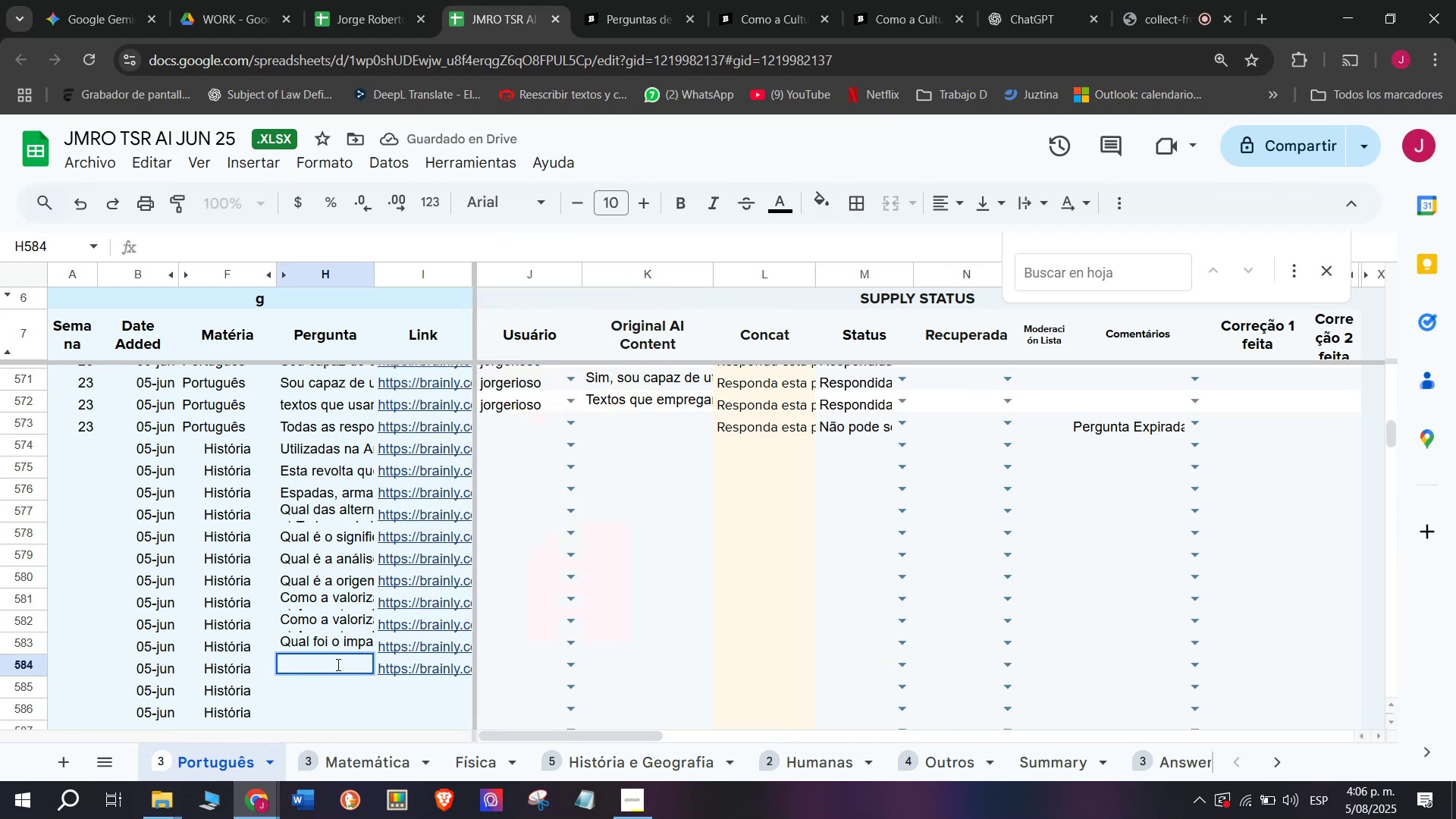 
key(Meta+V)
 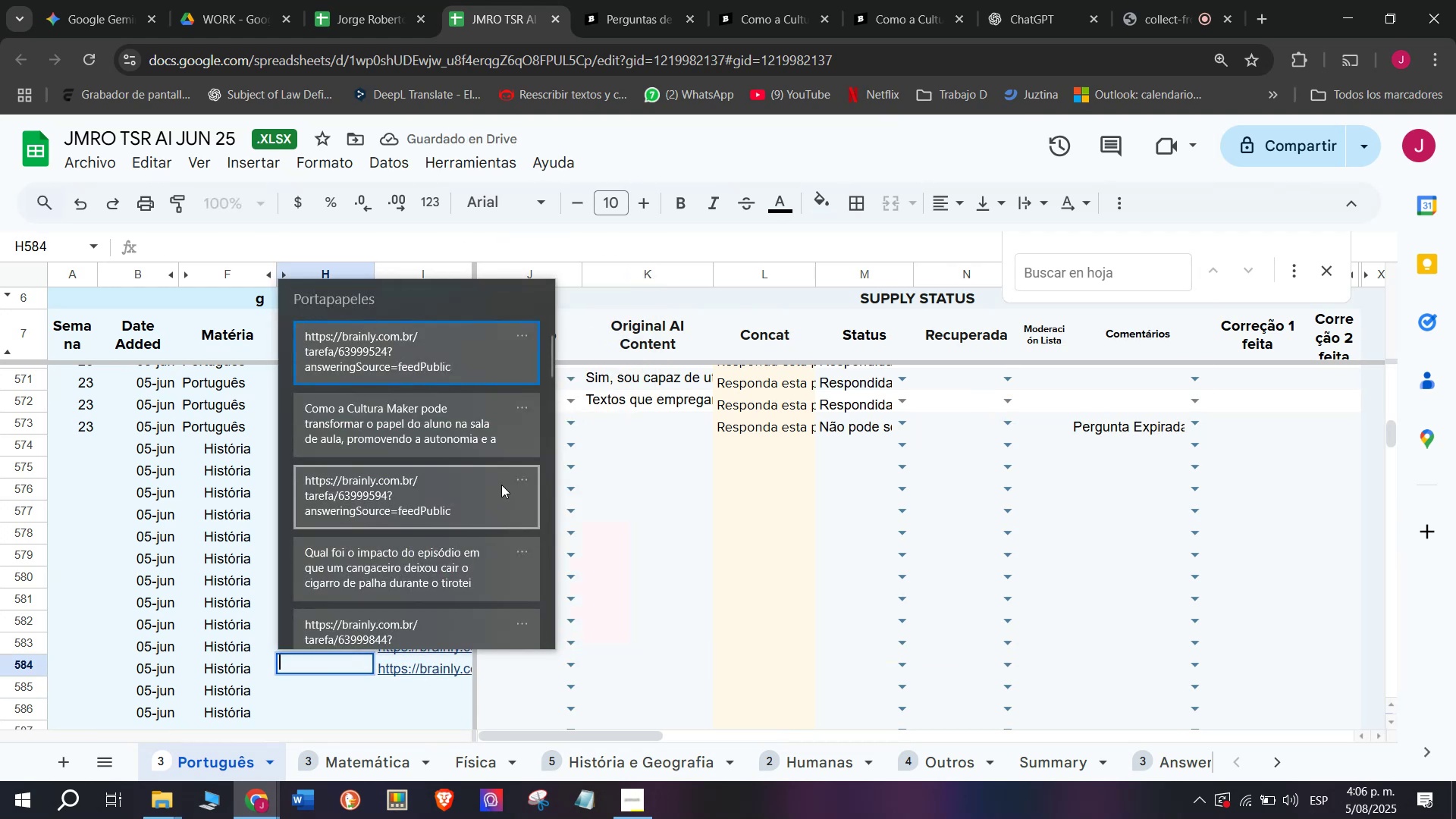 
left_click([479, 447])
 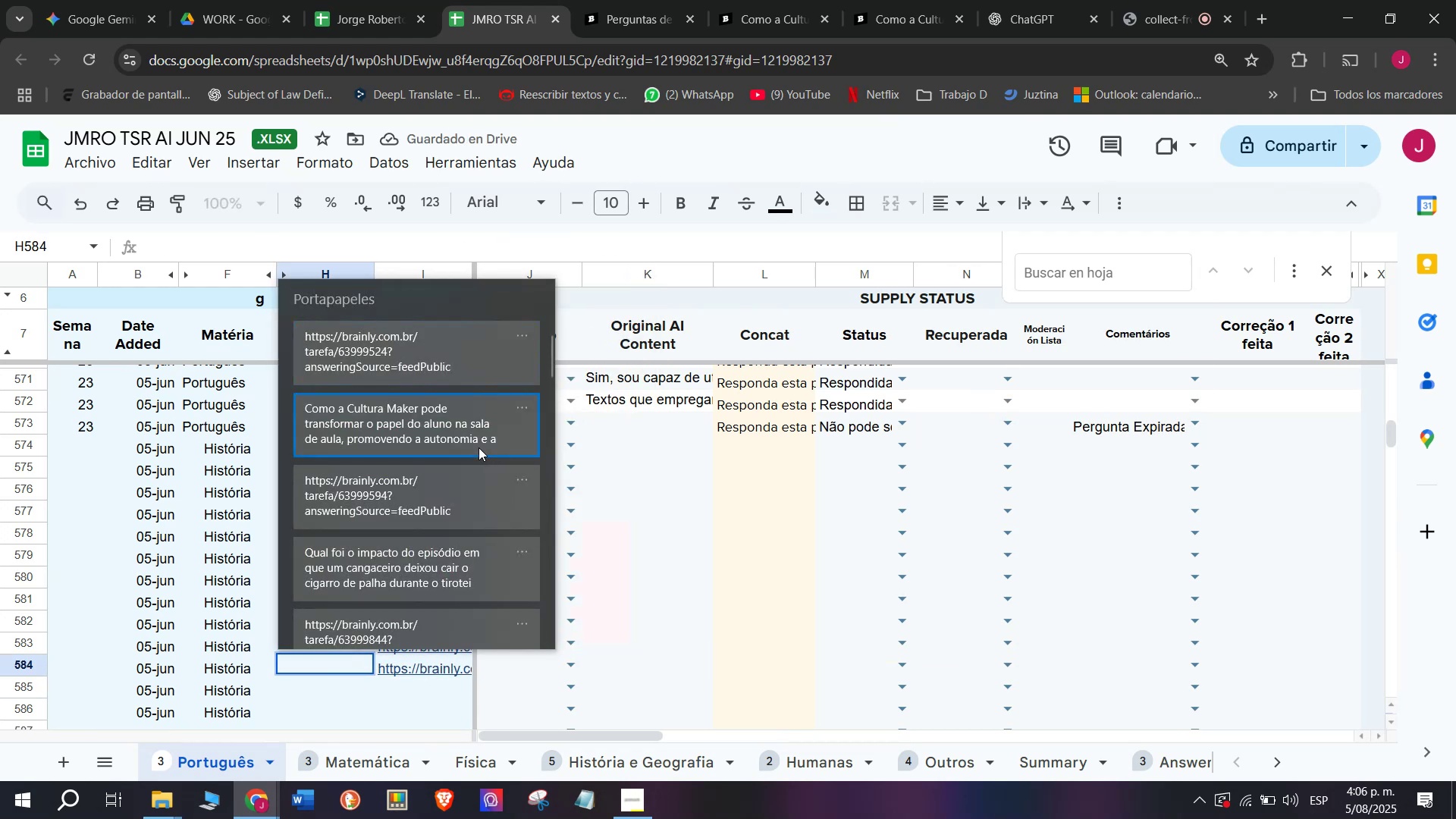 
key(Control+ControlLeft)
 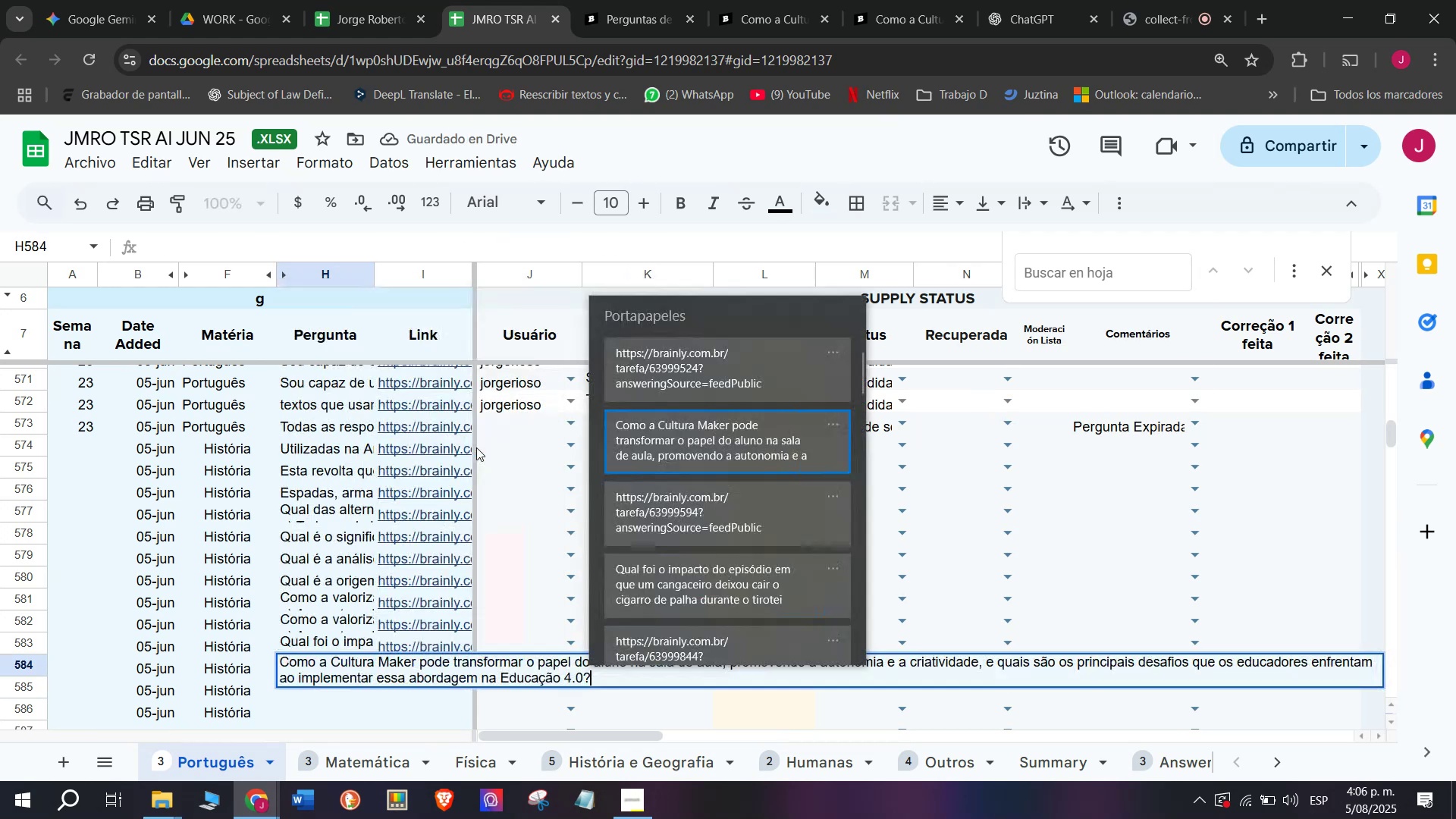 
key(Control+V)
 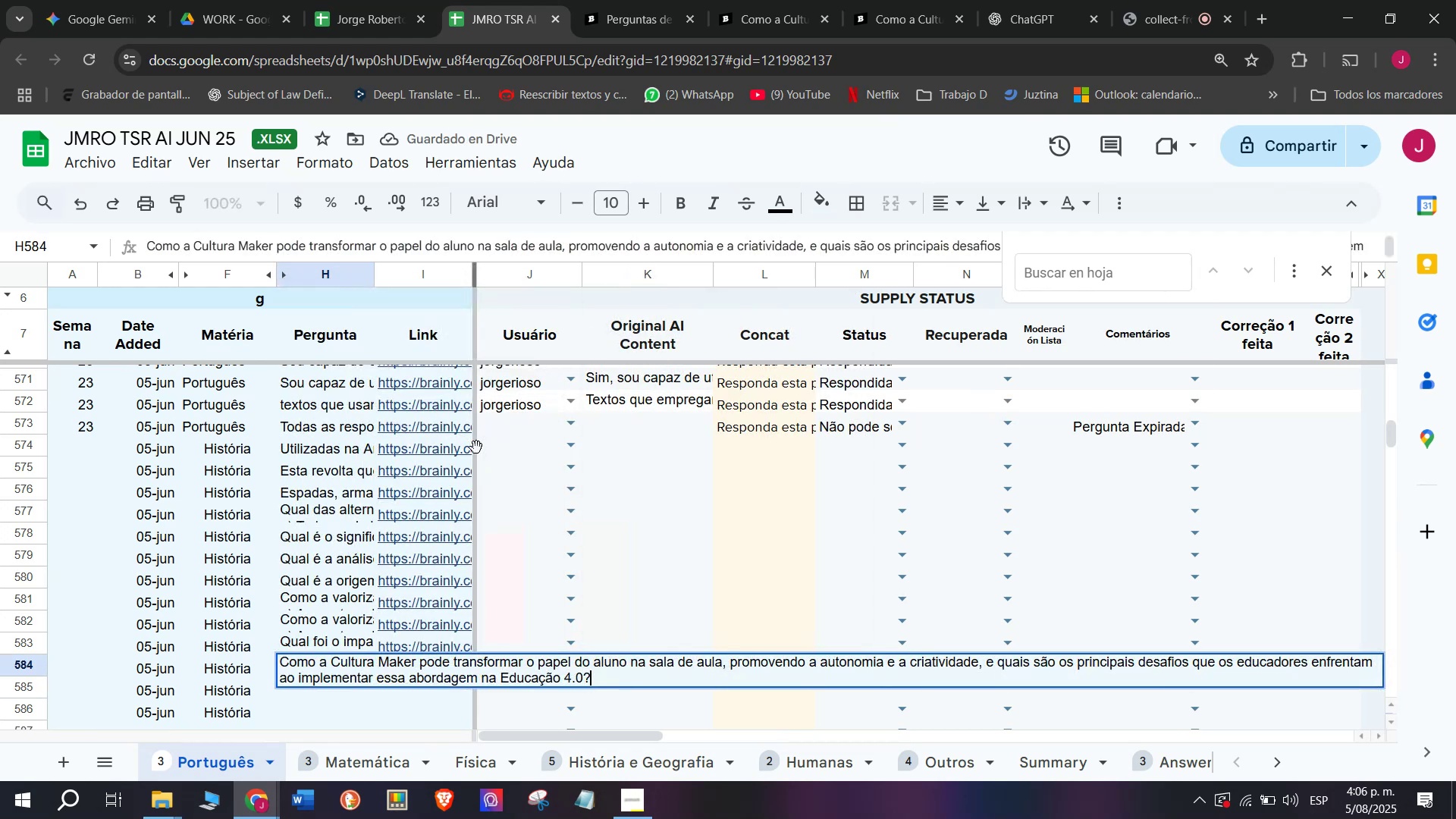 
key(Enter)
 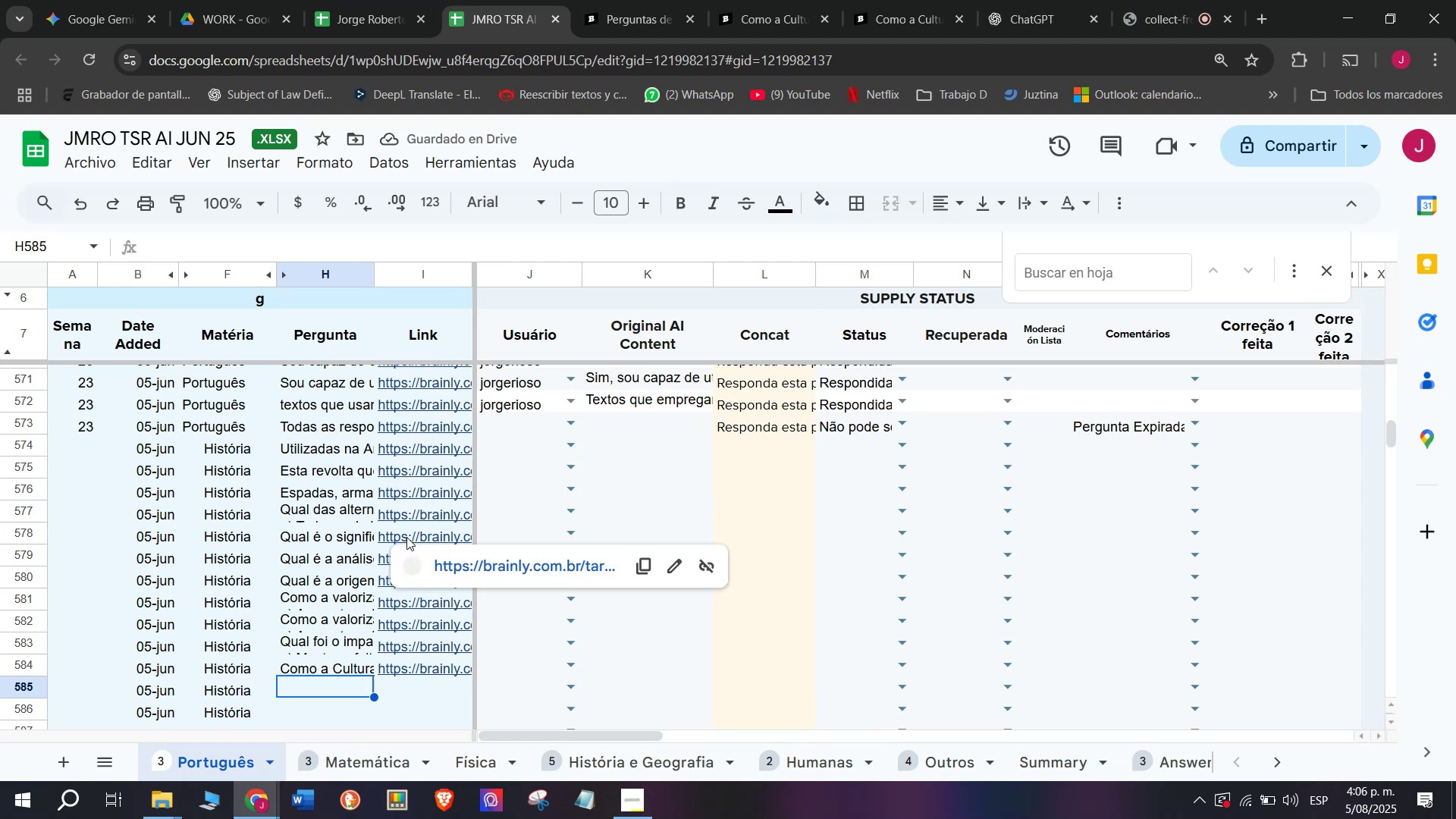 
left_click([768, 0])
 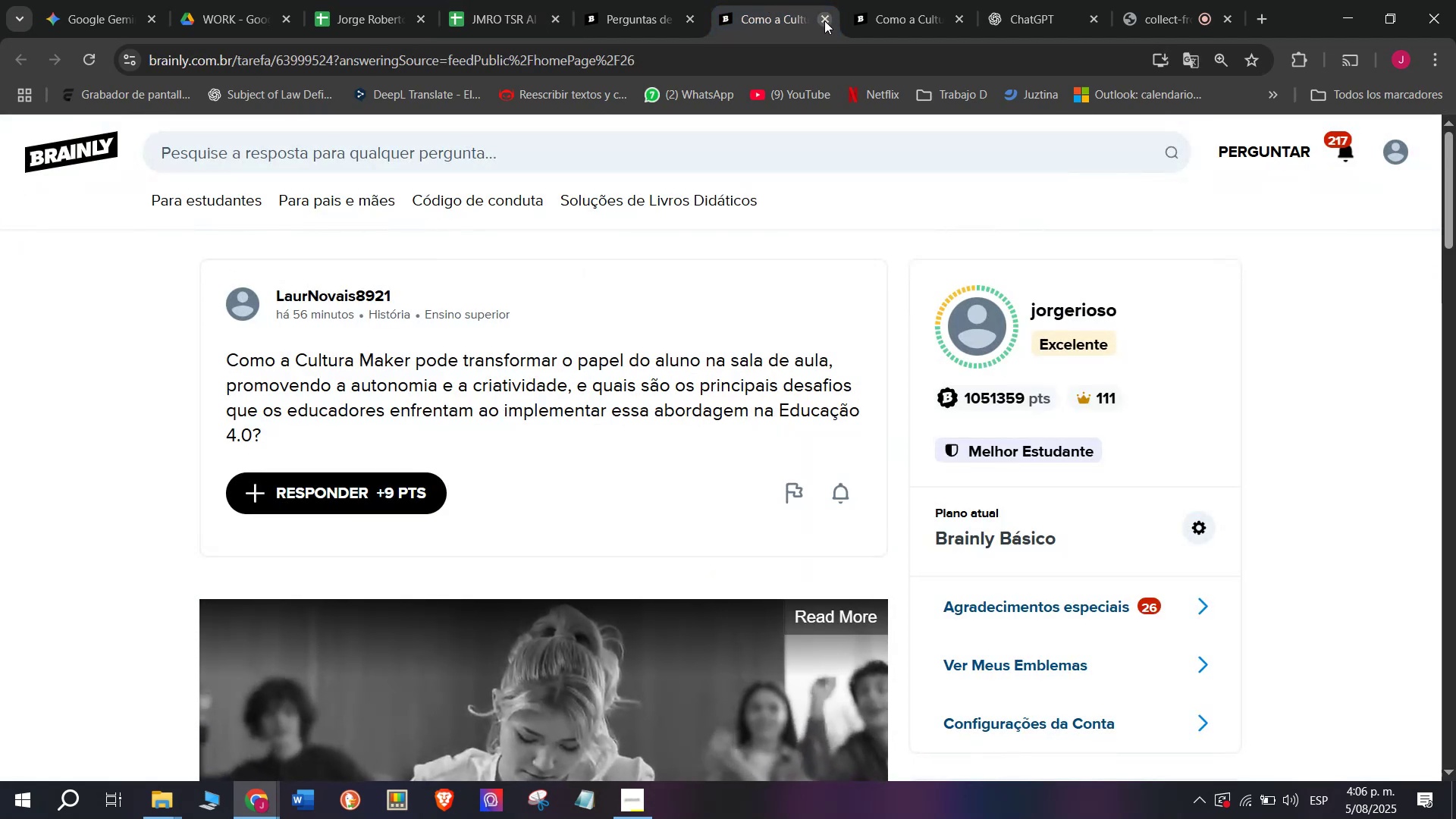 
double_click([809, 0])
 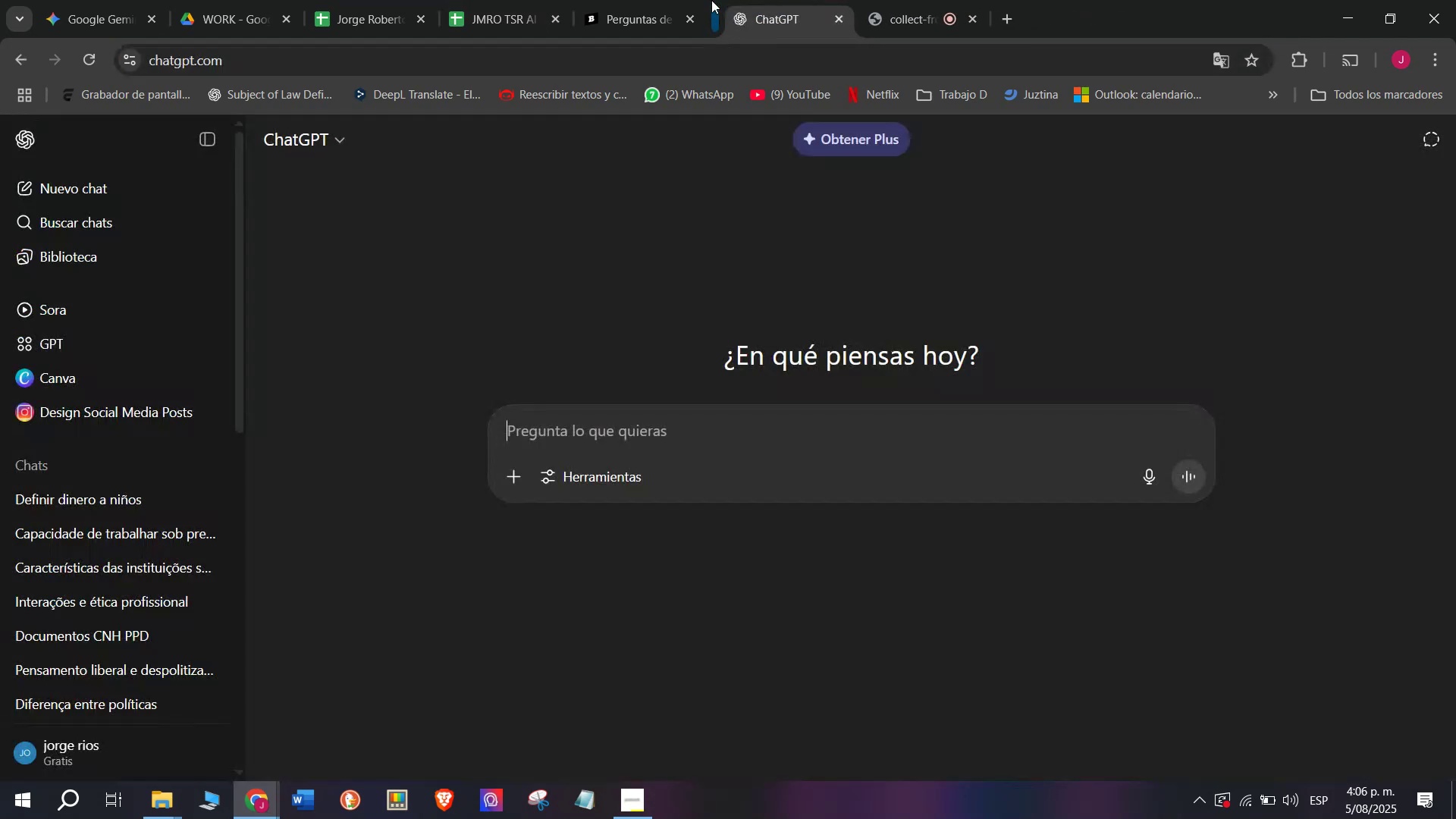 
double_click([628, 0])
 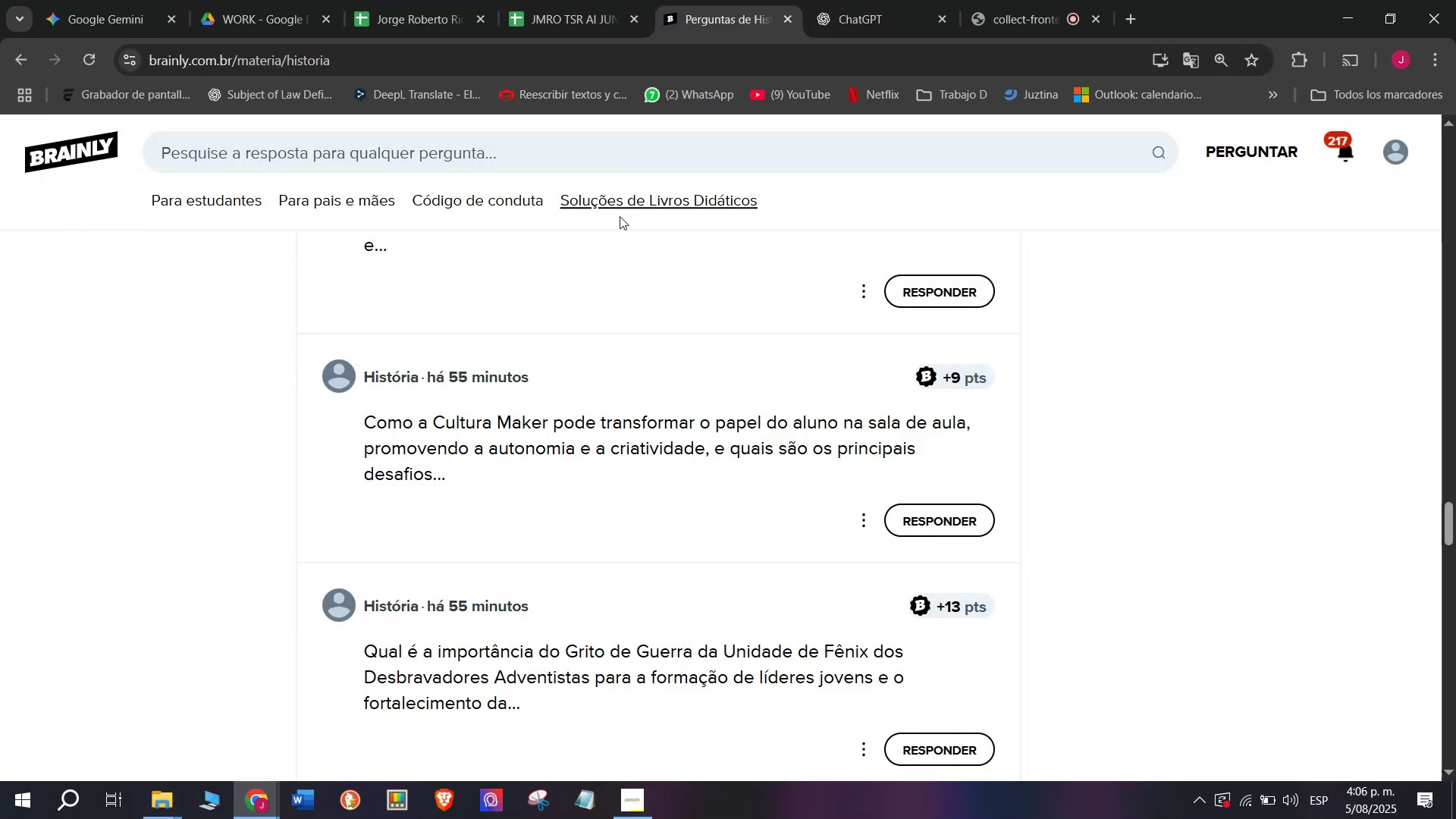 
scroll: coordinate [627, 450], scroll_direction: down, amount: 1.0
 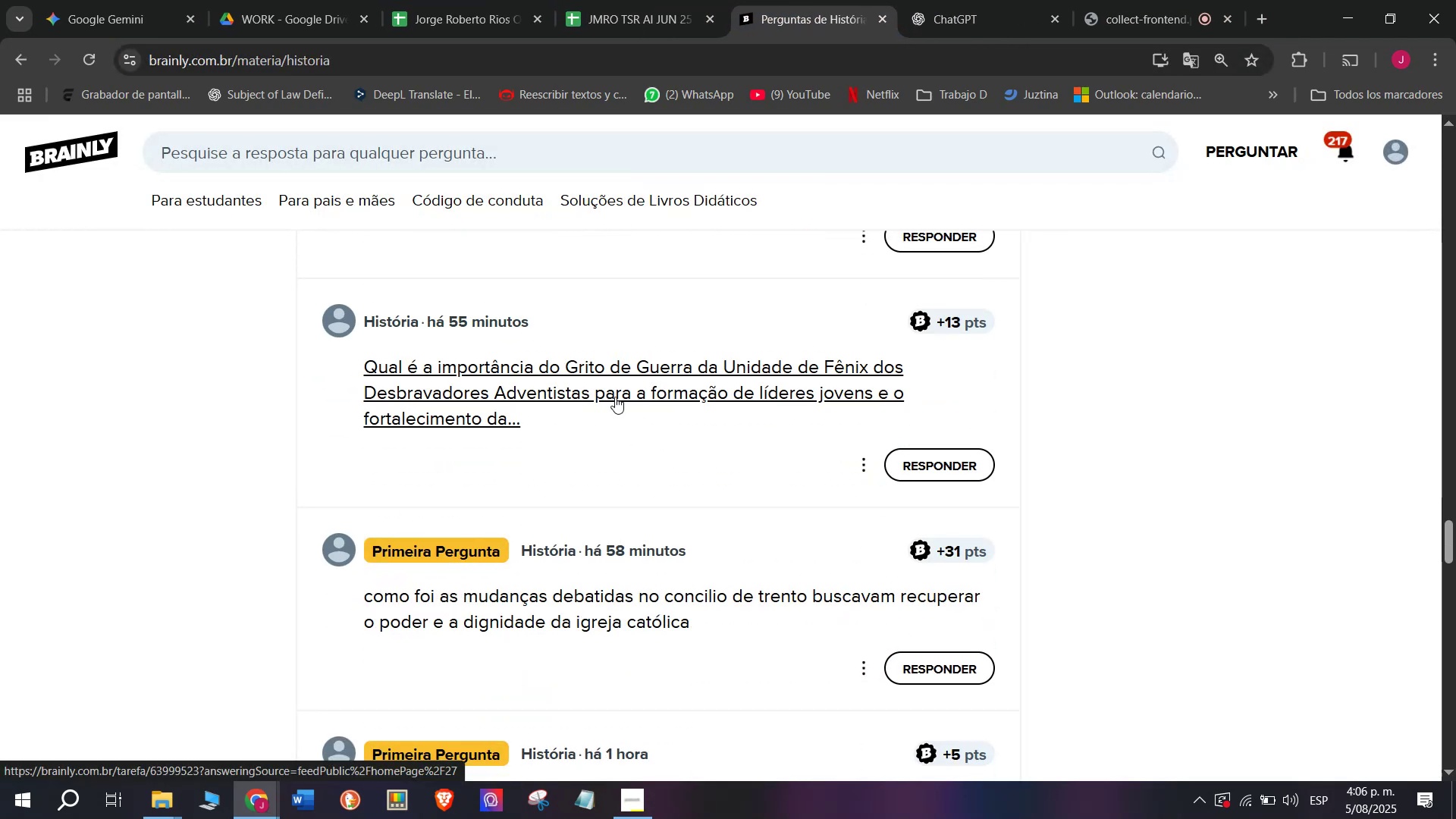 
right_click([615, 396])
 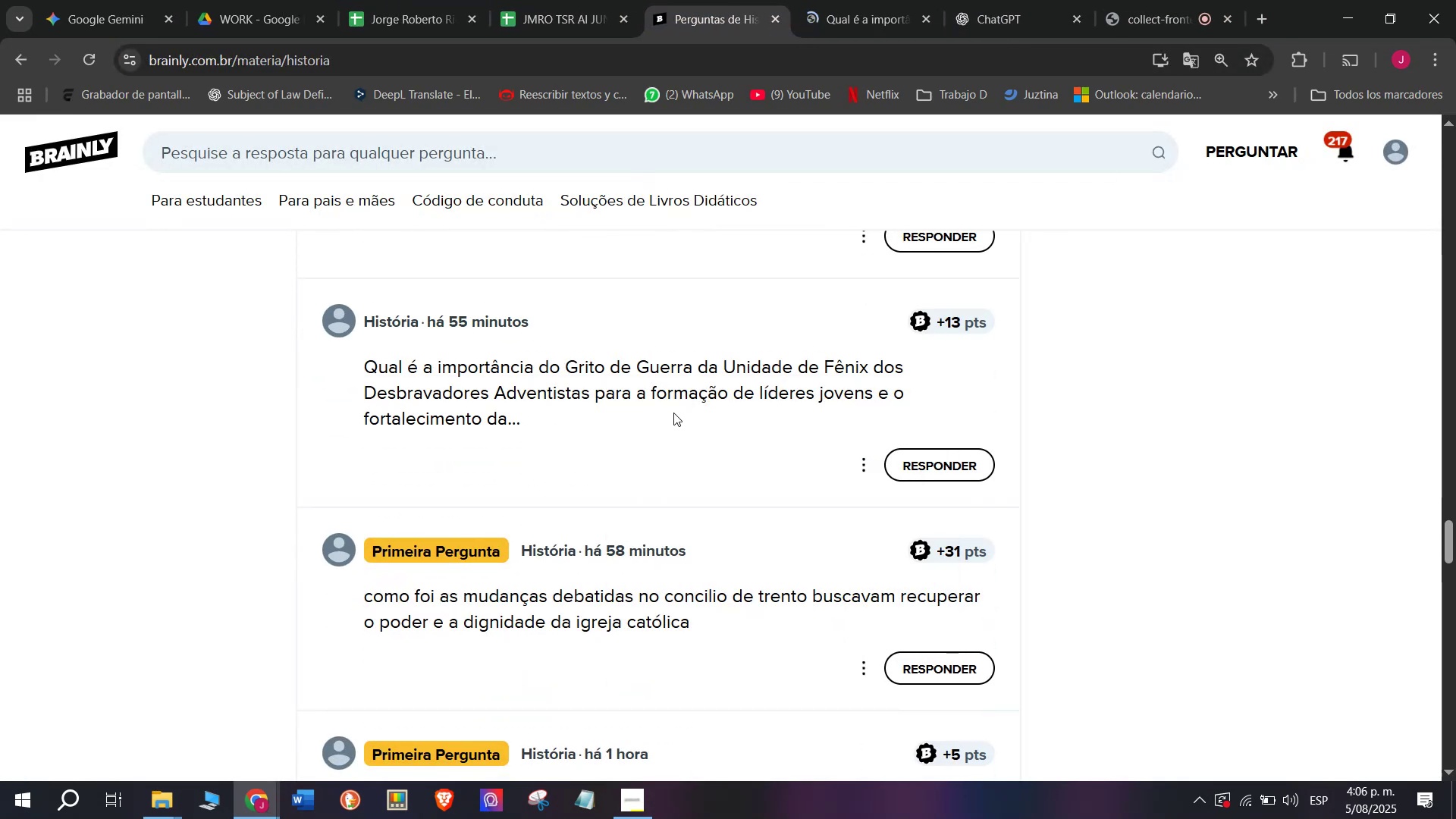 
left_click([856, 0])
 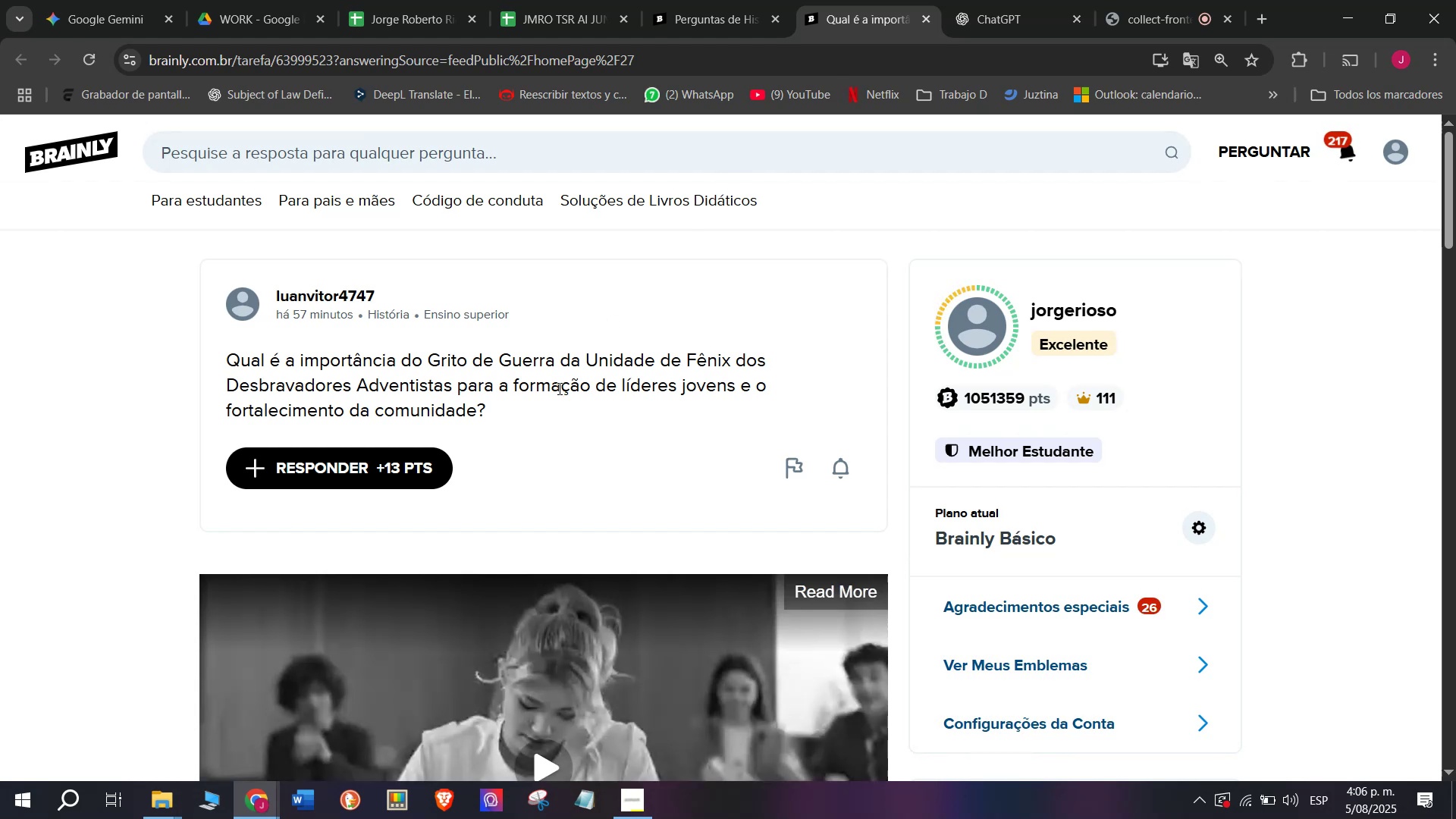 
left_click_drag(start_coordinate=[499, 407], to_coordinate=[219, 371])
 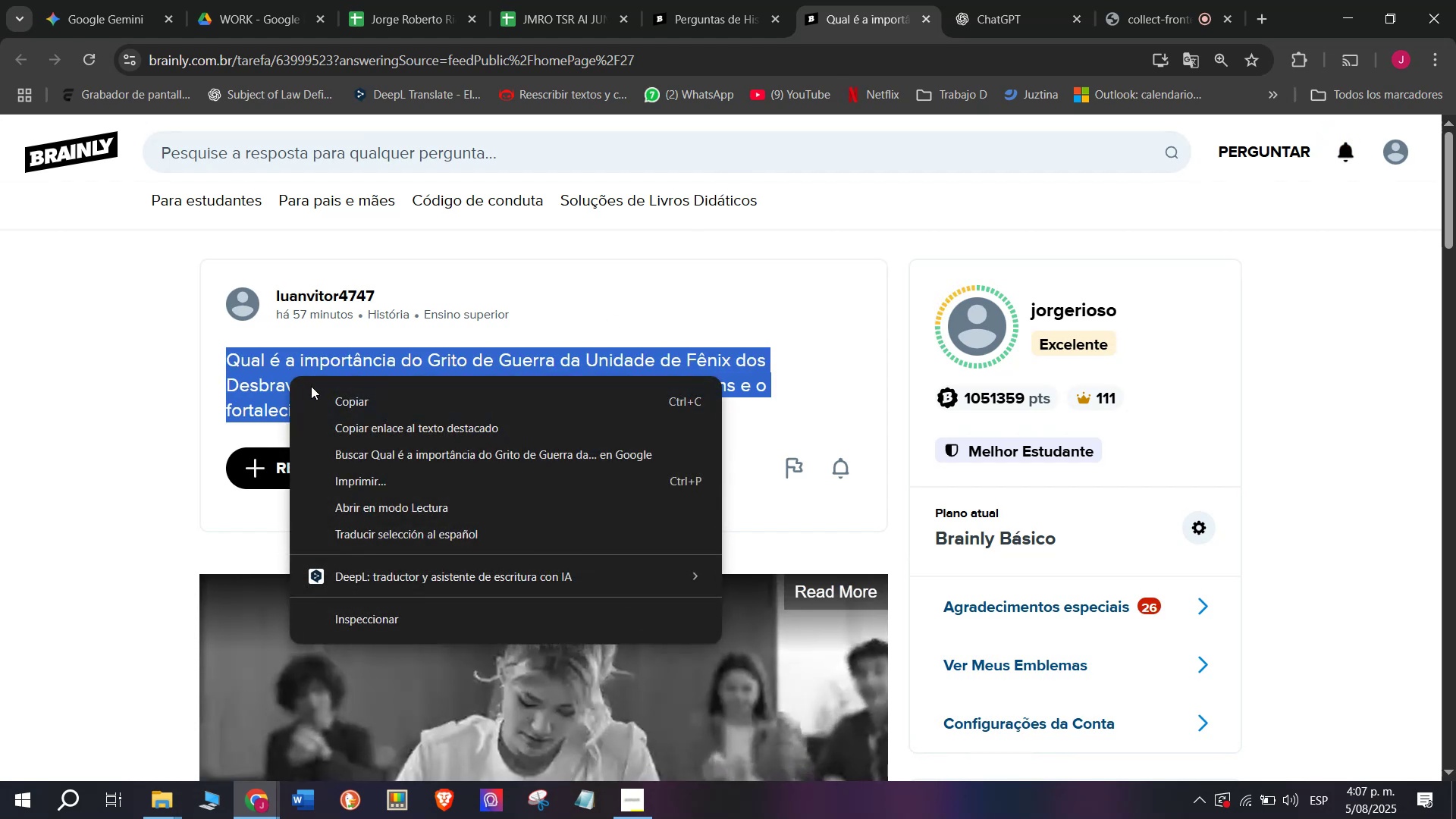 
left_click([326, 397])
 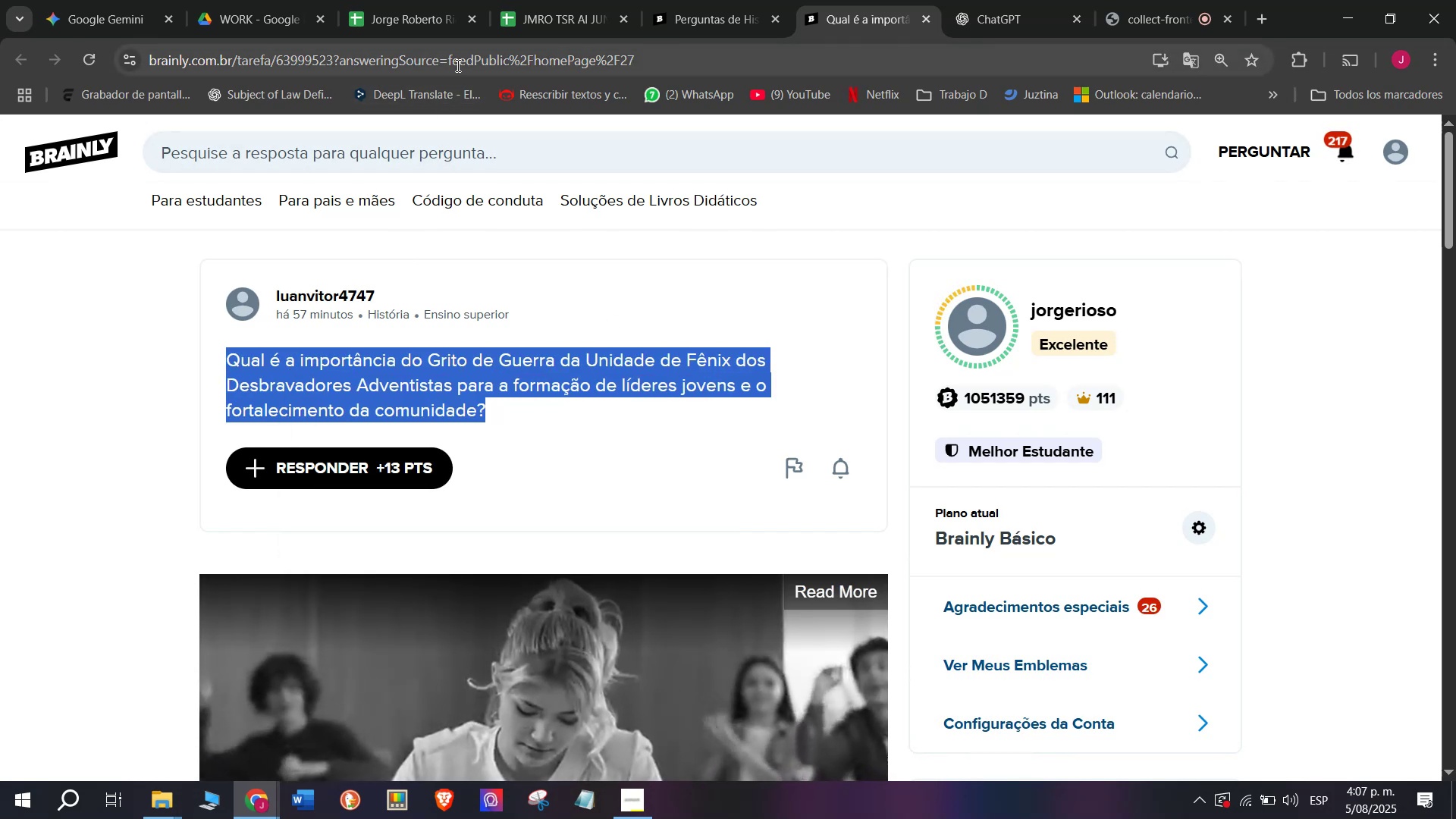 
double_click([457, 63])
 